 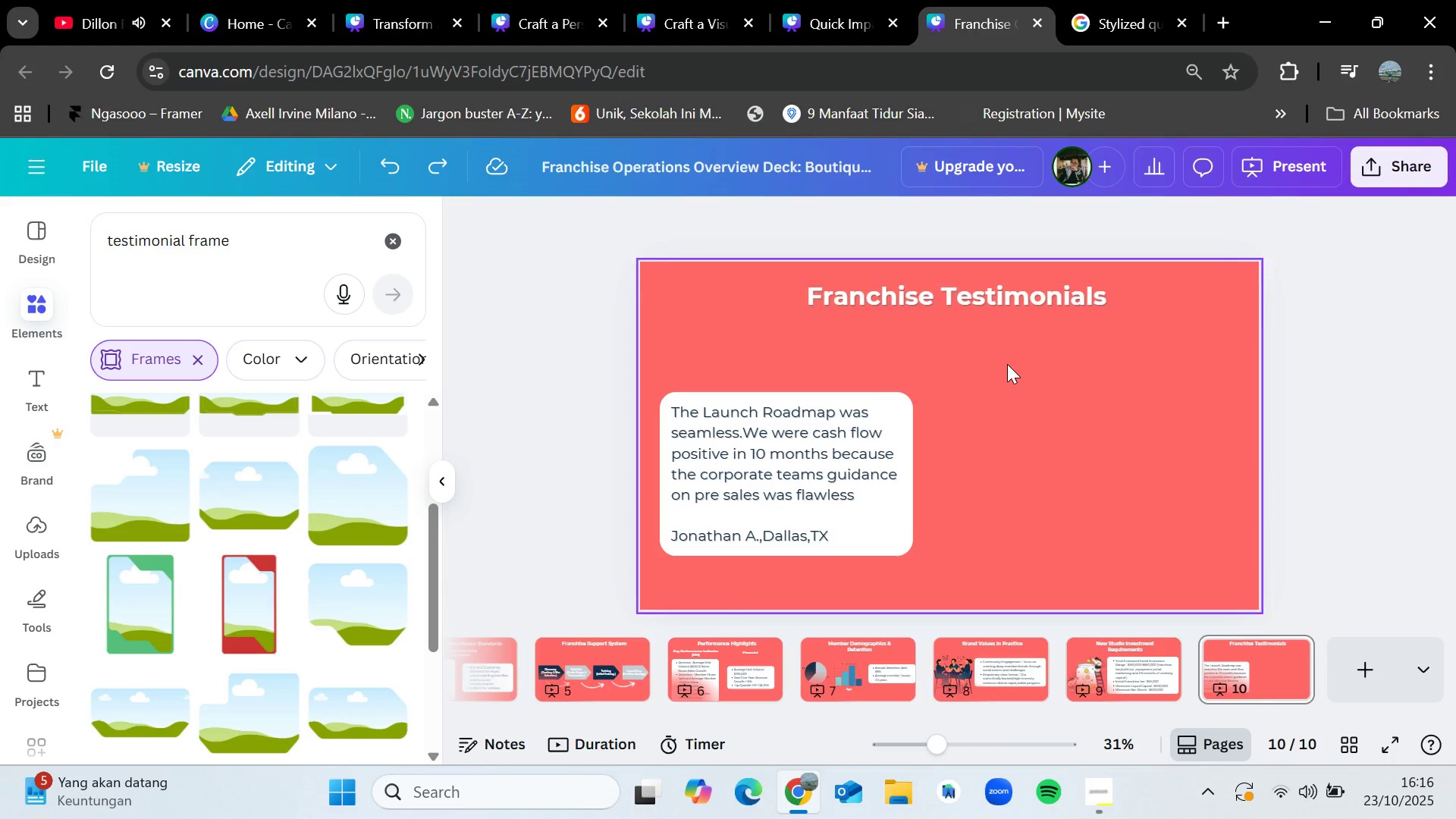 
left_click([398, 240])
 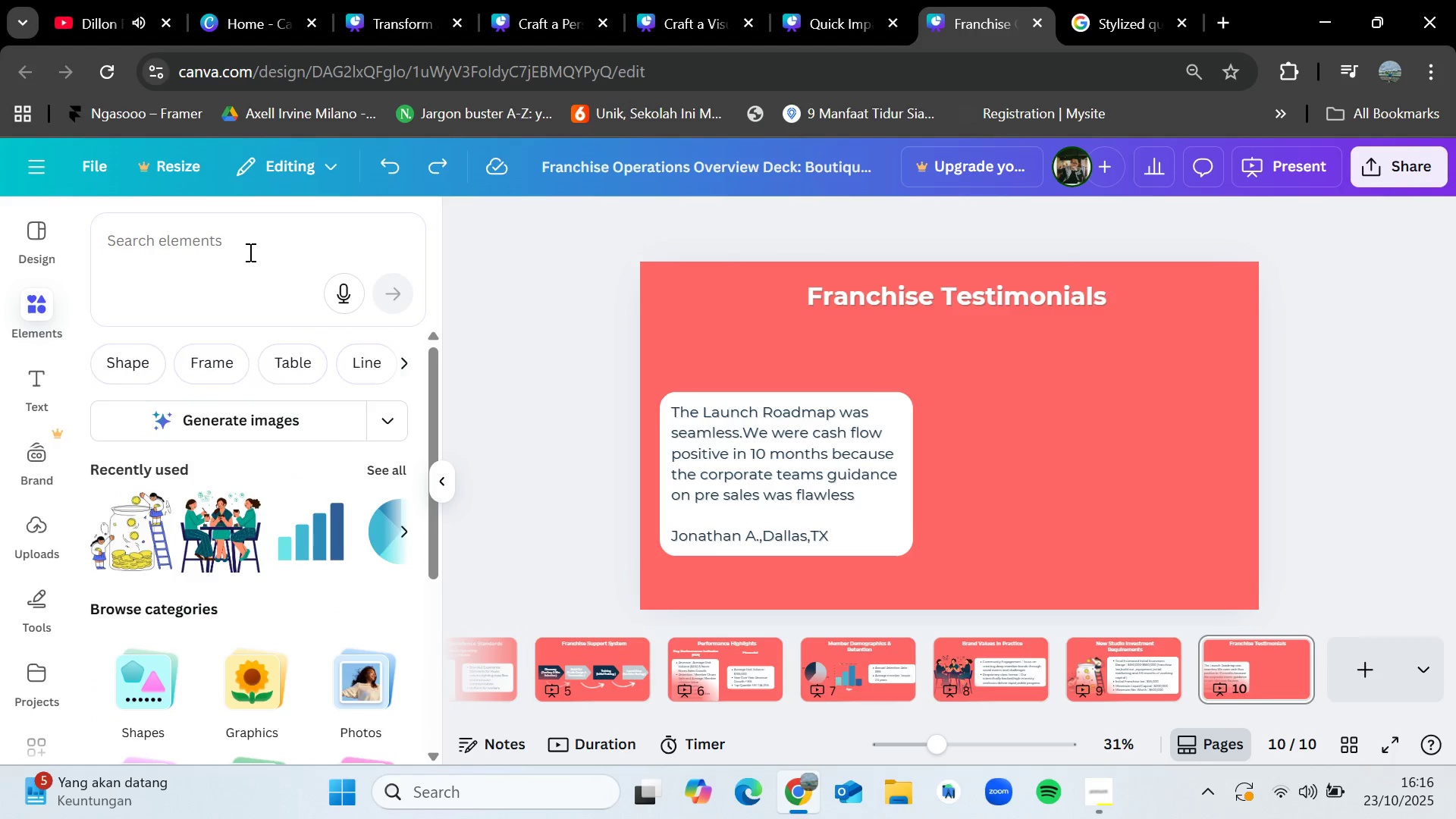 
left_click([249, 252])
 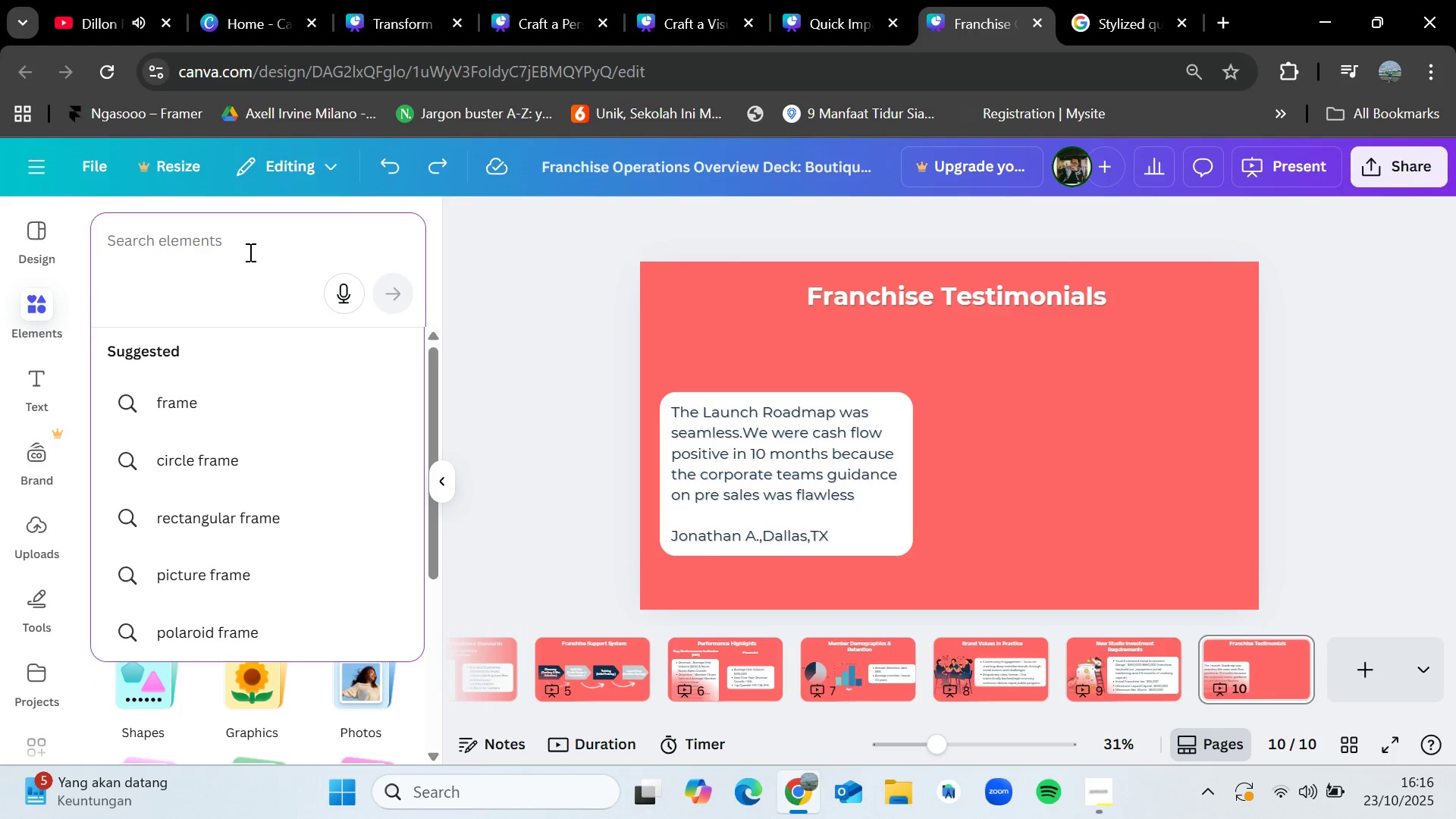 
key(Shift+Quote)
 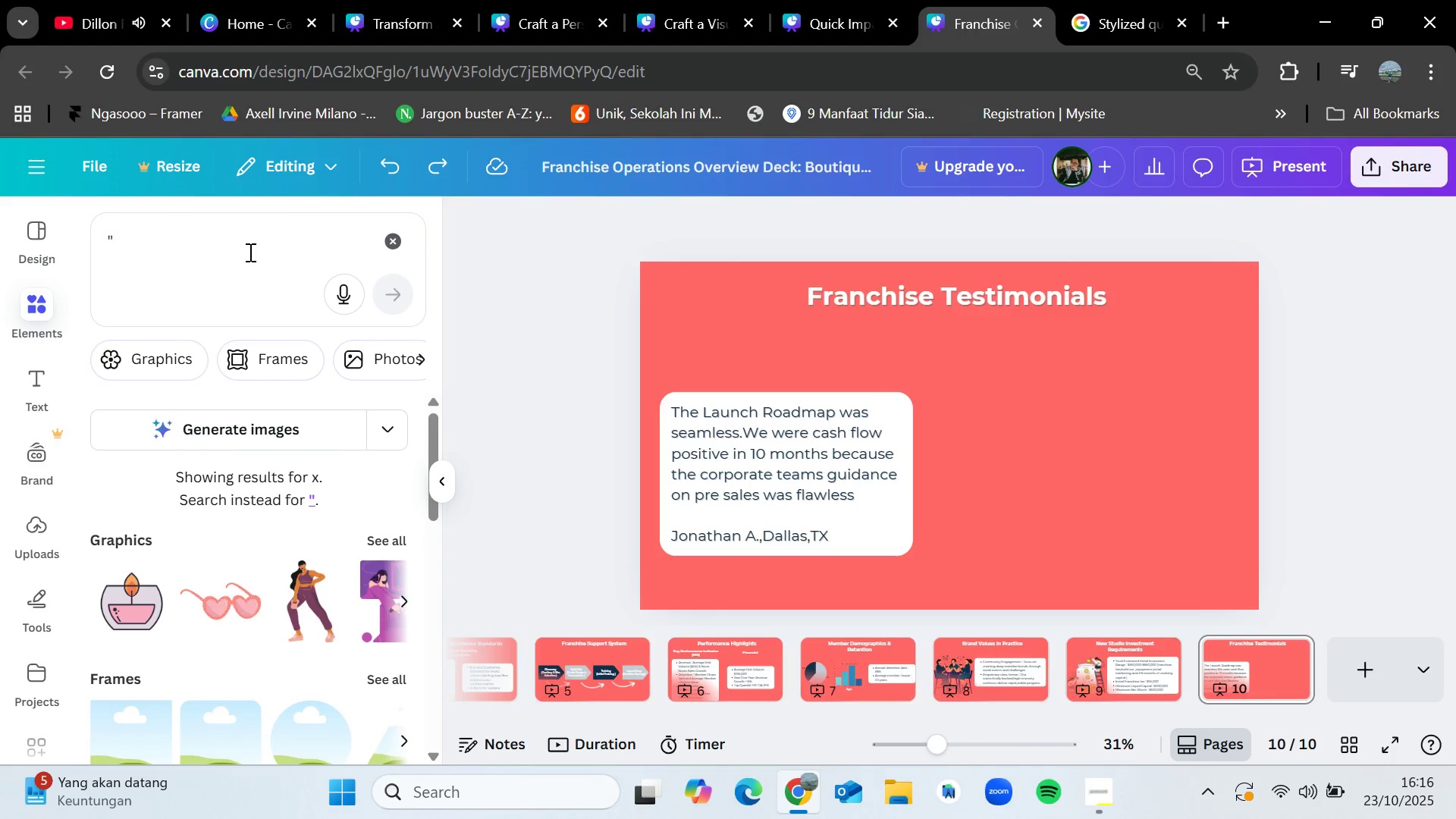 
mouse_move([336, 526])
 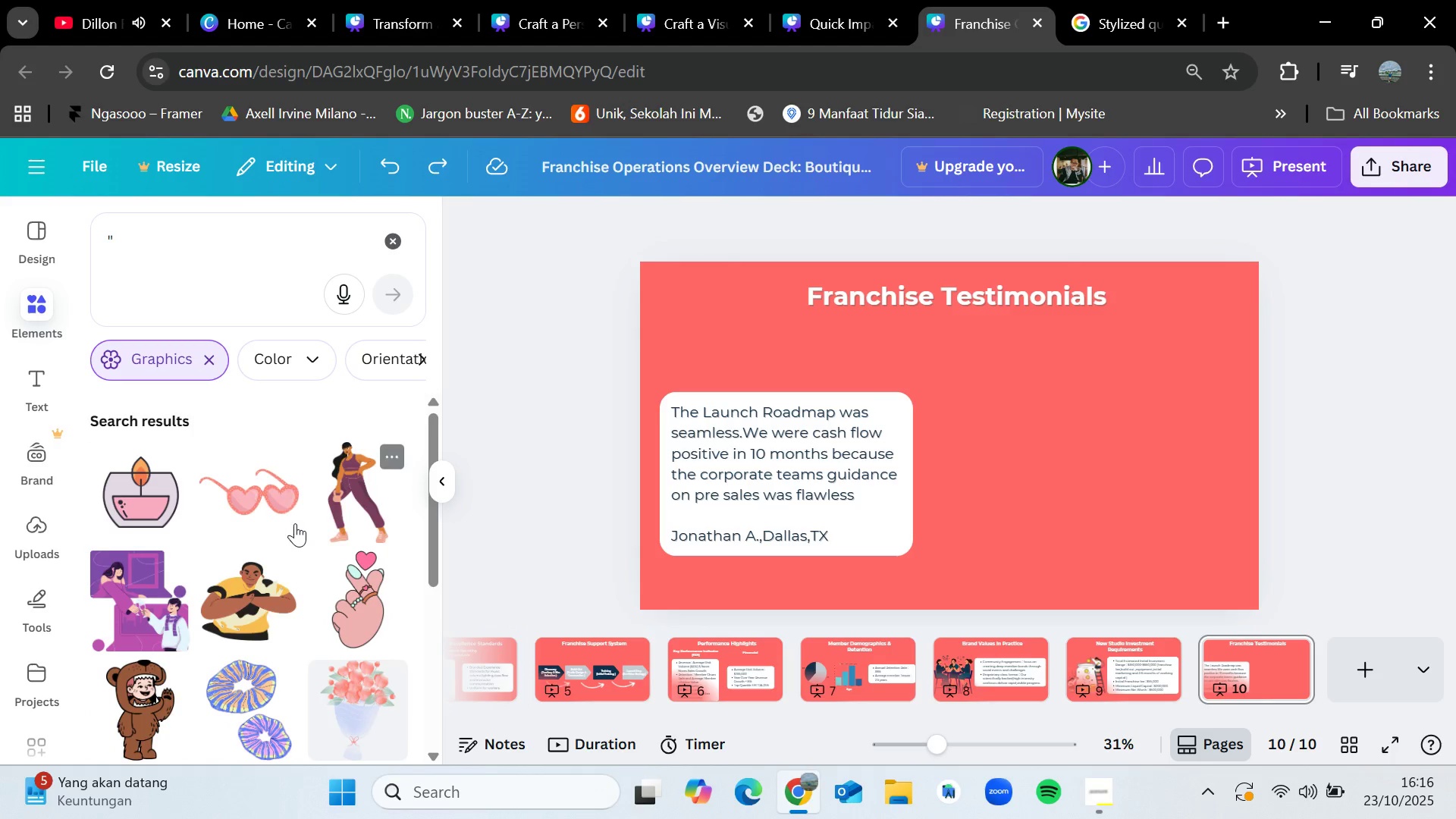 
scroll: coordinate [290, 551], scroll_direction: down, amount: 8.0
 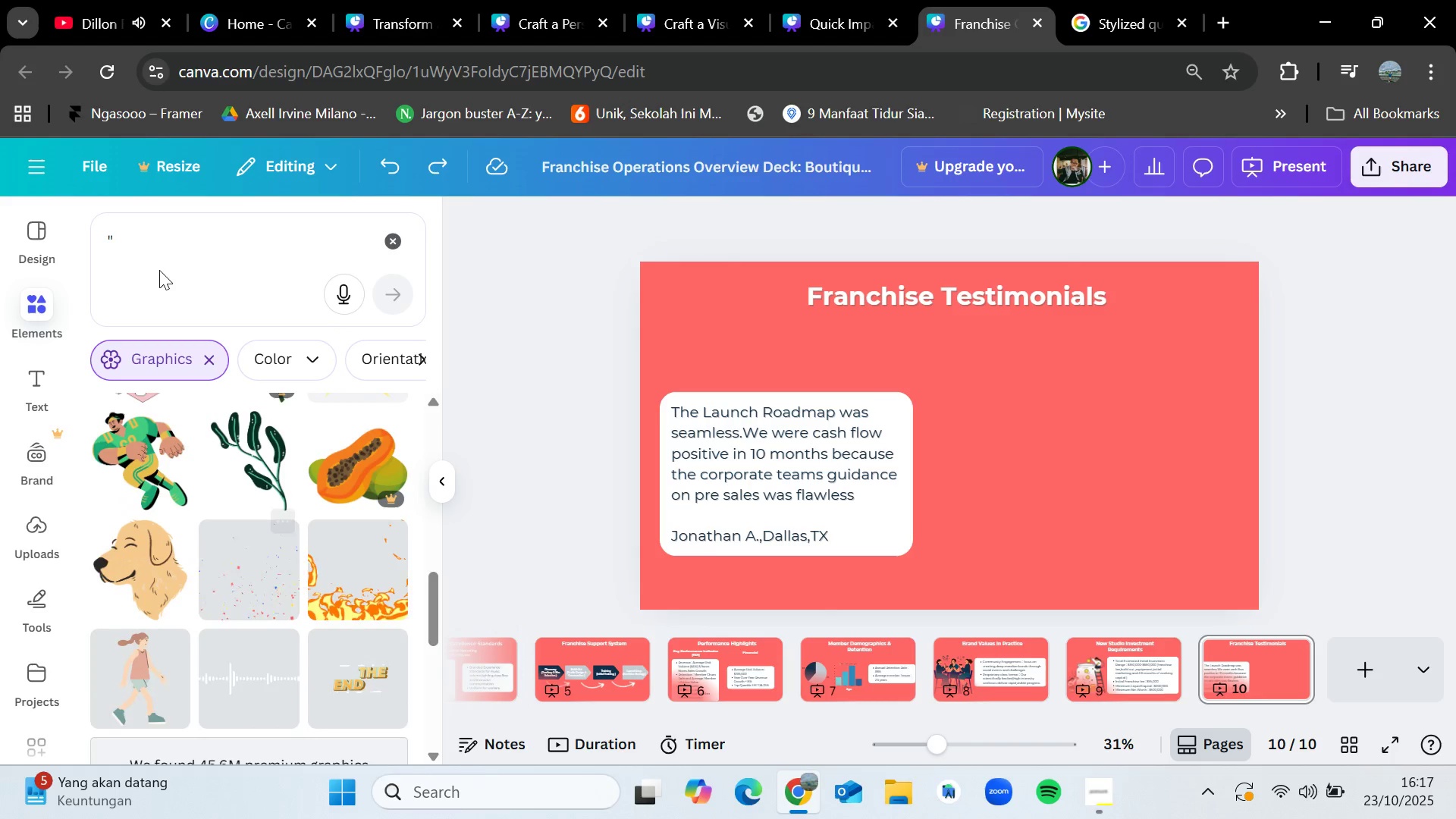 
left_click([156, 243])
 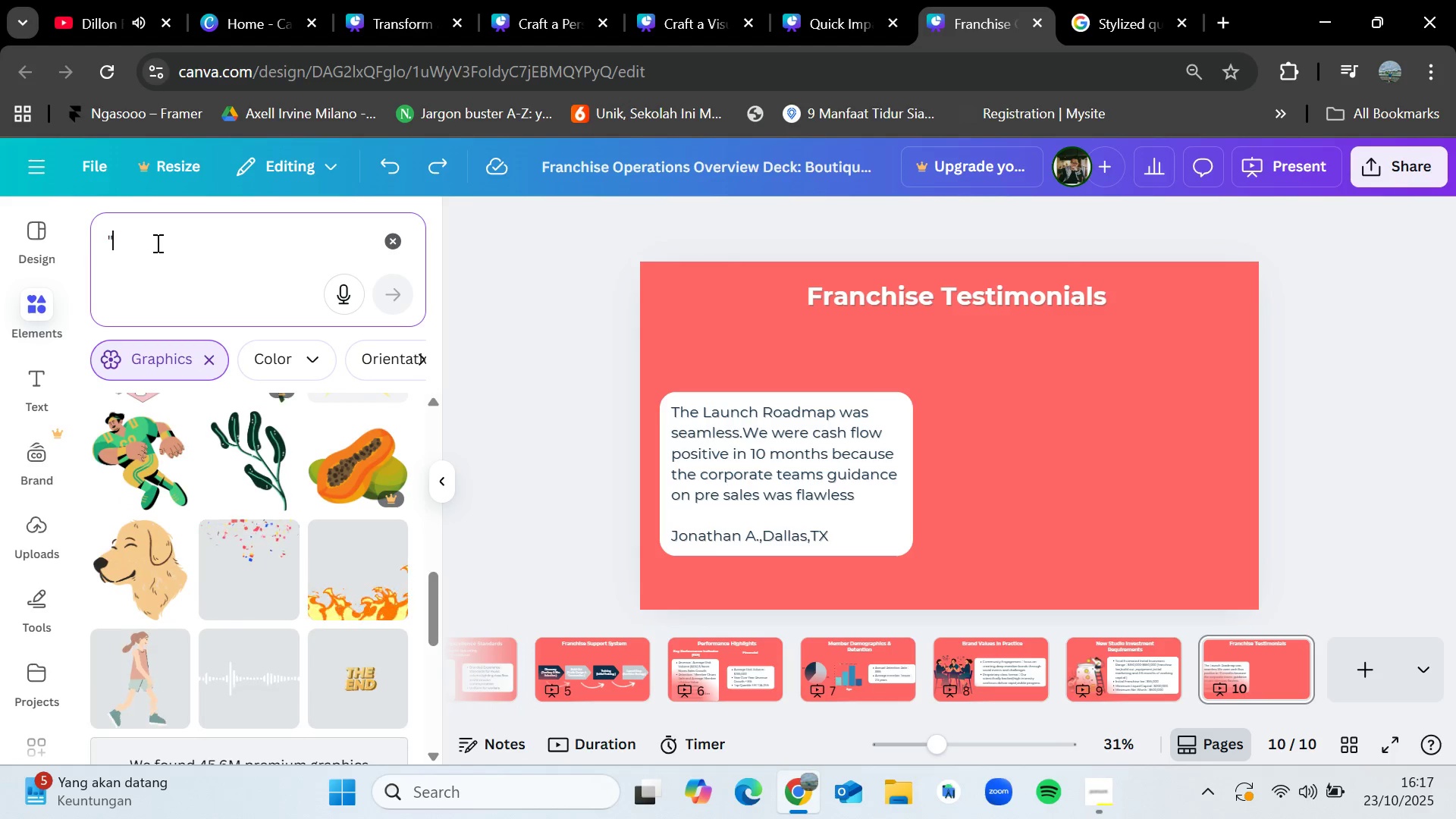 
key(Shift+Quote)
 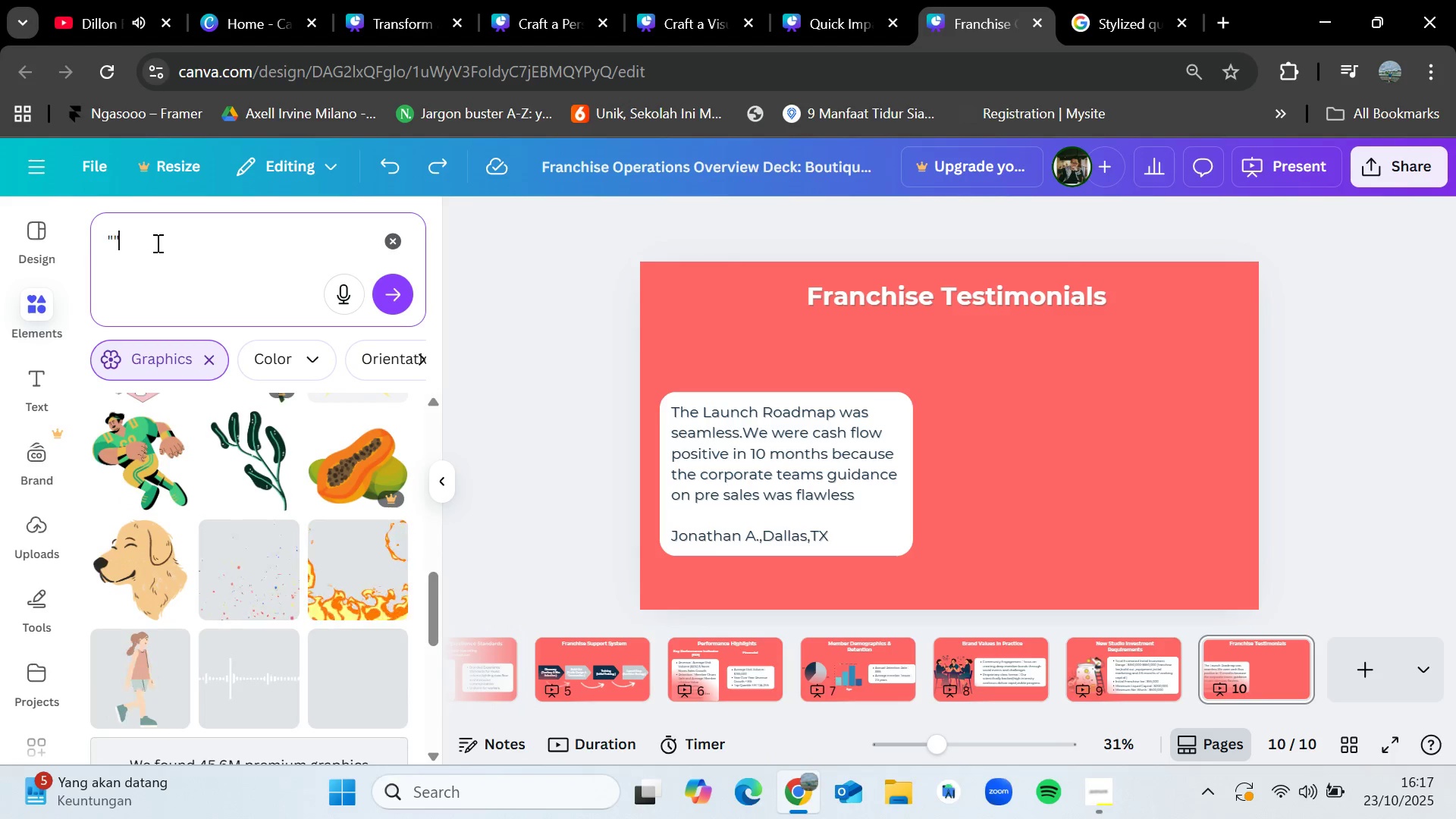 
key(Enter)
 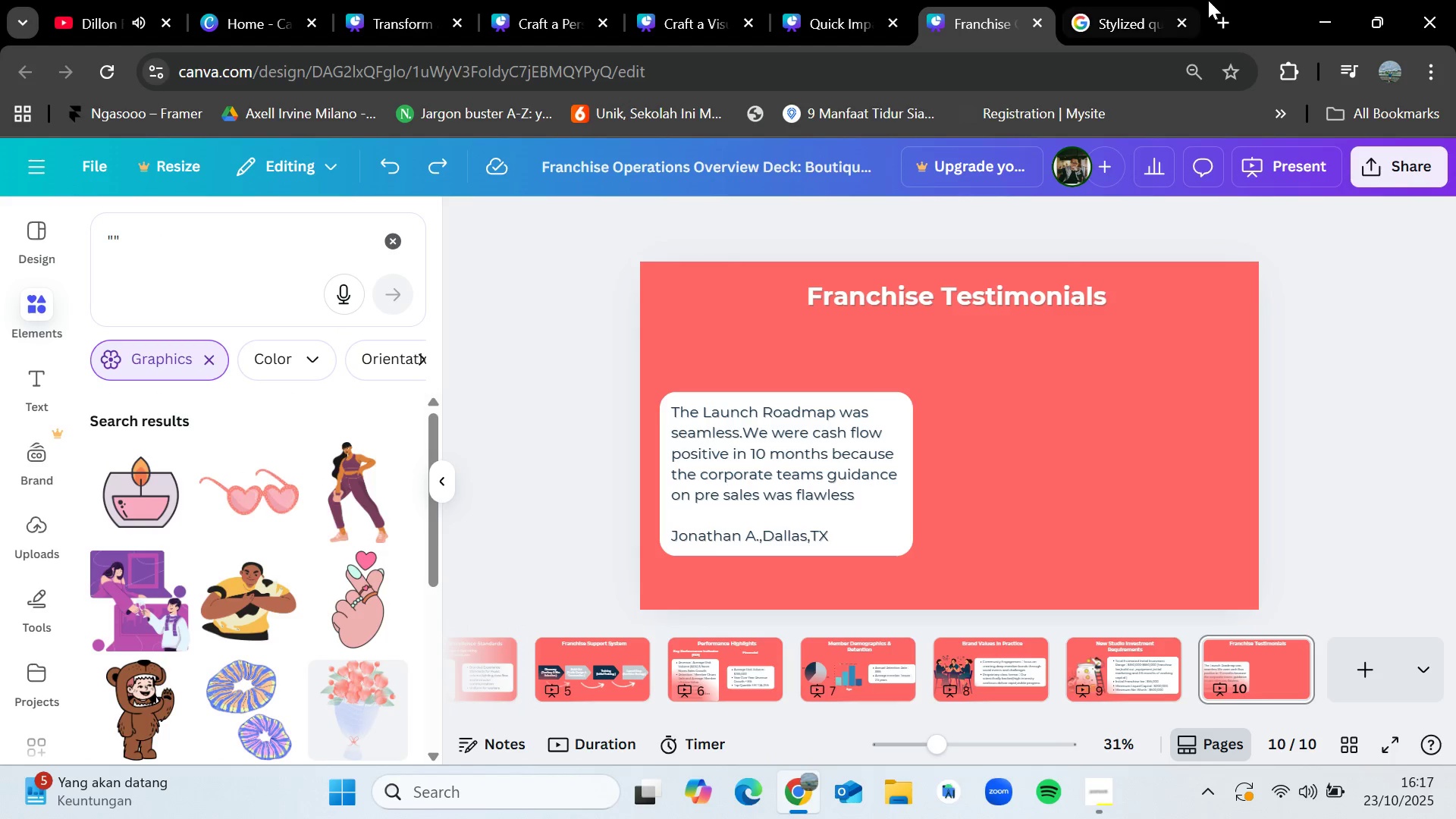 
left_click([1144, 2])
 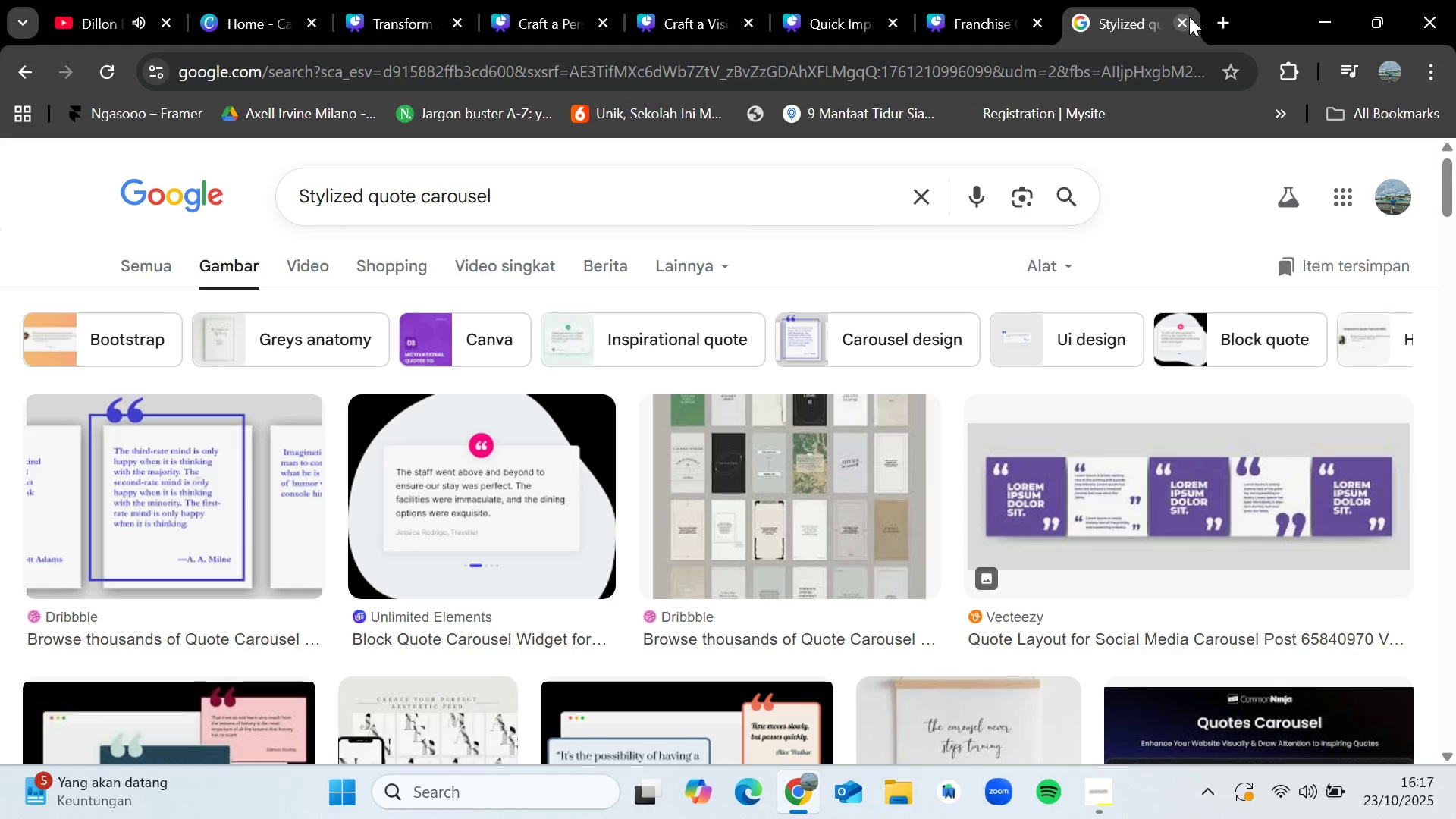 
left_click([1186, 22])
 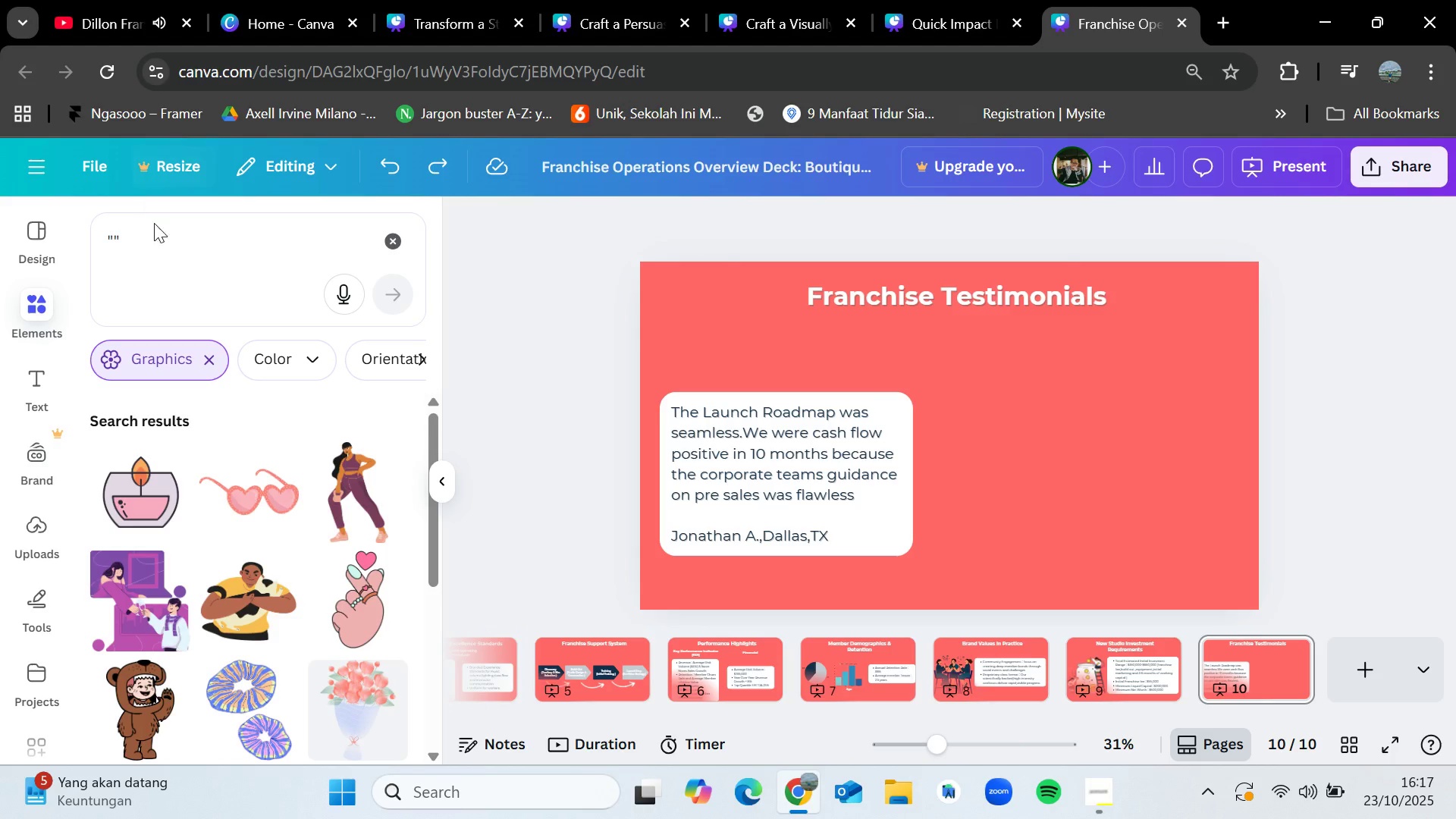 
left_click_drag(start_coordinate=[173, 232], to_coordinate=[77, 239])
 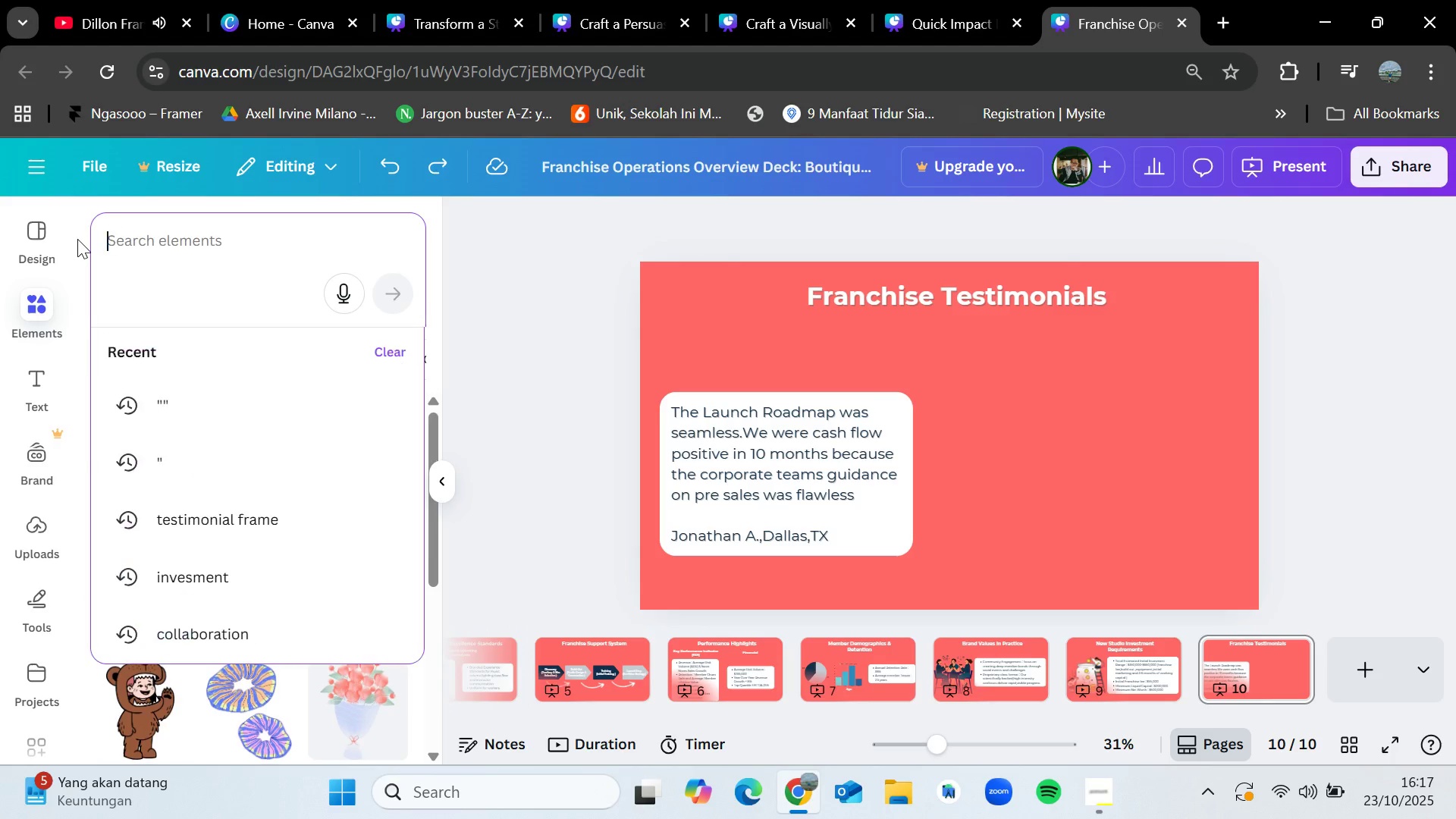 
key(Backspace)
type(quote)
 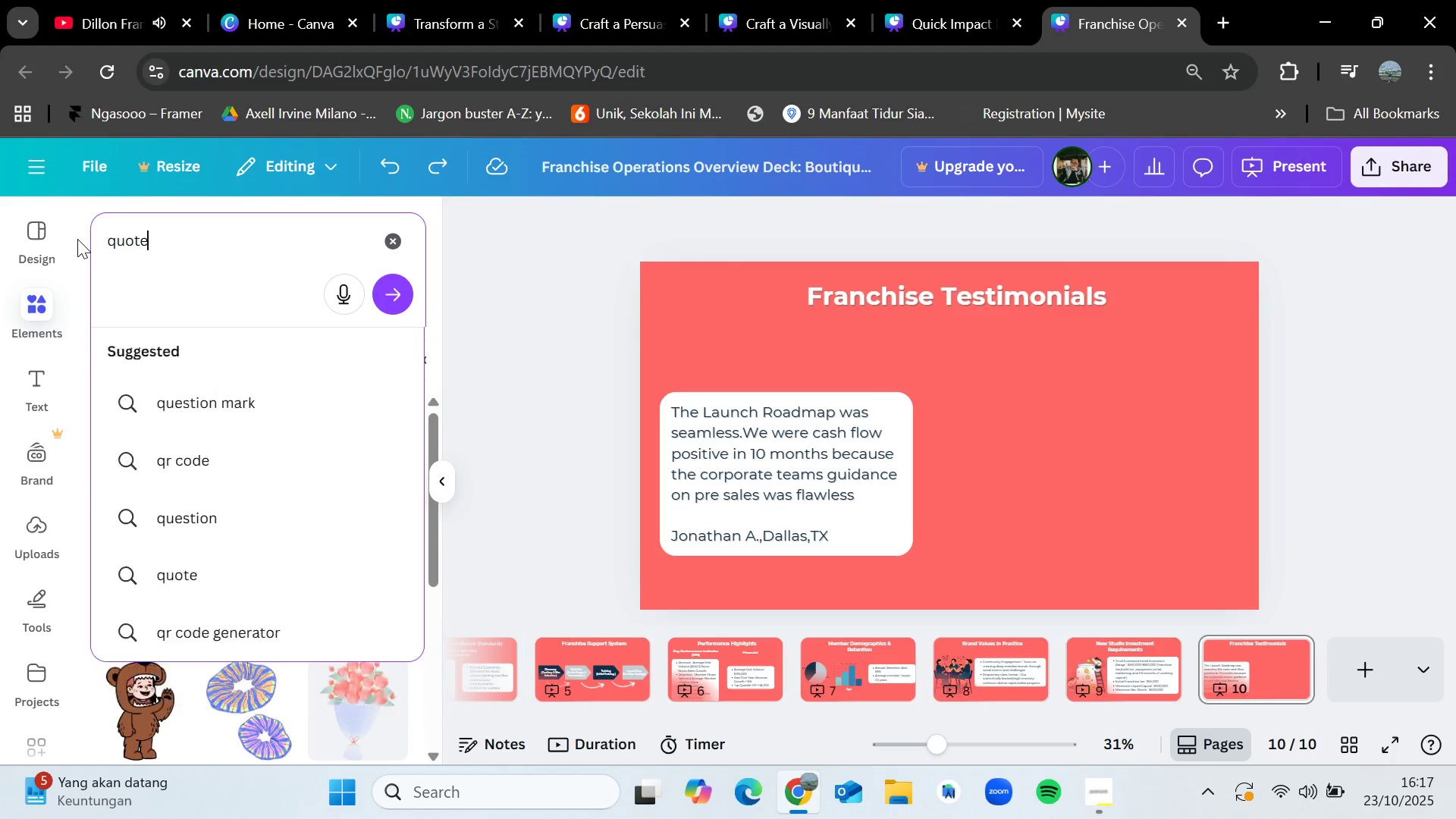 
key(Enter)
 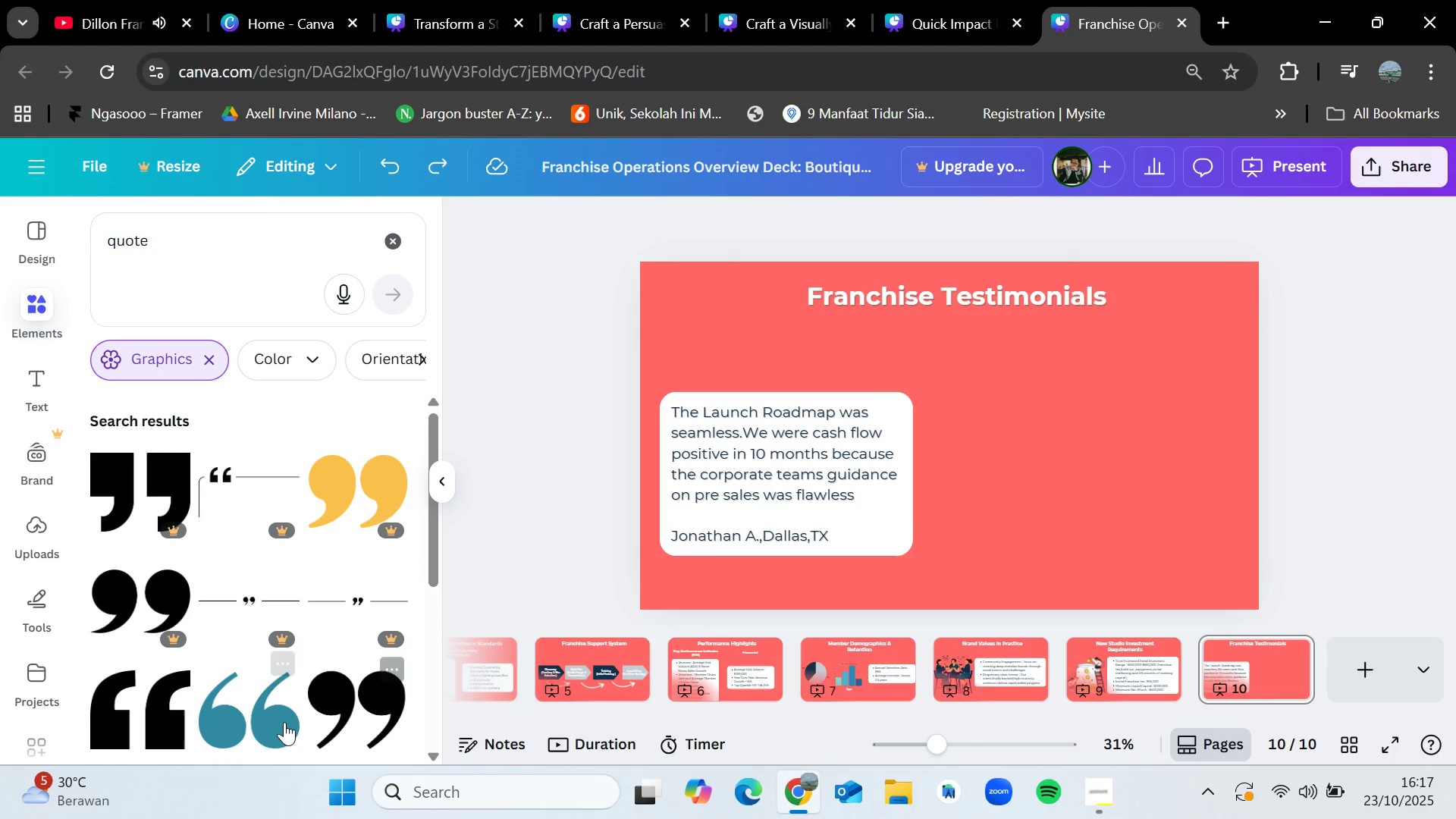 
scroll: coordinate [379, 655], scroll_direction: down, amount: 1.0
 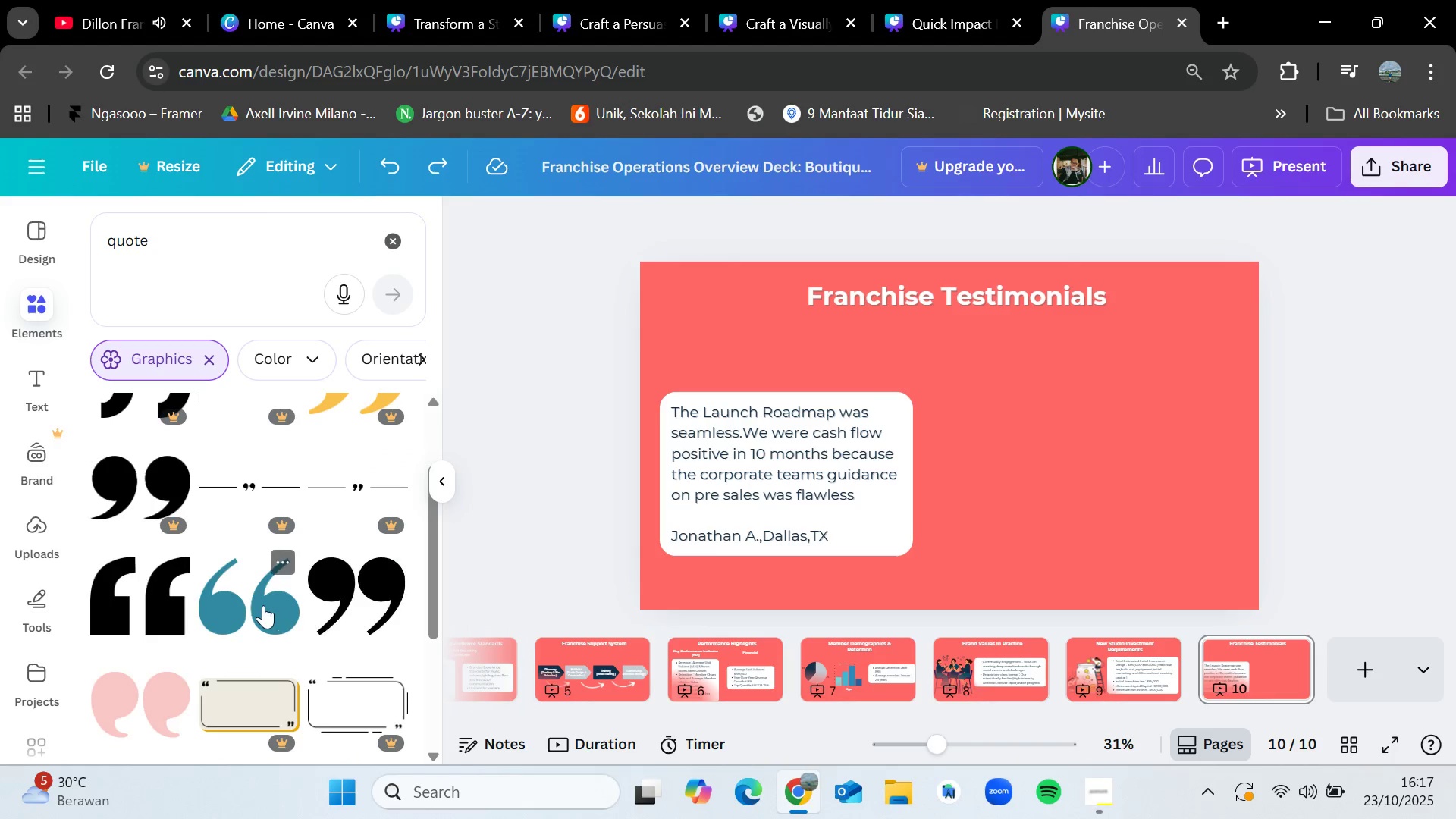 
left_click_drag(start_coordinate=[257, 602], to_coordinate=[692, 381])
 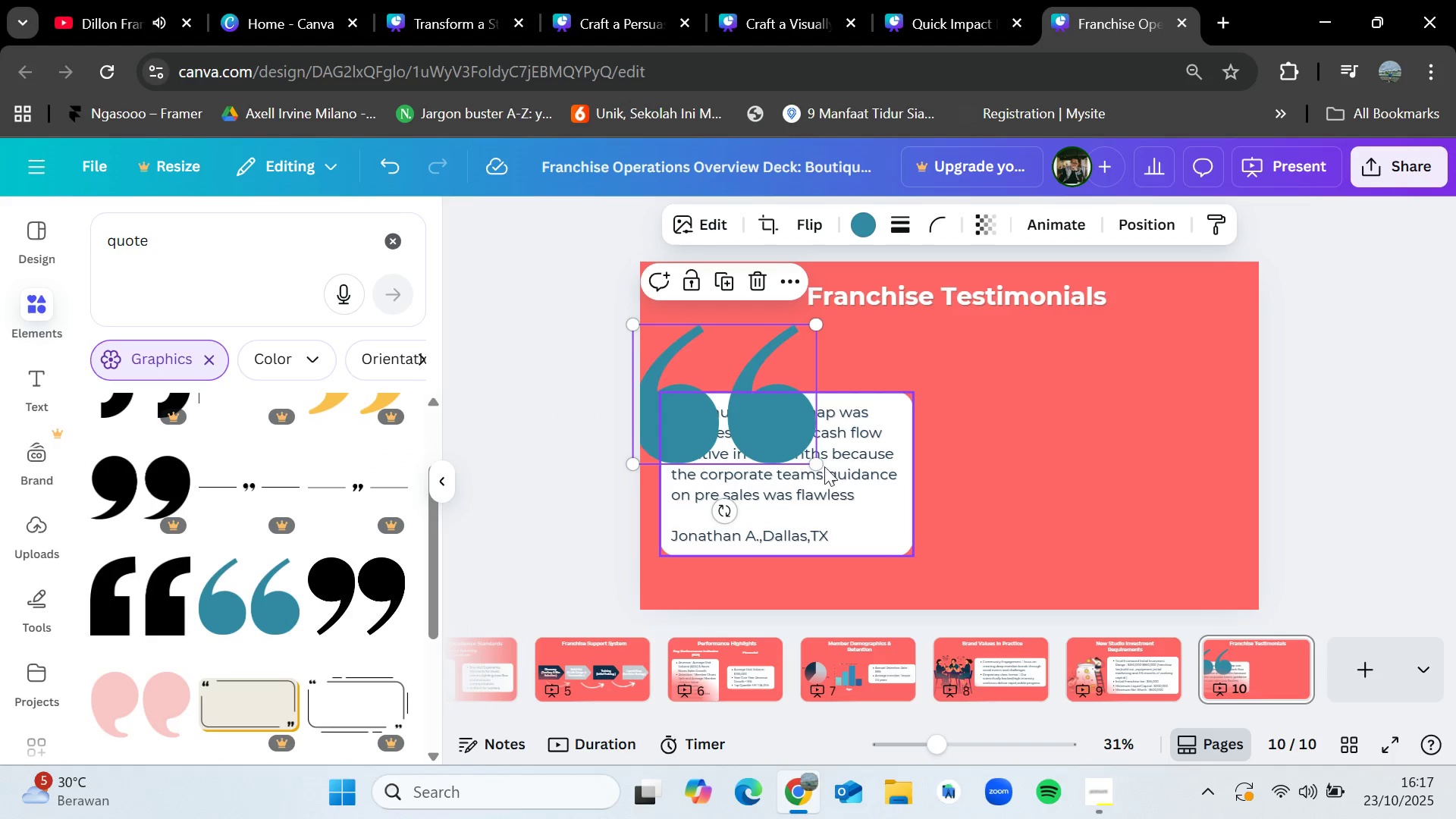 
left_click_drag(start_coordinate=[820, 466], to_coordinate=[698, 376])
 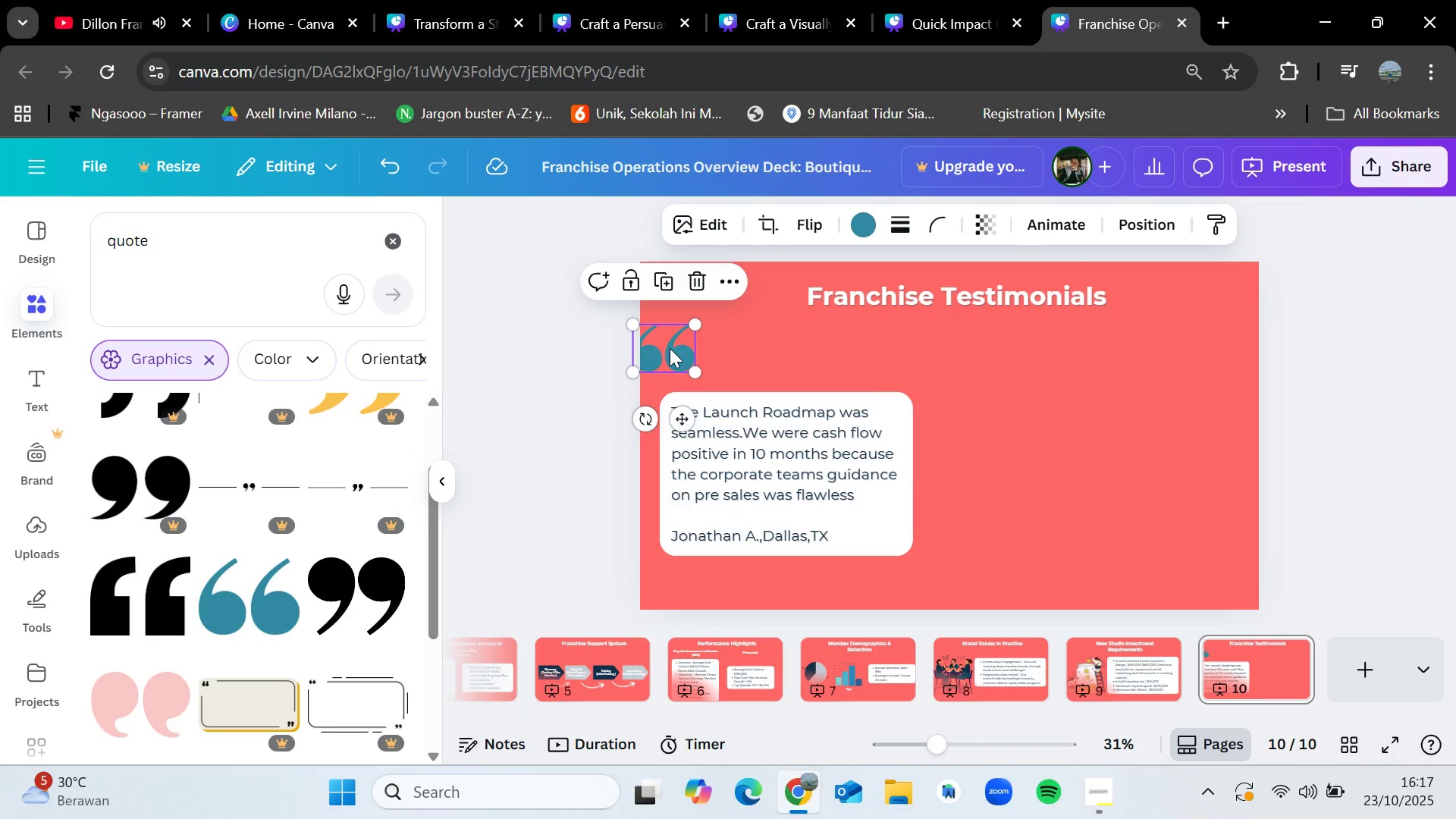 
left_click_drag(start_coordinate=[670, 348], to_coordinate=[689, 392])
 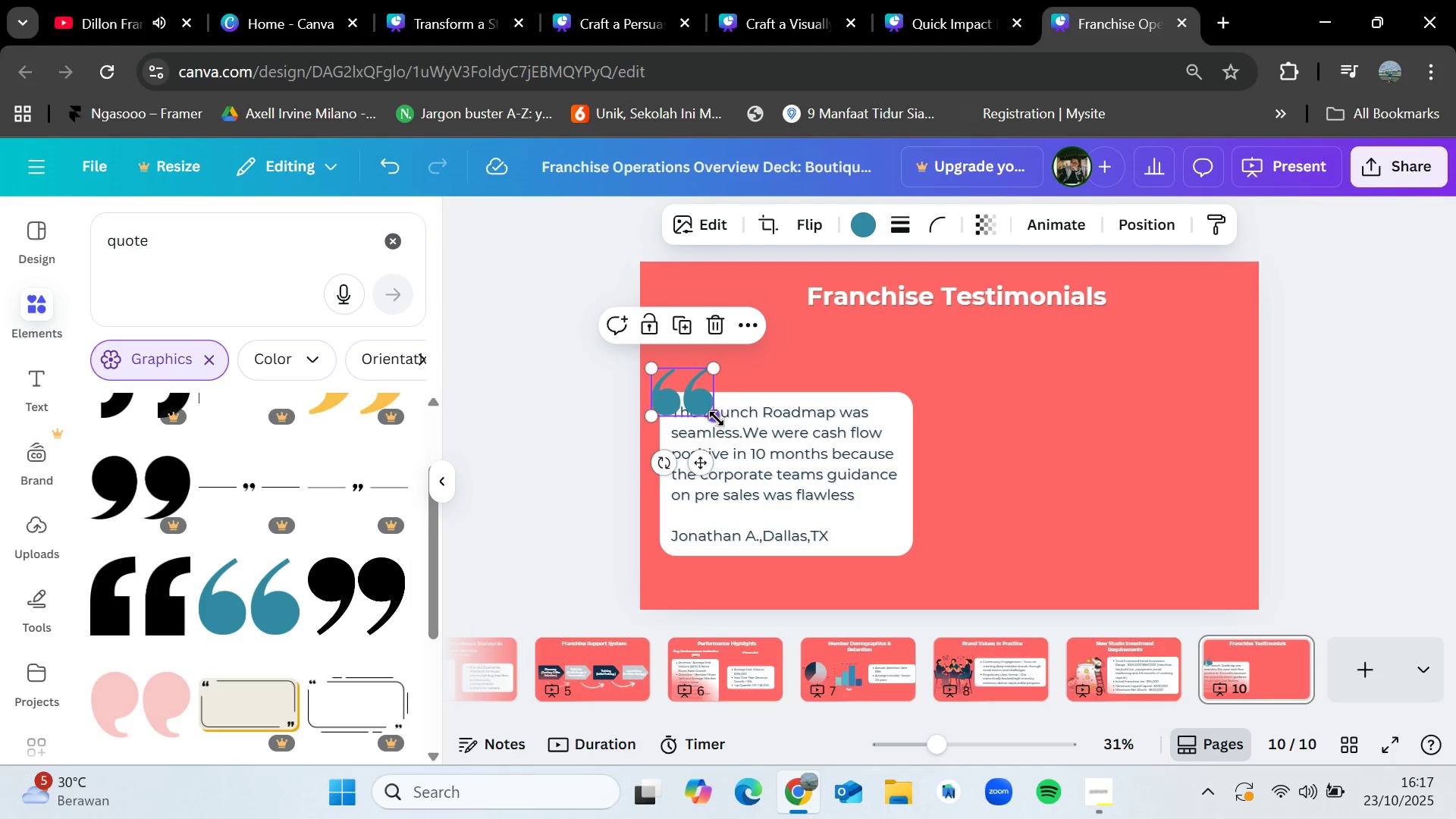 
left_click_drag(start_coordinate=[717, 419], to_coordinate=[701, 406])
 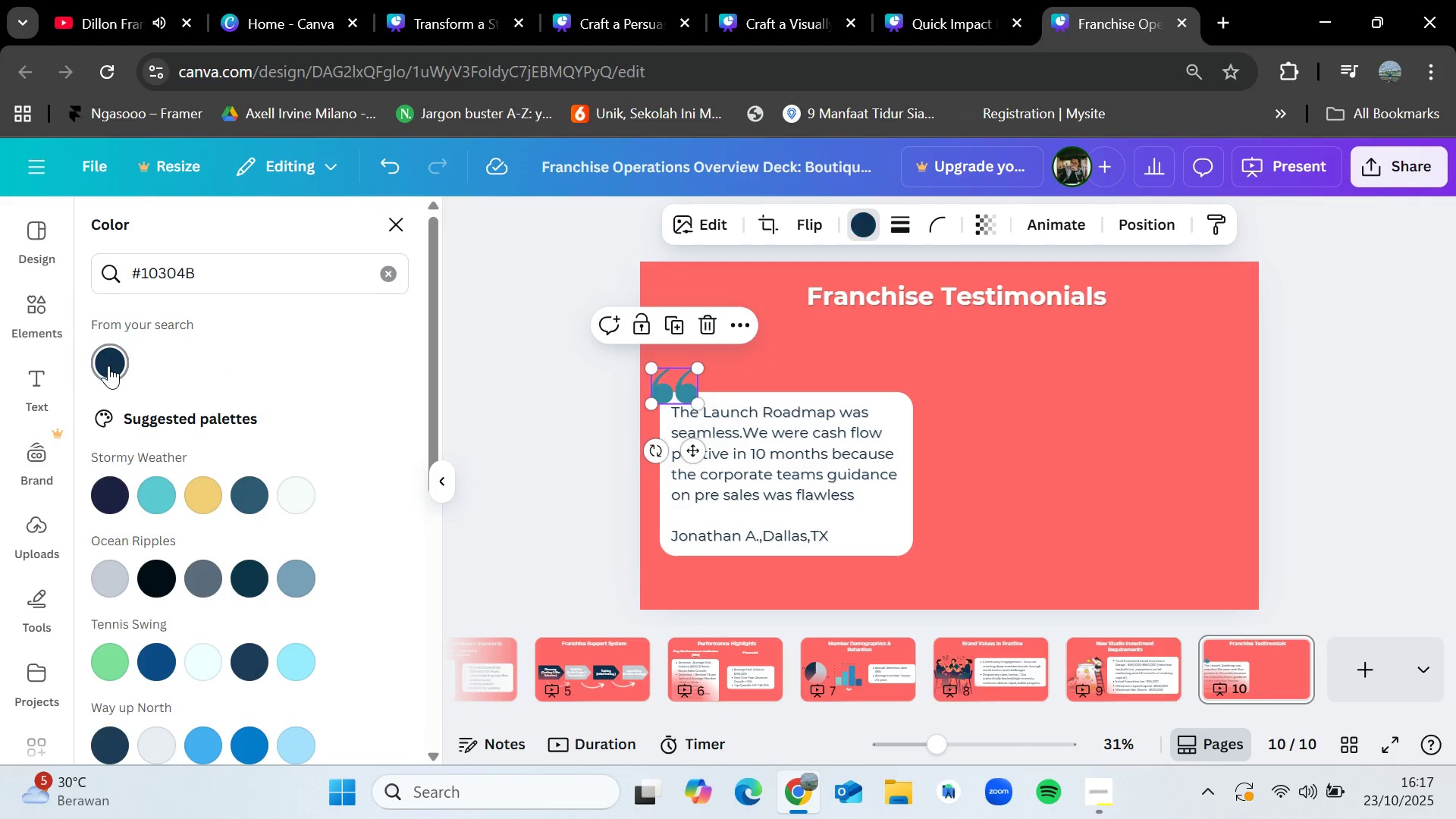 
left_click([1028, 423])
 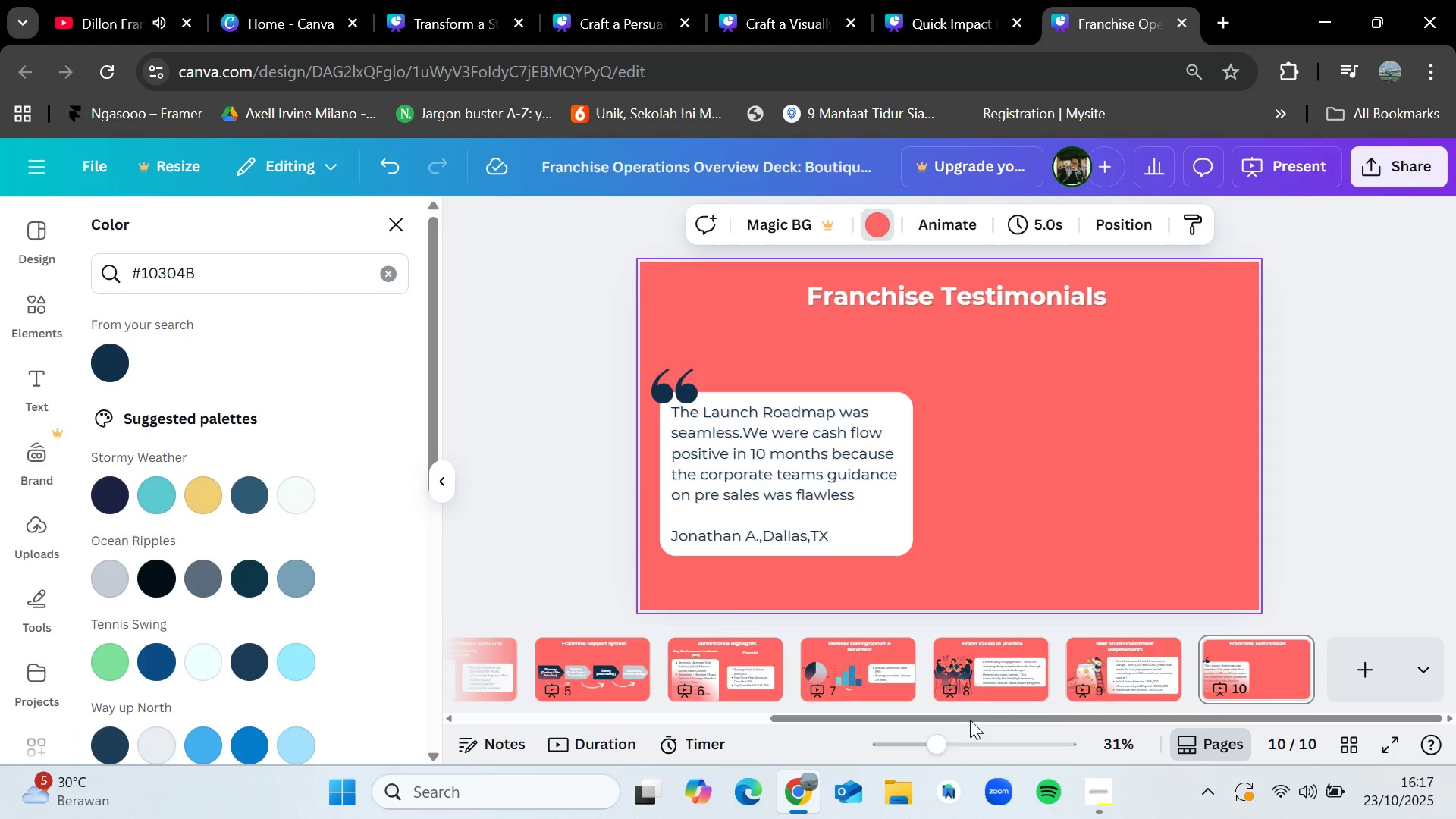 
left_click_drag(start_coordinate=[924, 744], to_coordinate=[959, 722])
 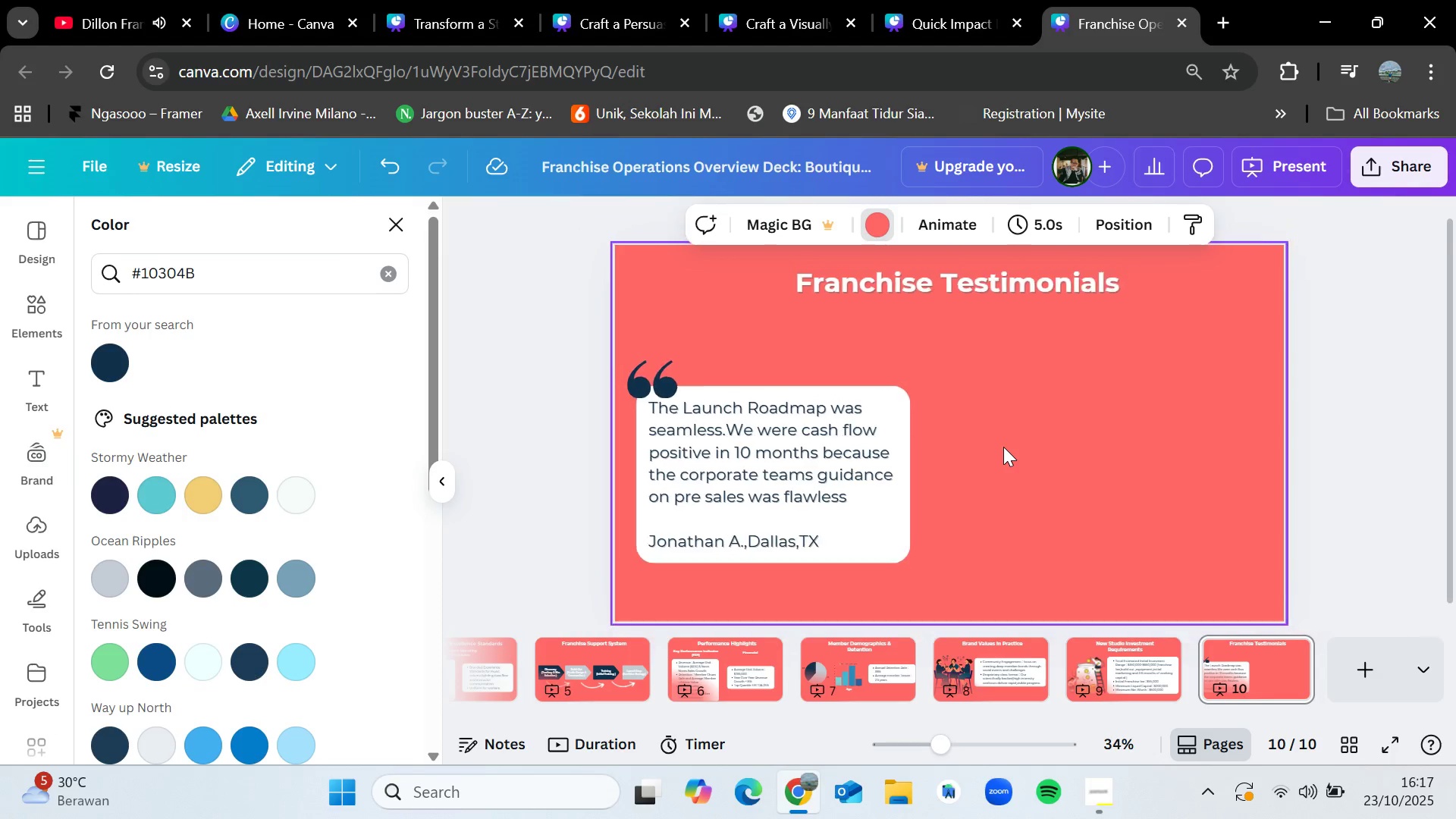 
left_click([661, 381])
 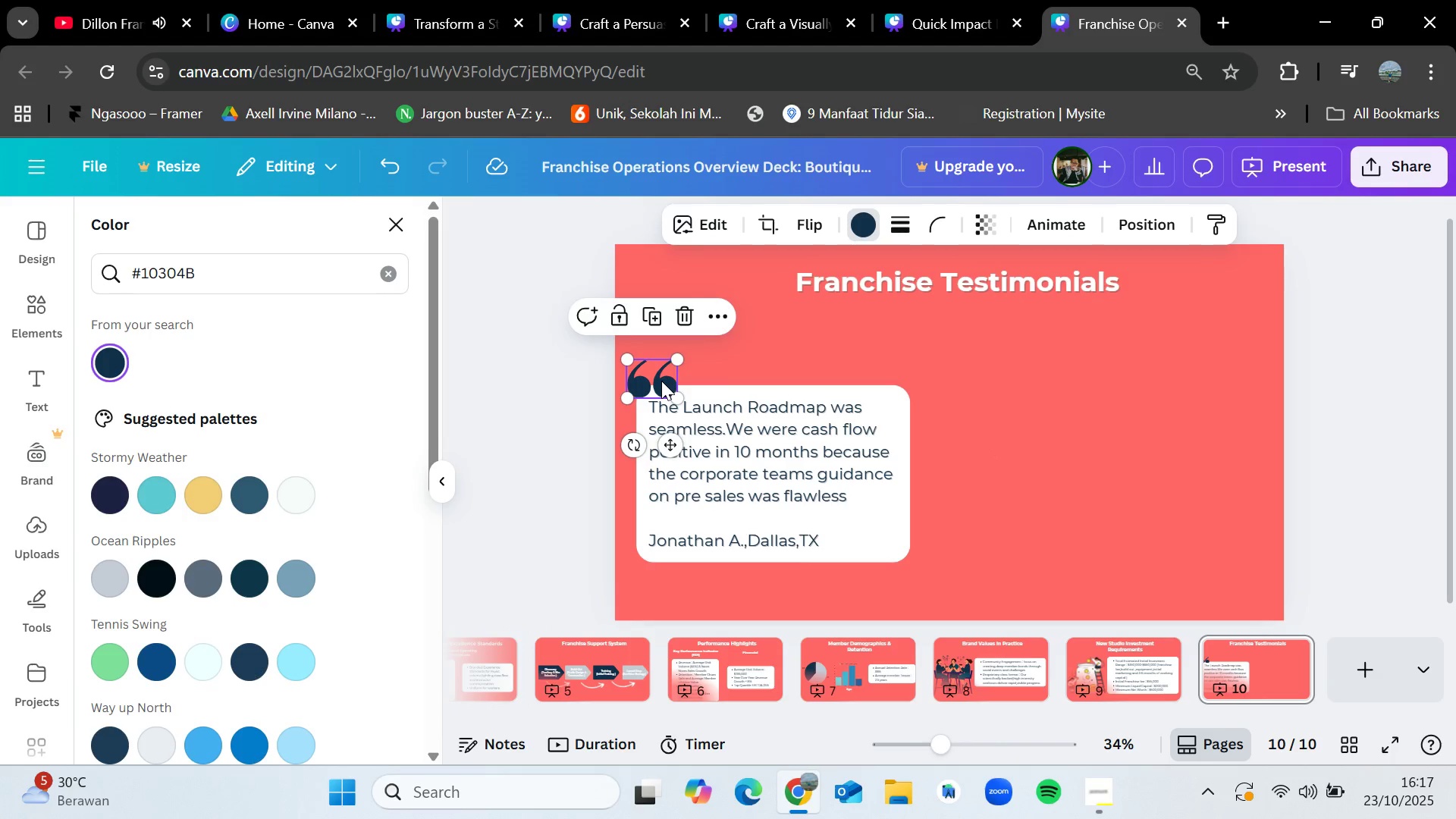 
key(Control+C)
 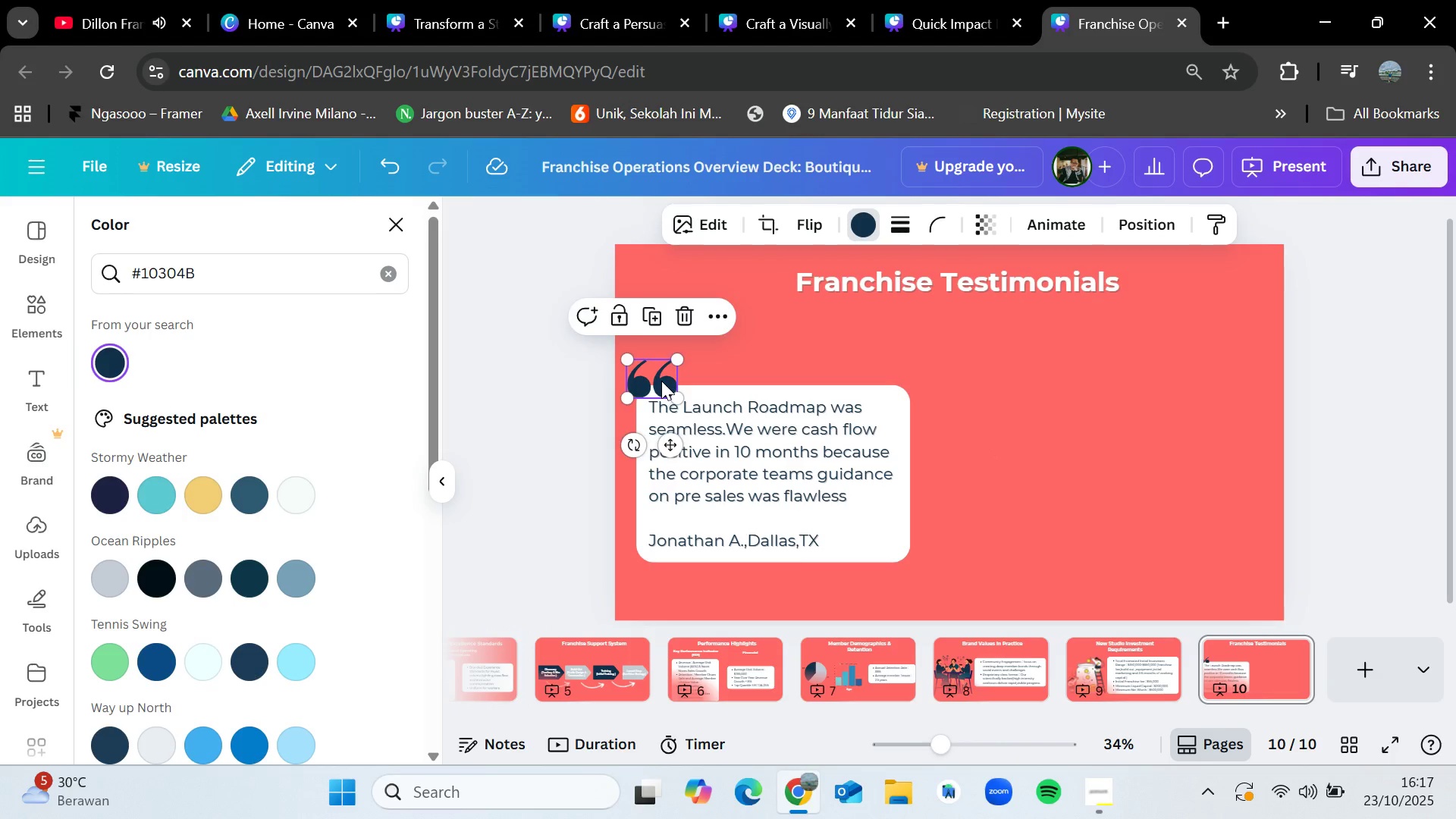 
key(Control+V)
 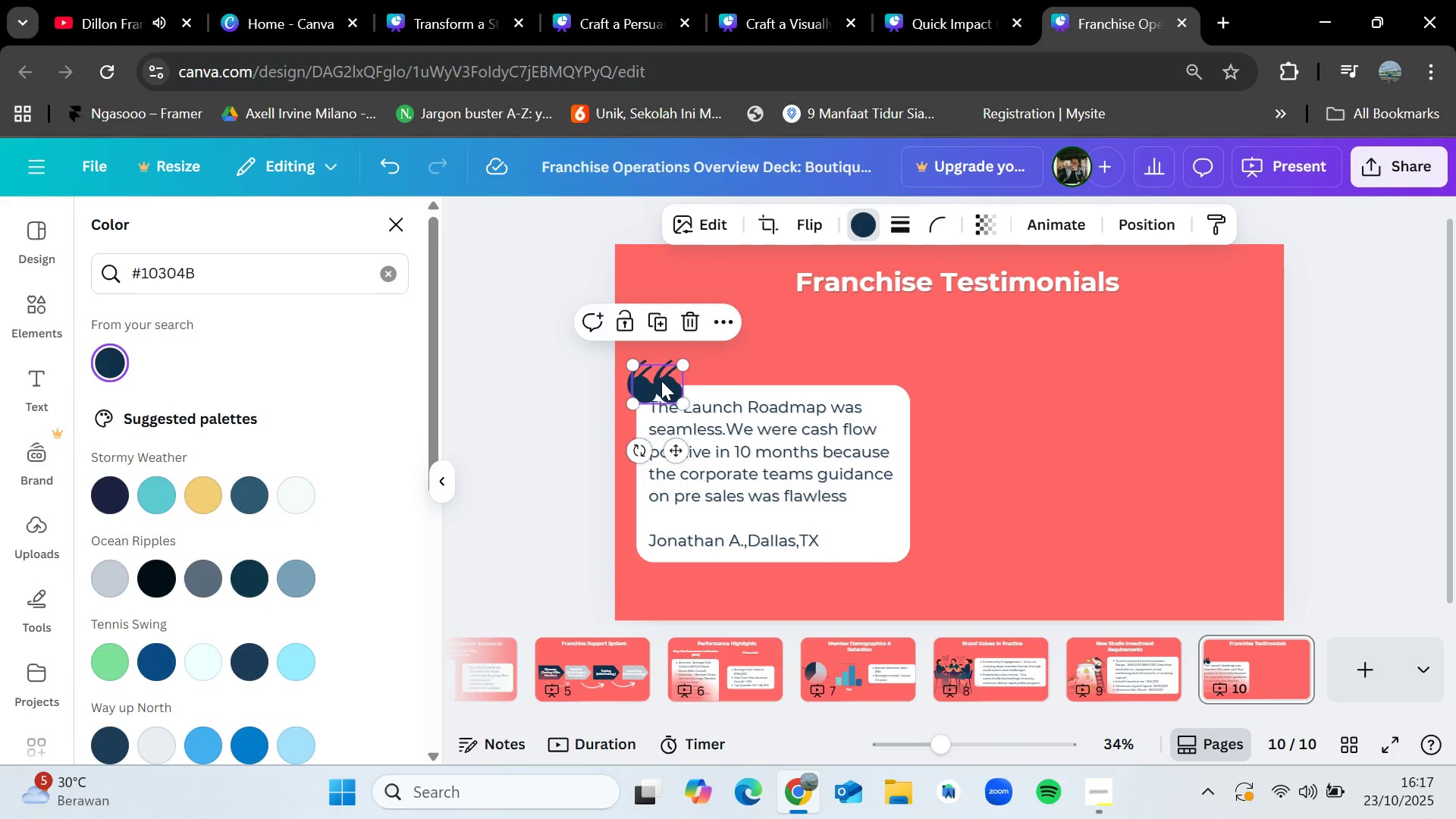 
left_click_drag(start_coordinate=[661, 381], to_coordinate=[902, 551])
 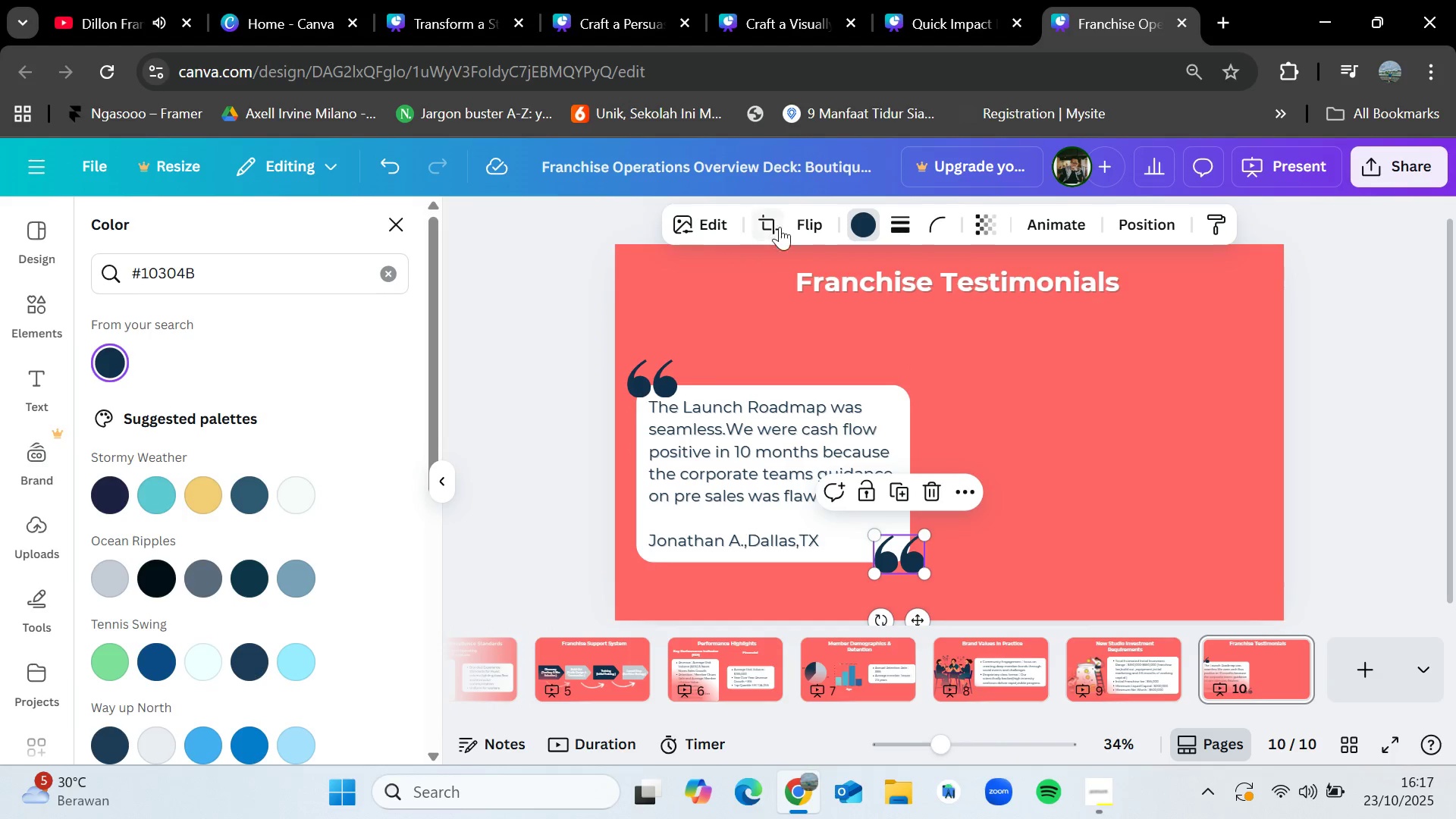 
left_click([791, 227])
 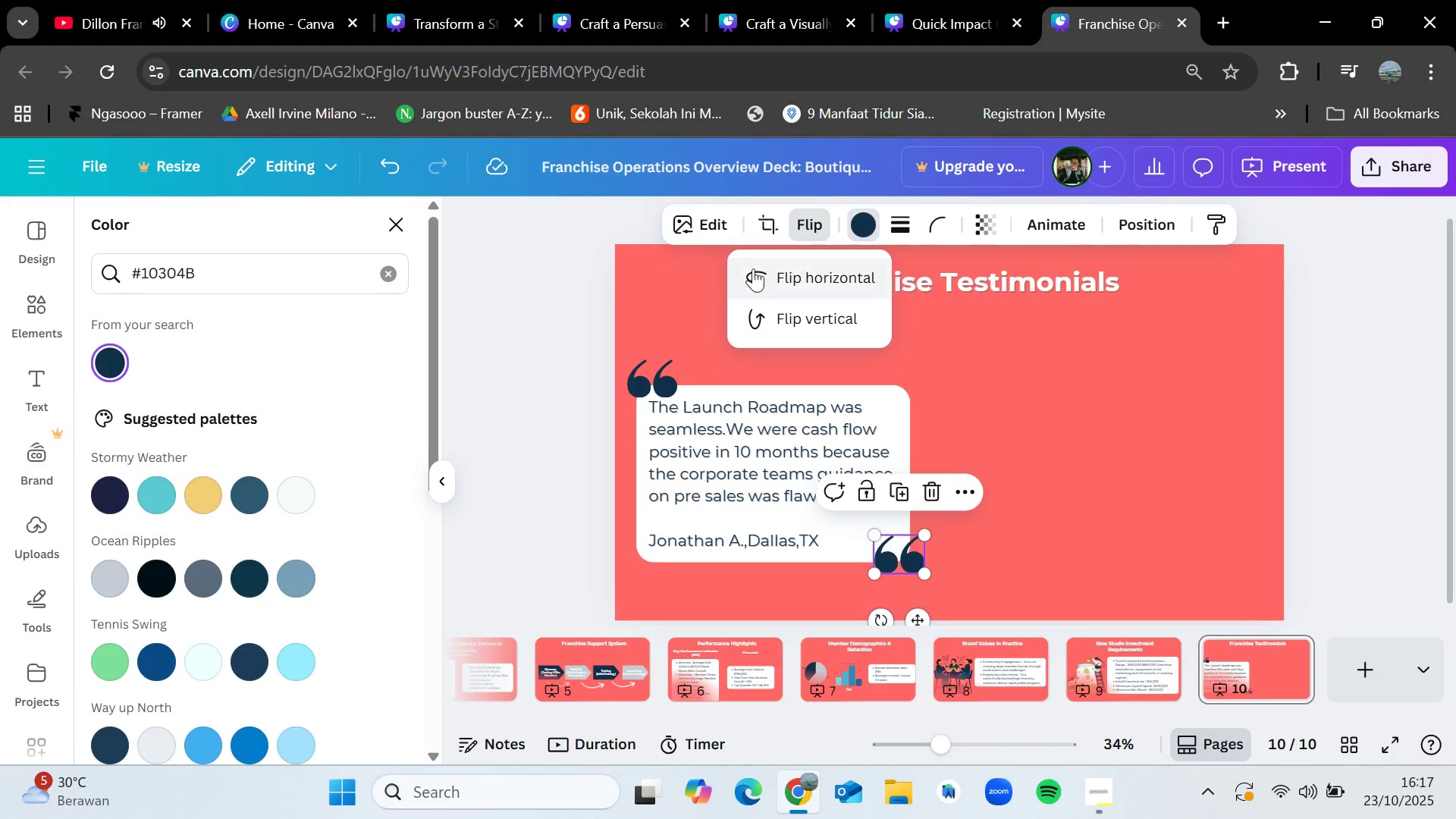 
left_click([773, 270])
 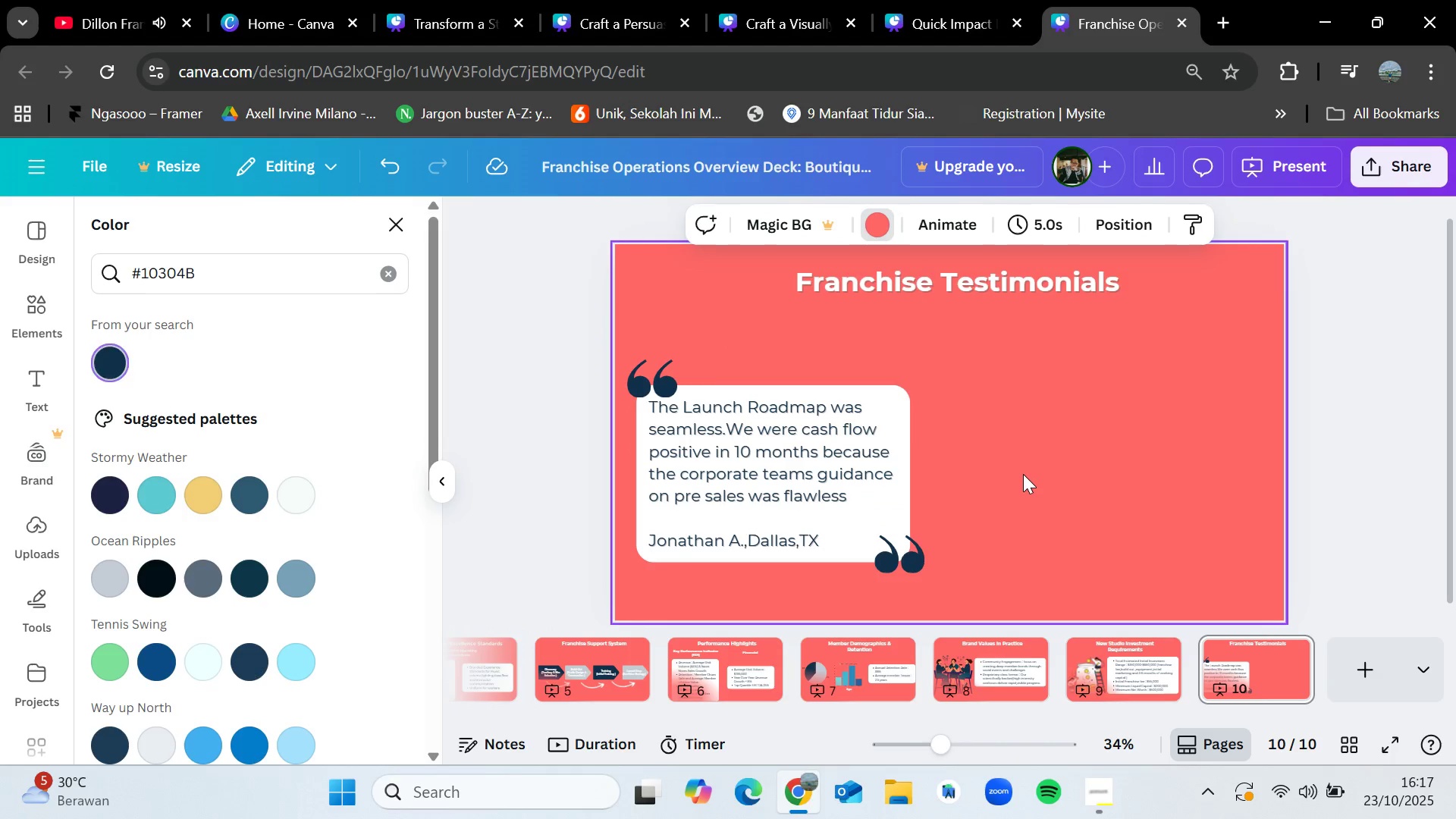 
double_click([1023, 474])
 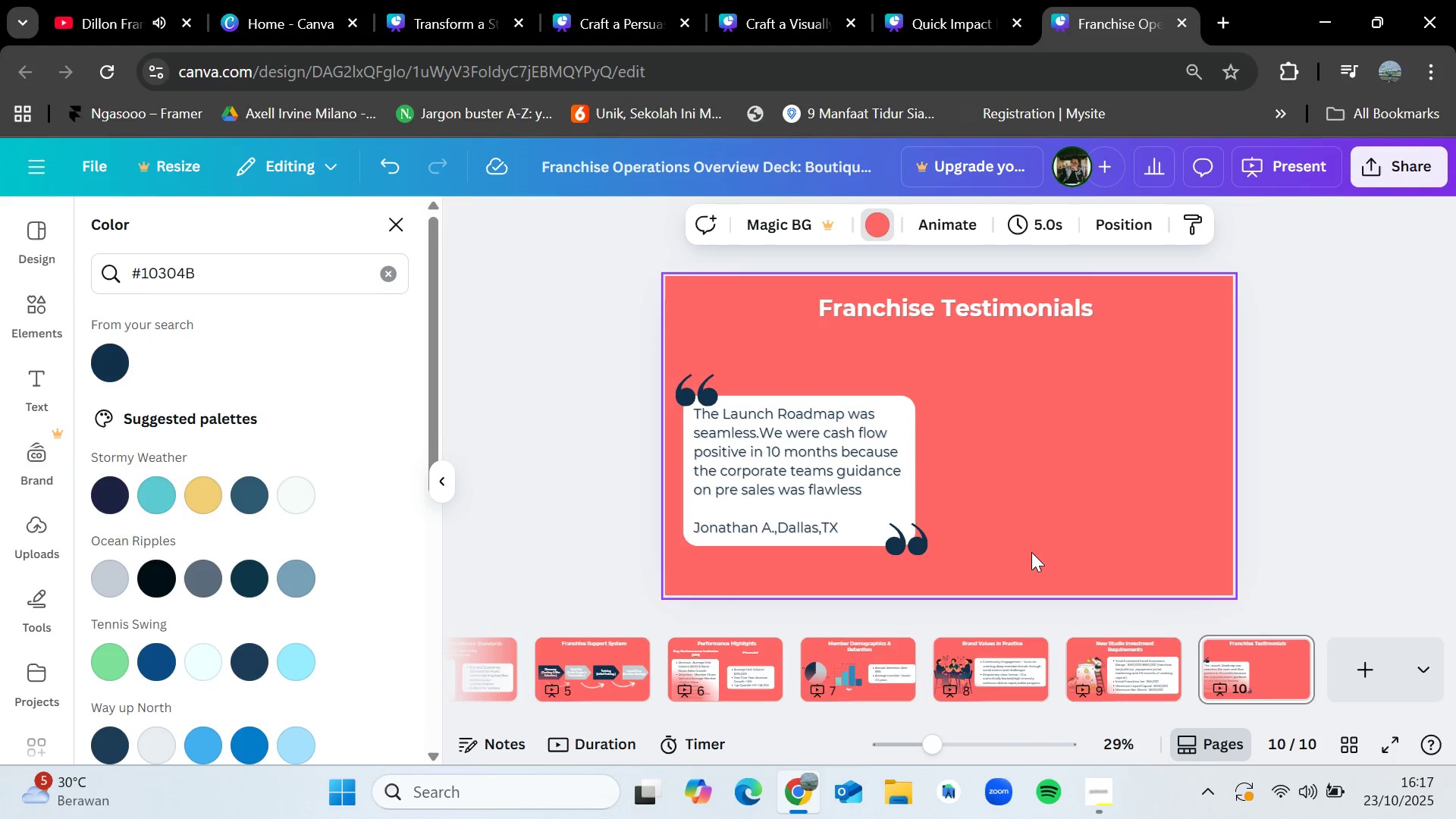 
left_click_drag(start_coordinate=[965, 545], to_coordinate=[667, 378])
 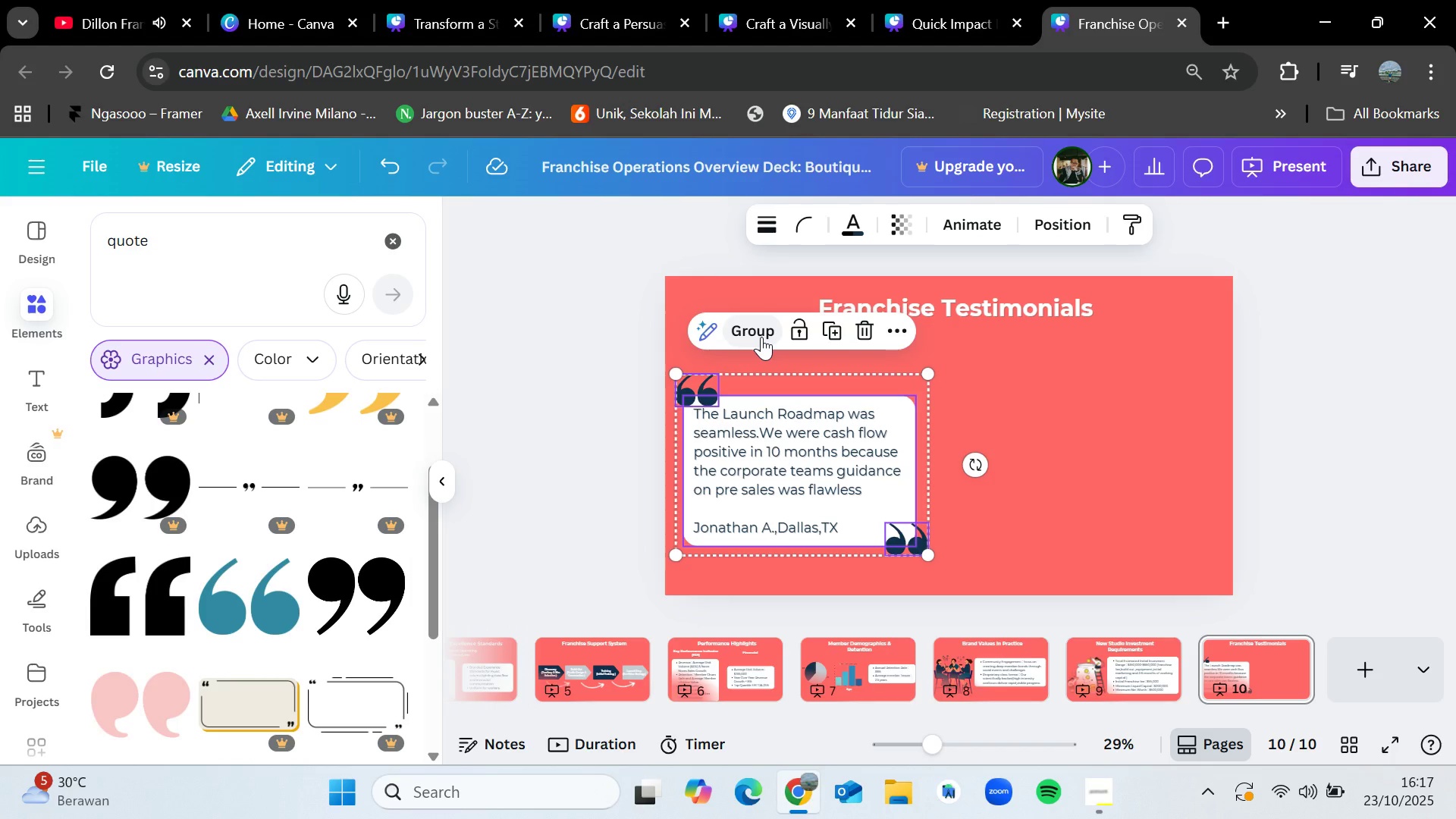 
left_click([761, 337])
 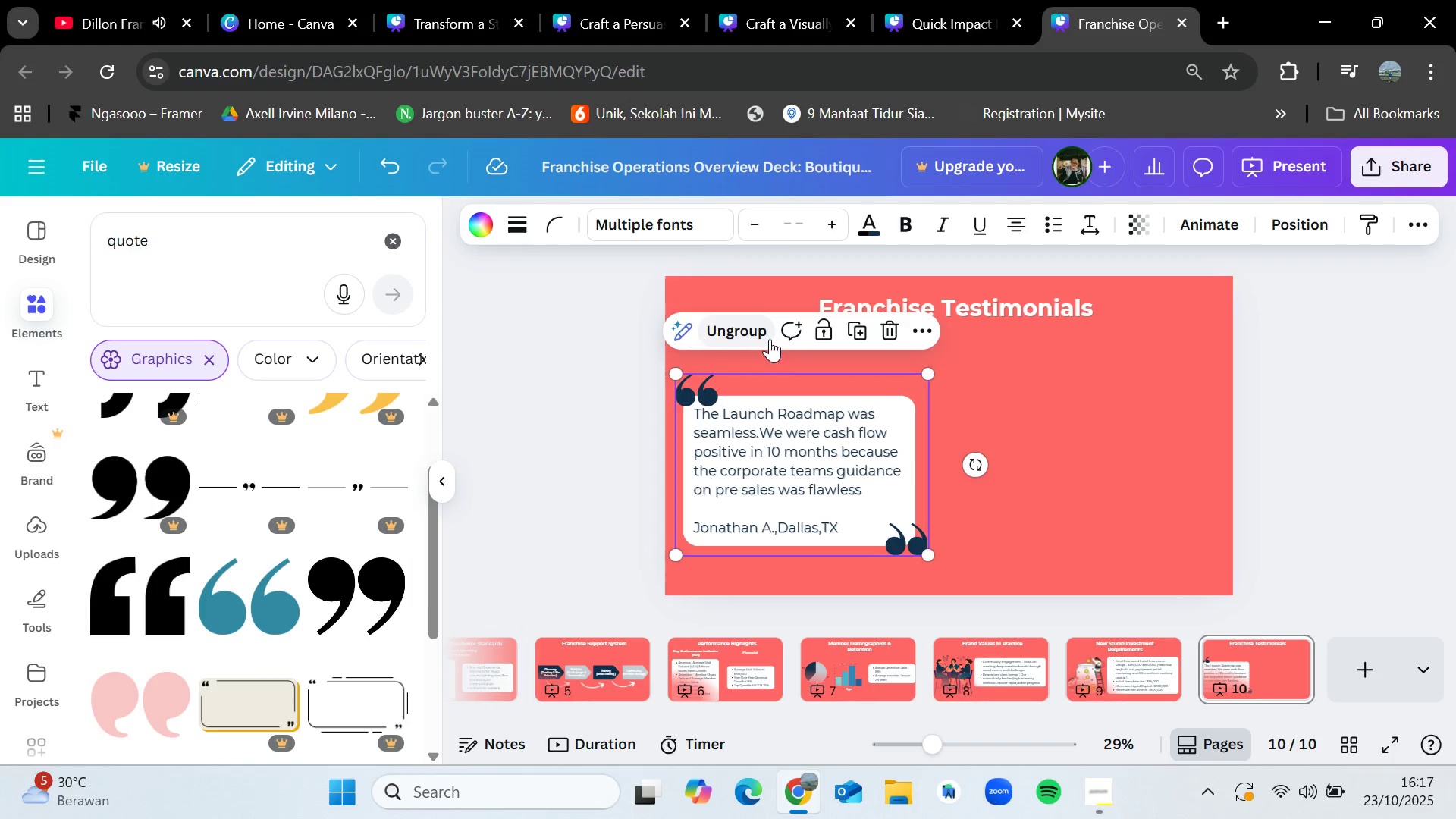 
key(Control+C)
 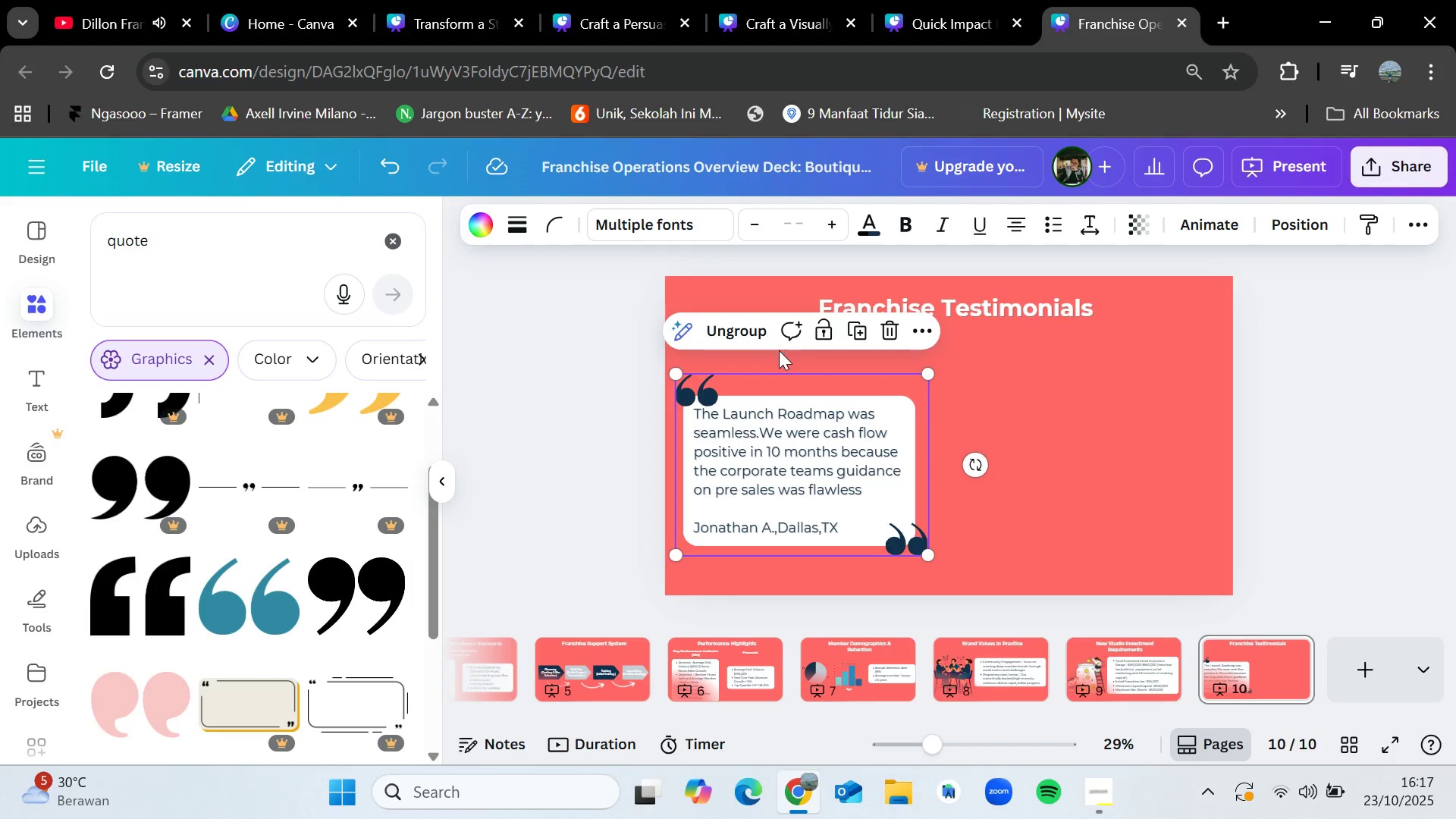 
key(Control+V)
 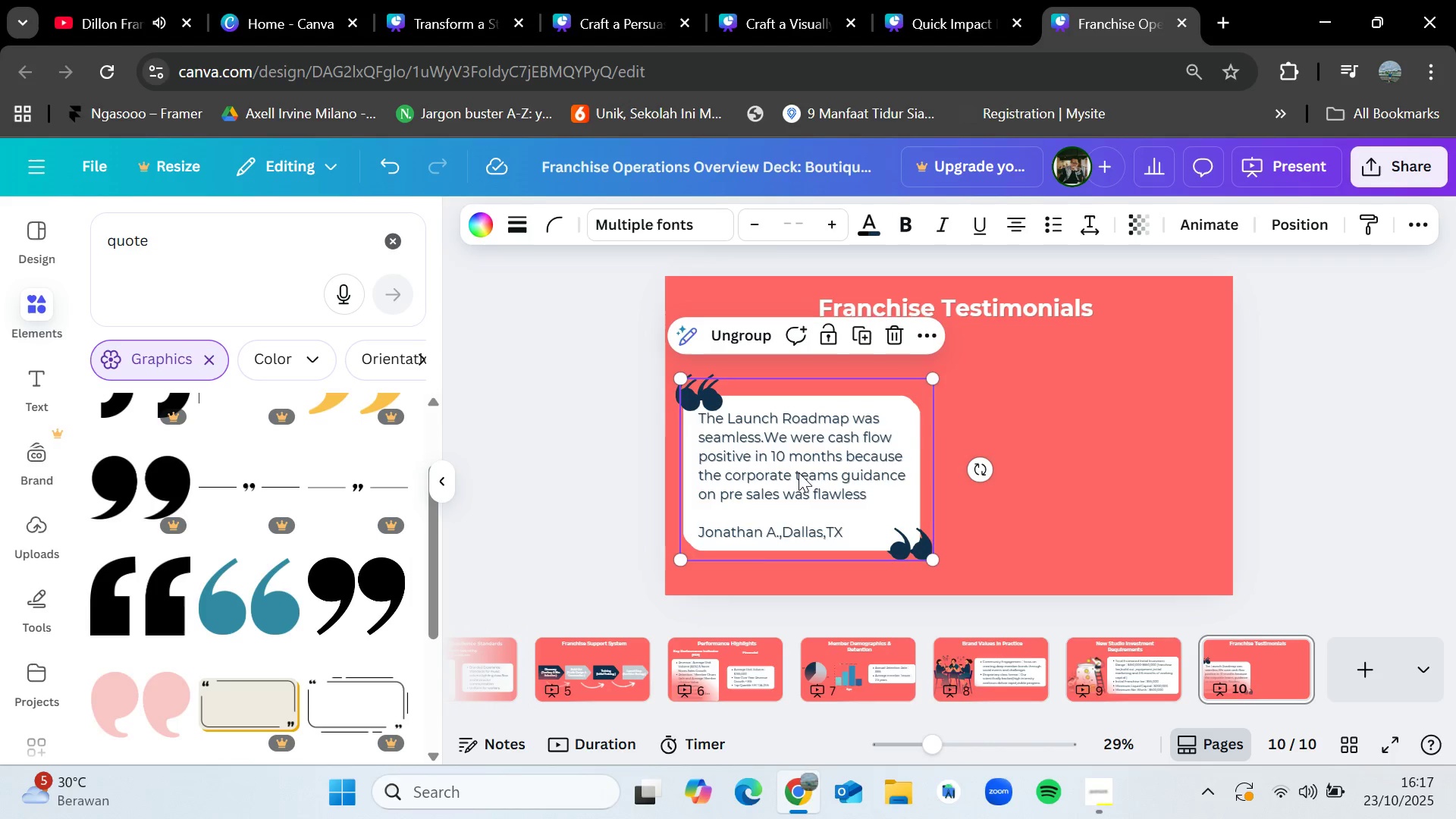 
left_click_drag(start_coordinate=[799, 472], to_coordinate=[1072, 476])
 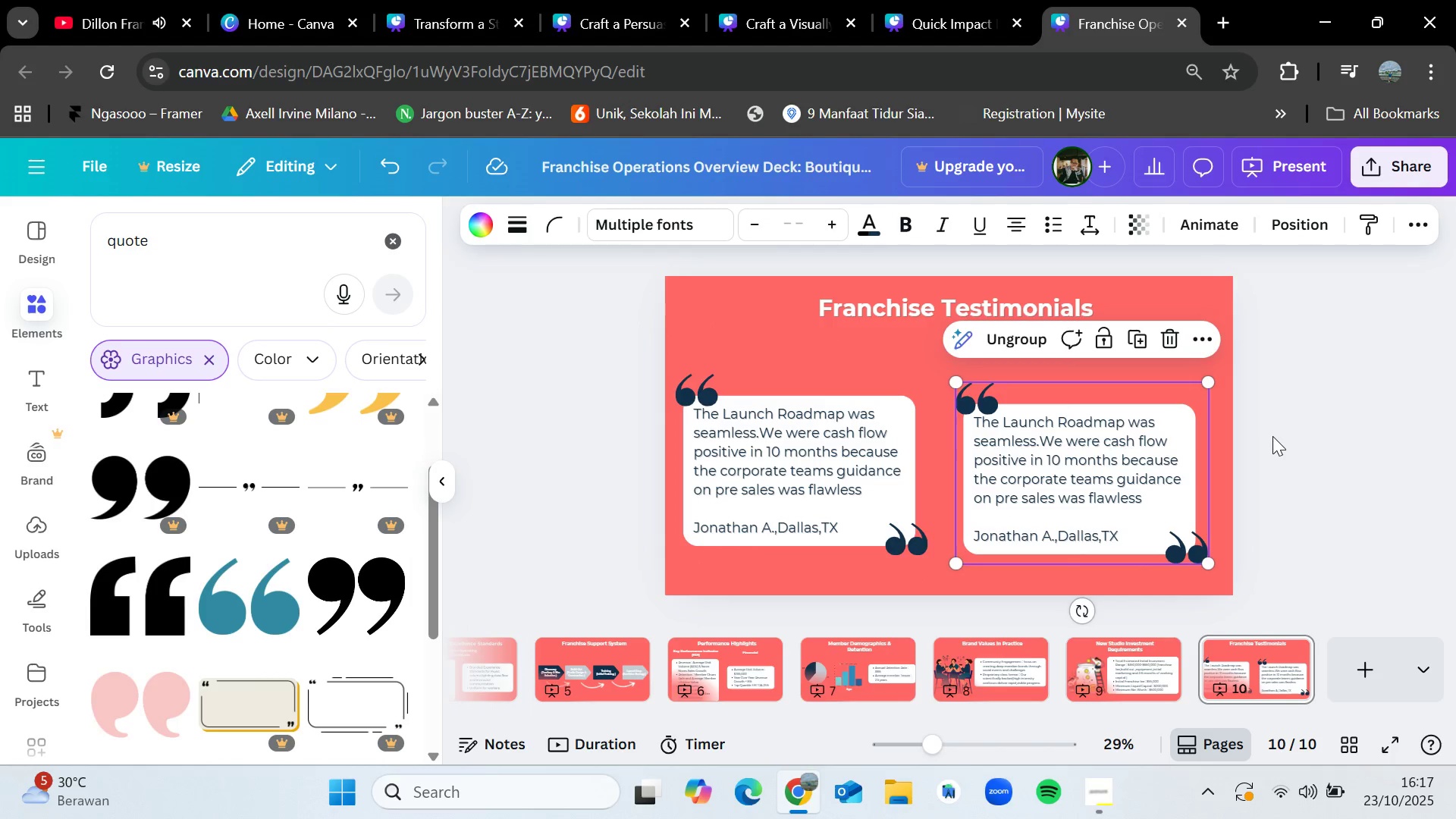 
left_click([1272, 436])
 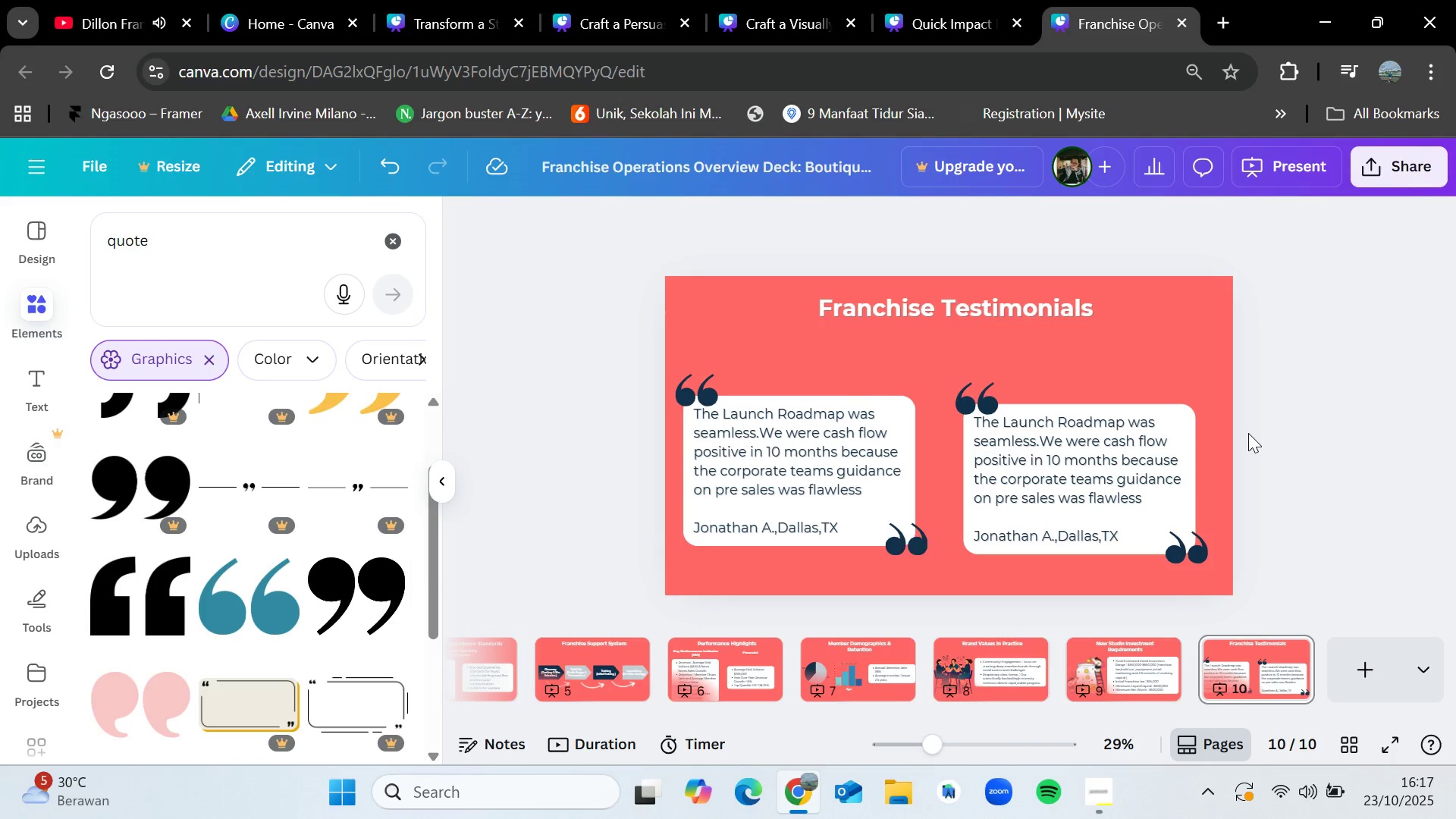 
left_click_drag(start_coordinate=[733, 472], to_coordinate=[733, 451])
 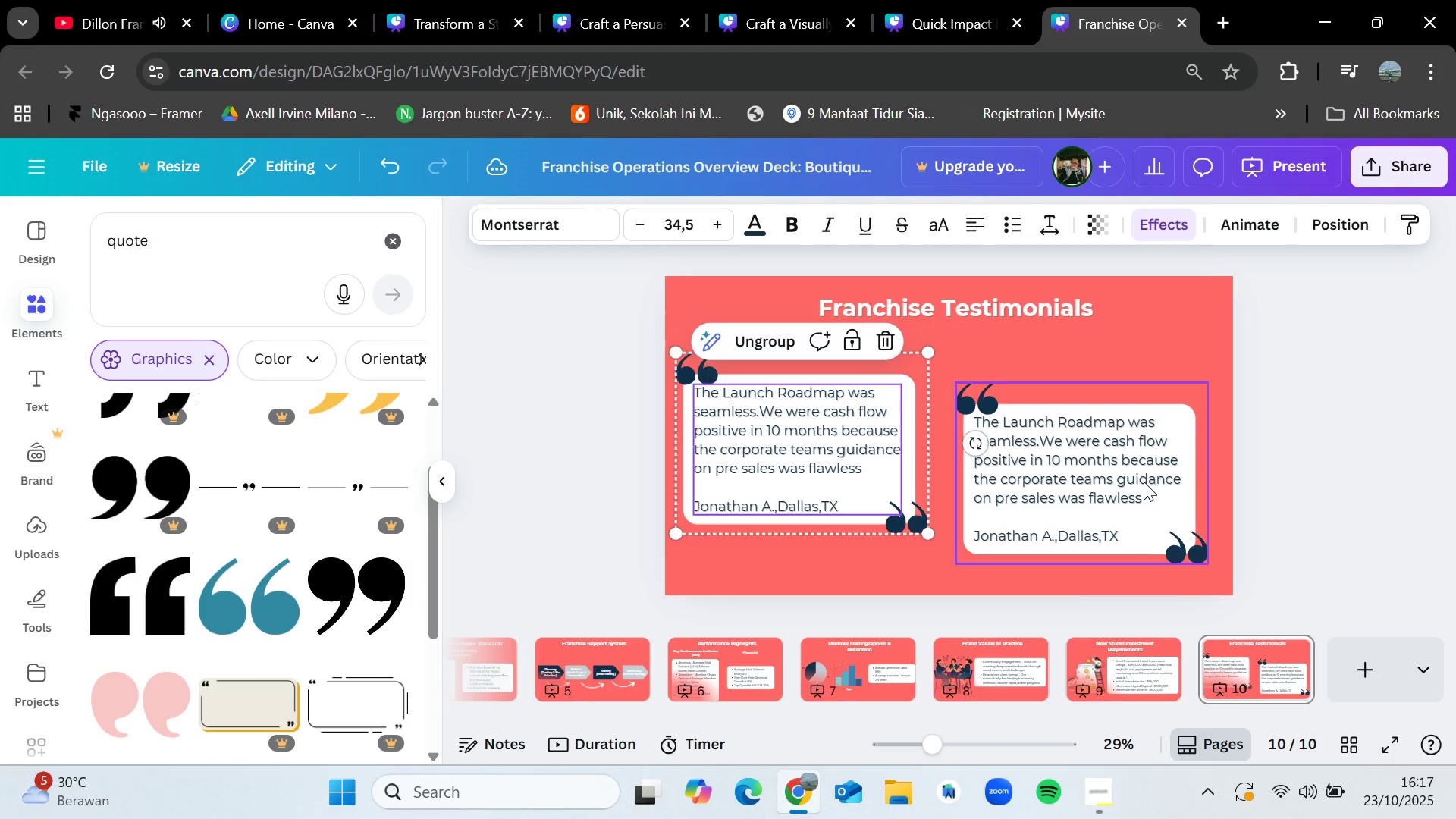 
left_click_drag(start_coordinate=[1144, 482], to_coordinate=[1143, 458])
 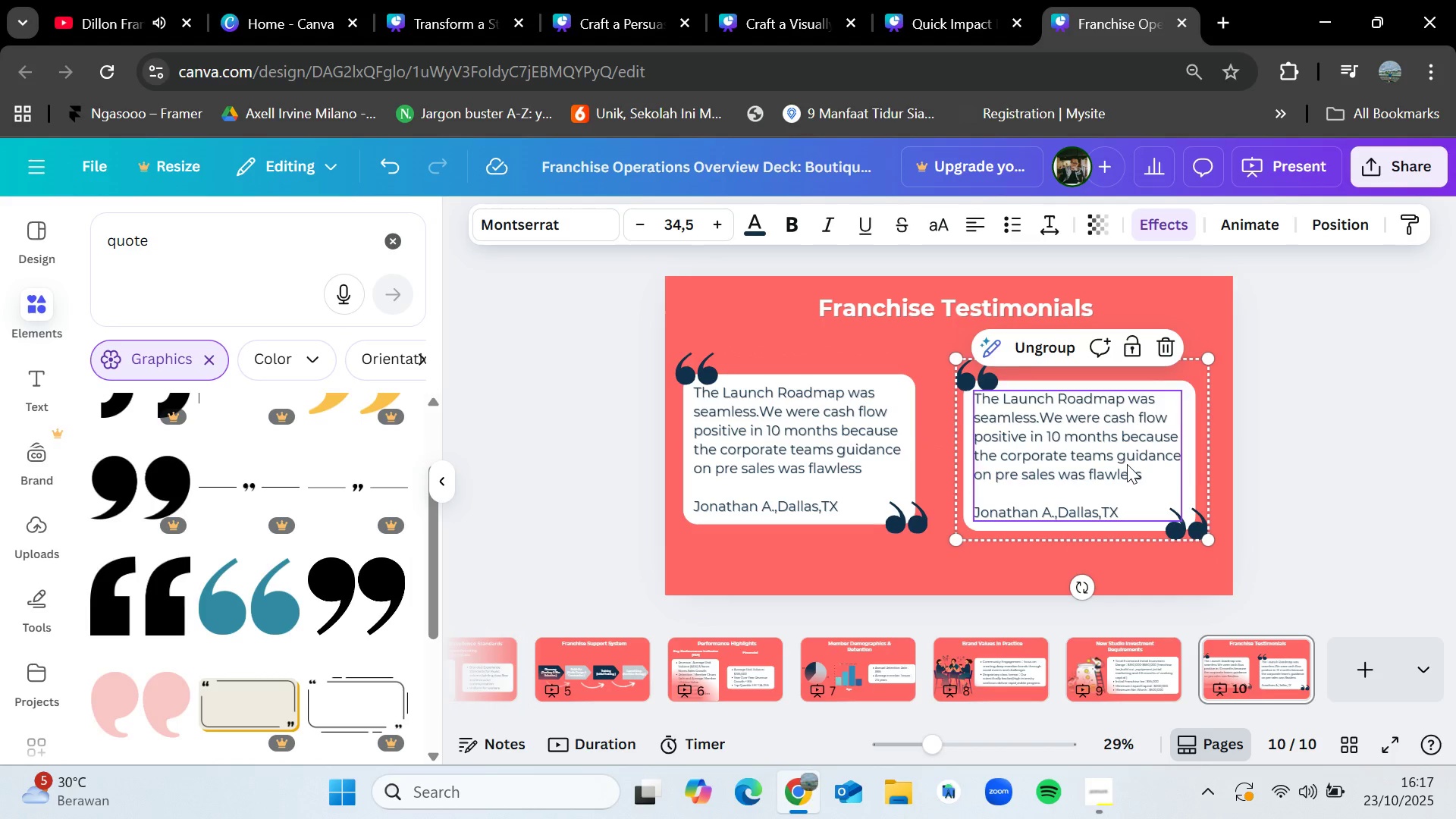 
double_click([1127, 464])
 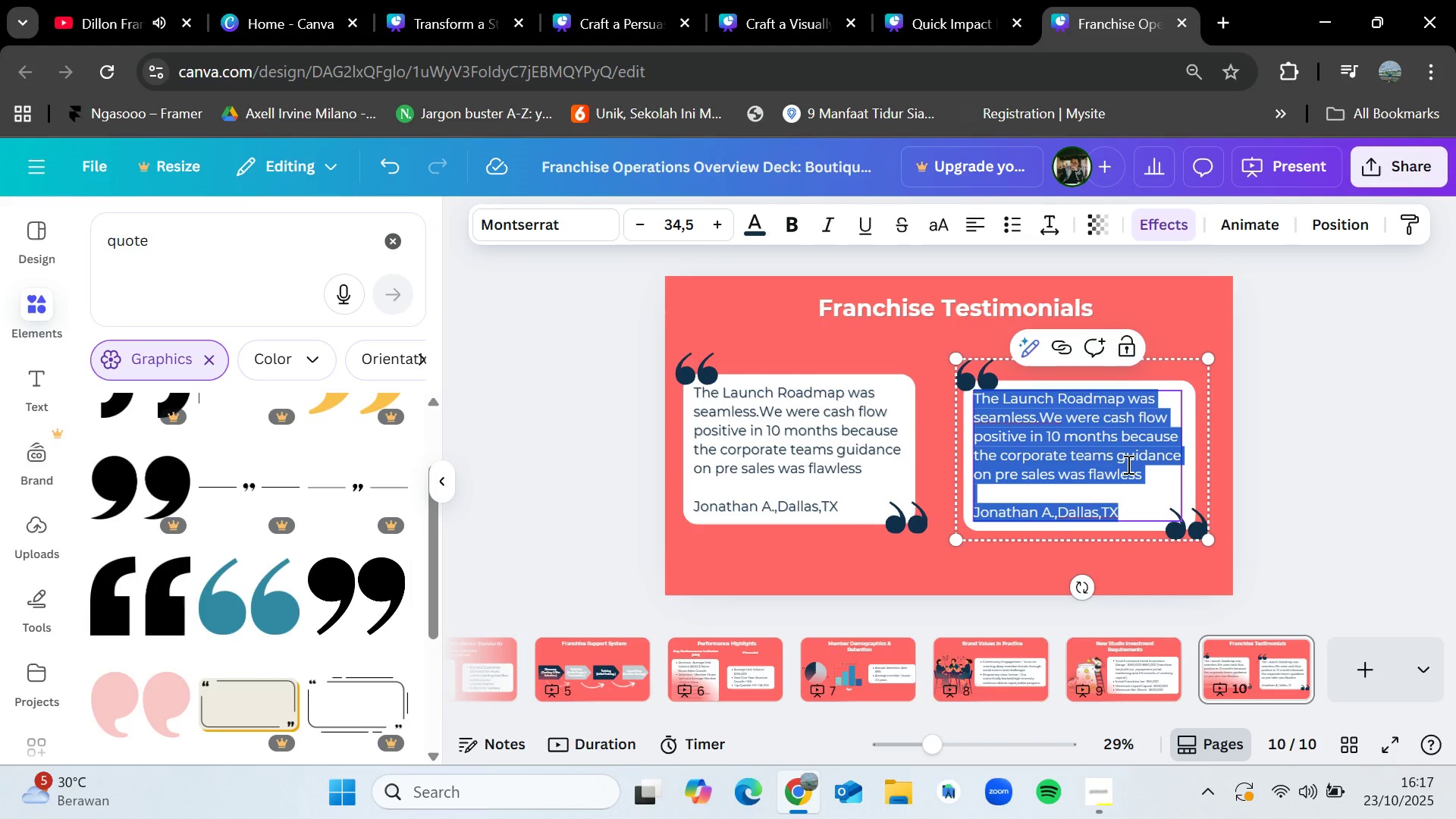 
key(Backspace)
type(This isn't justa)
key(Backspace)
type( abusine)
key(Backspace)
key(Backspace)
key(Backspace)
key(Backspace)
key(Backspace)
key(Backspace)
type( business)
 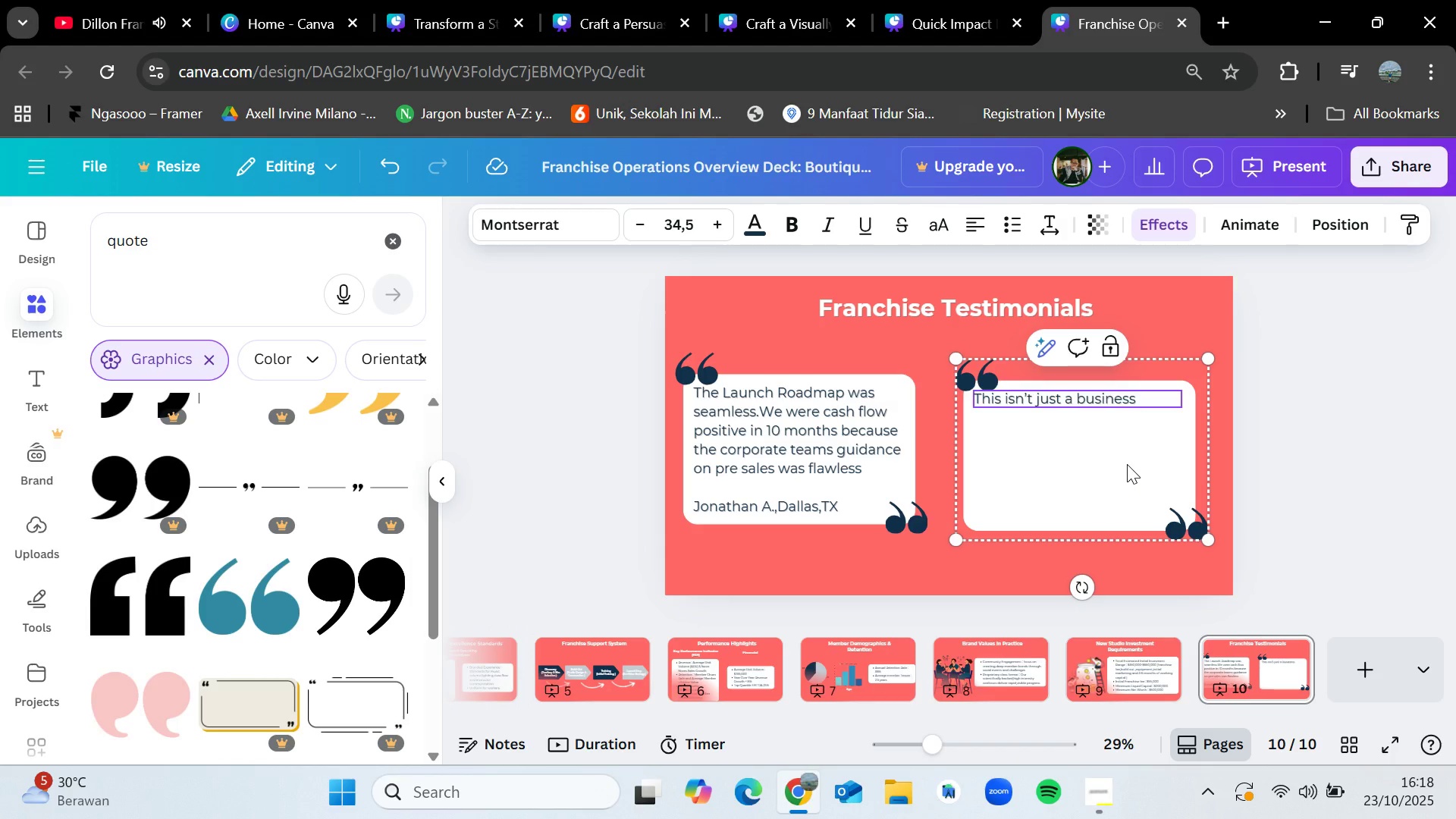 
wait(5.24)
 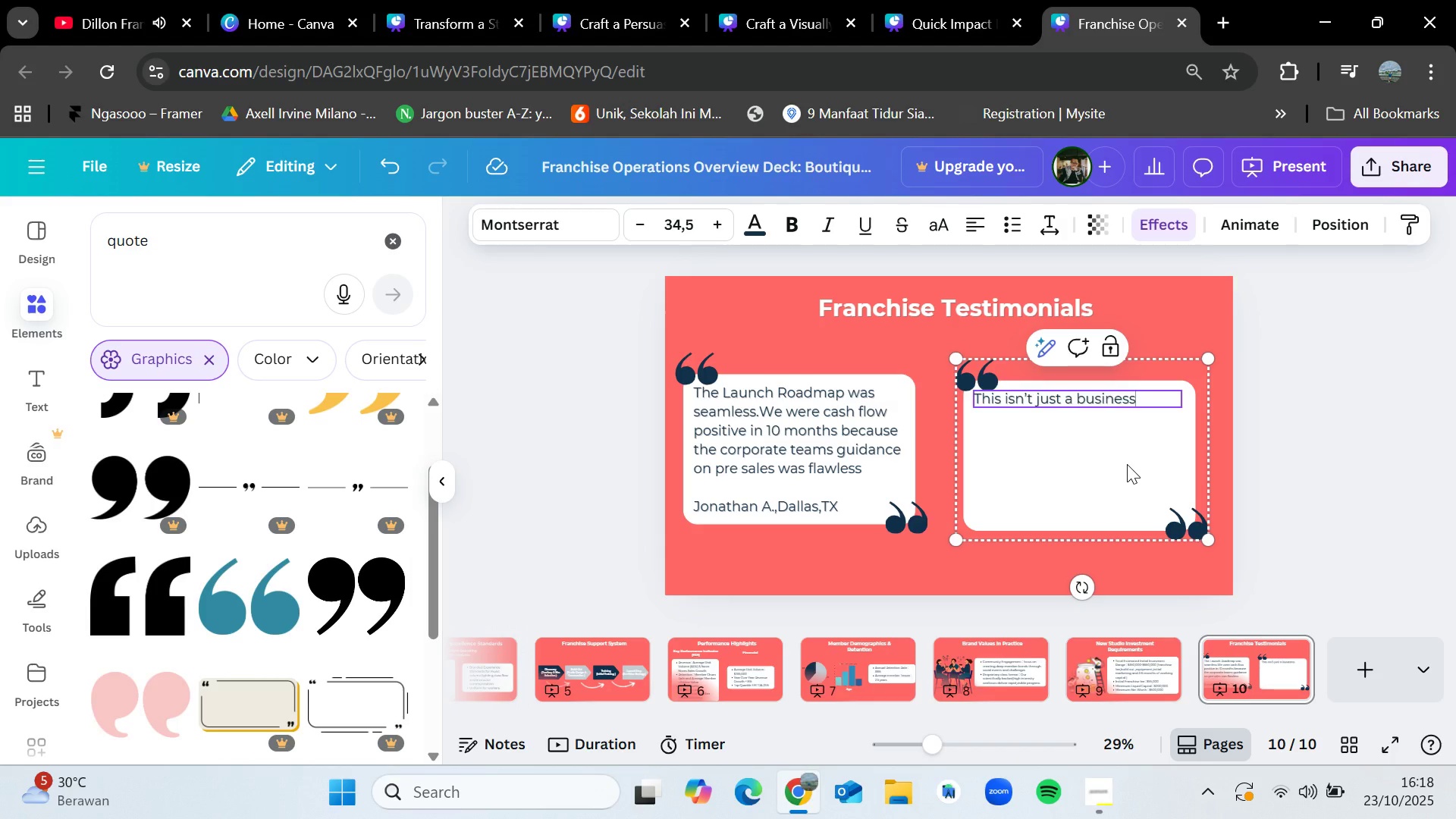 
type(; its a community.That authentic connection isn)
key(Backspace)
type( what drives)
key(Backspace)
type(e)
key(Backspace)
type(s)
 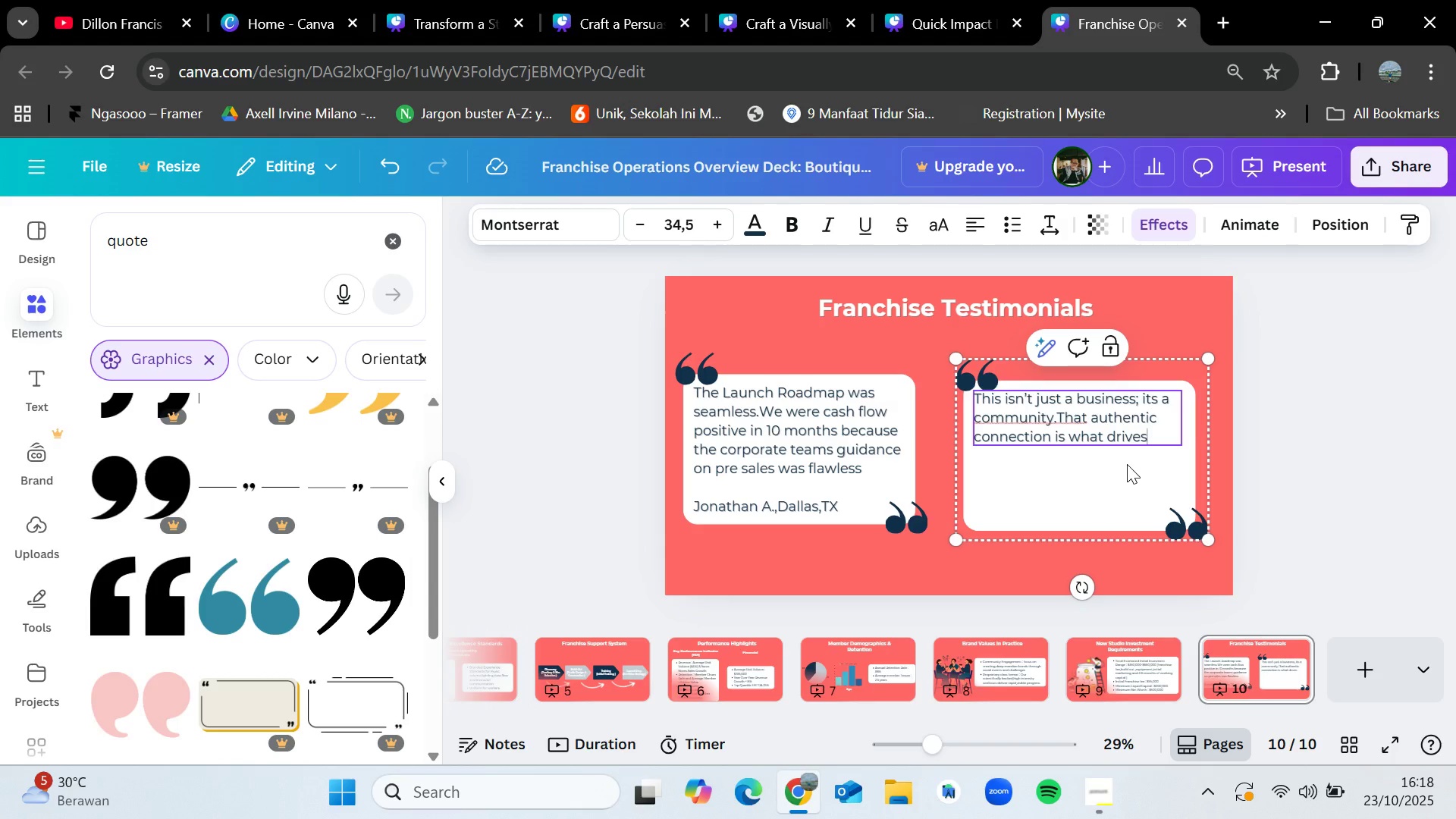 
type( our ince)
key(Backspace)
type(redible)
 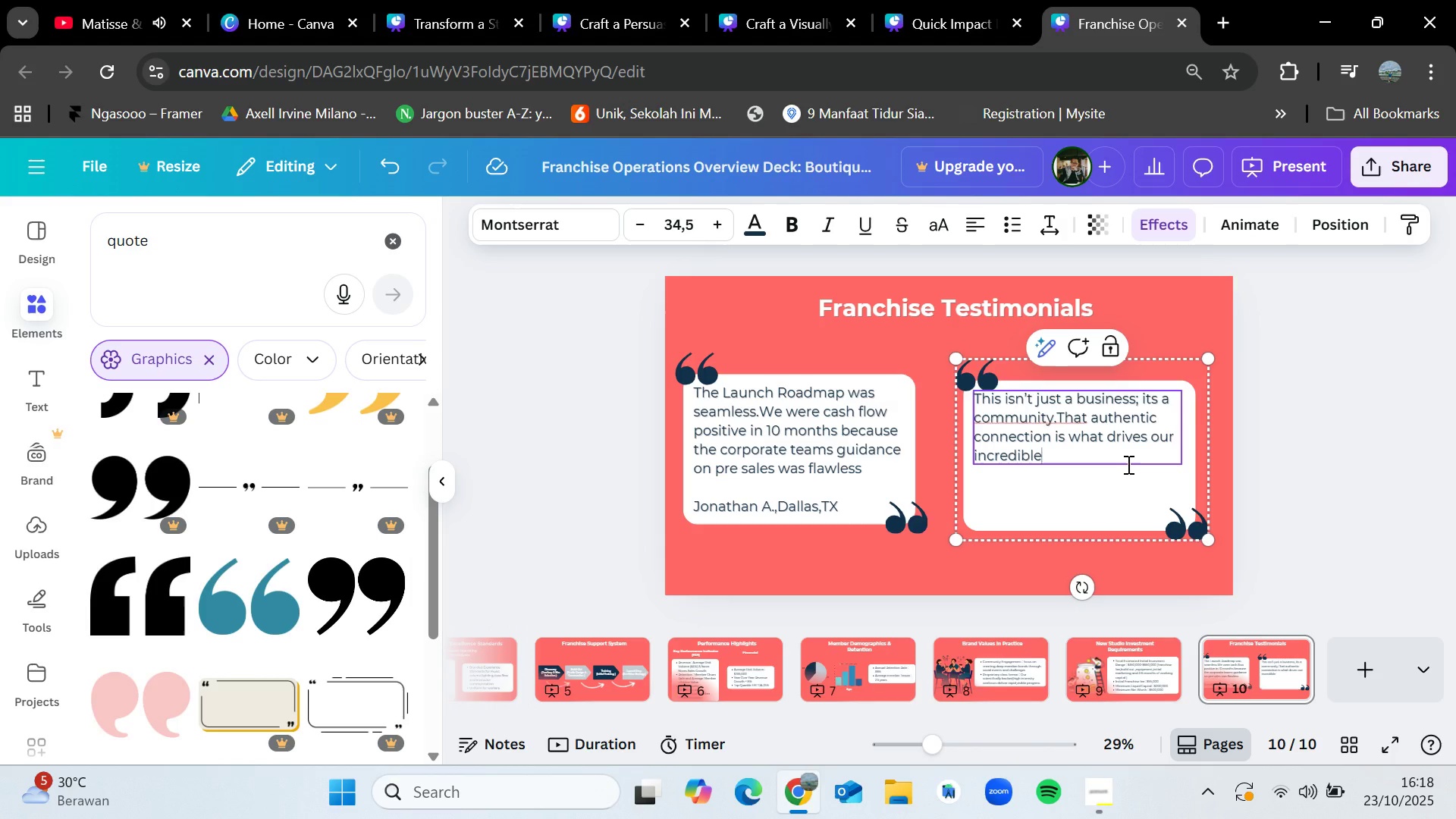 
type( member retention)
 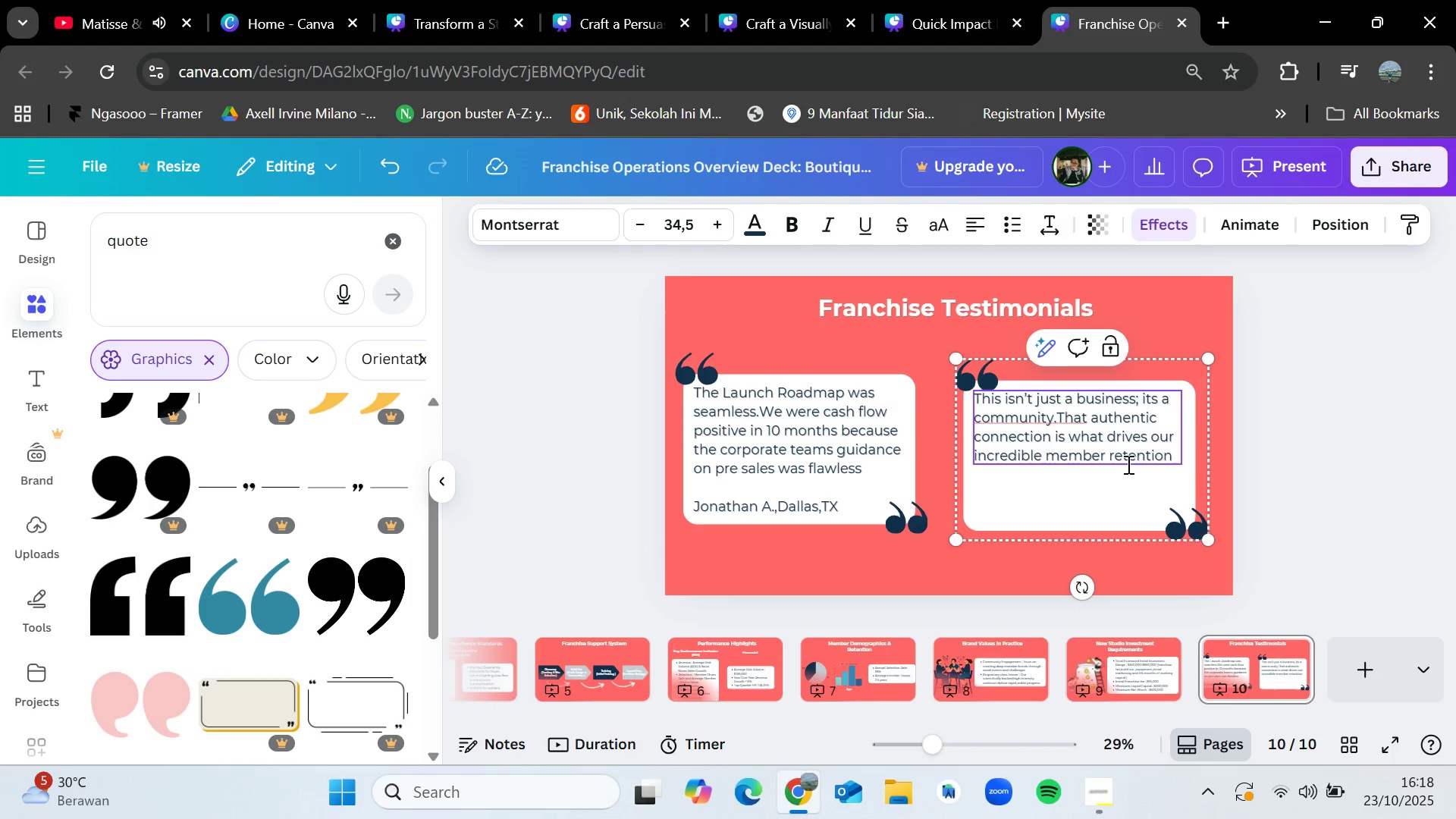 
type( and set i)
key(Backspace)
type(us apart)
 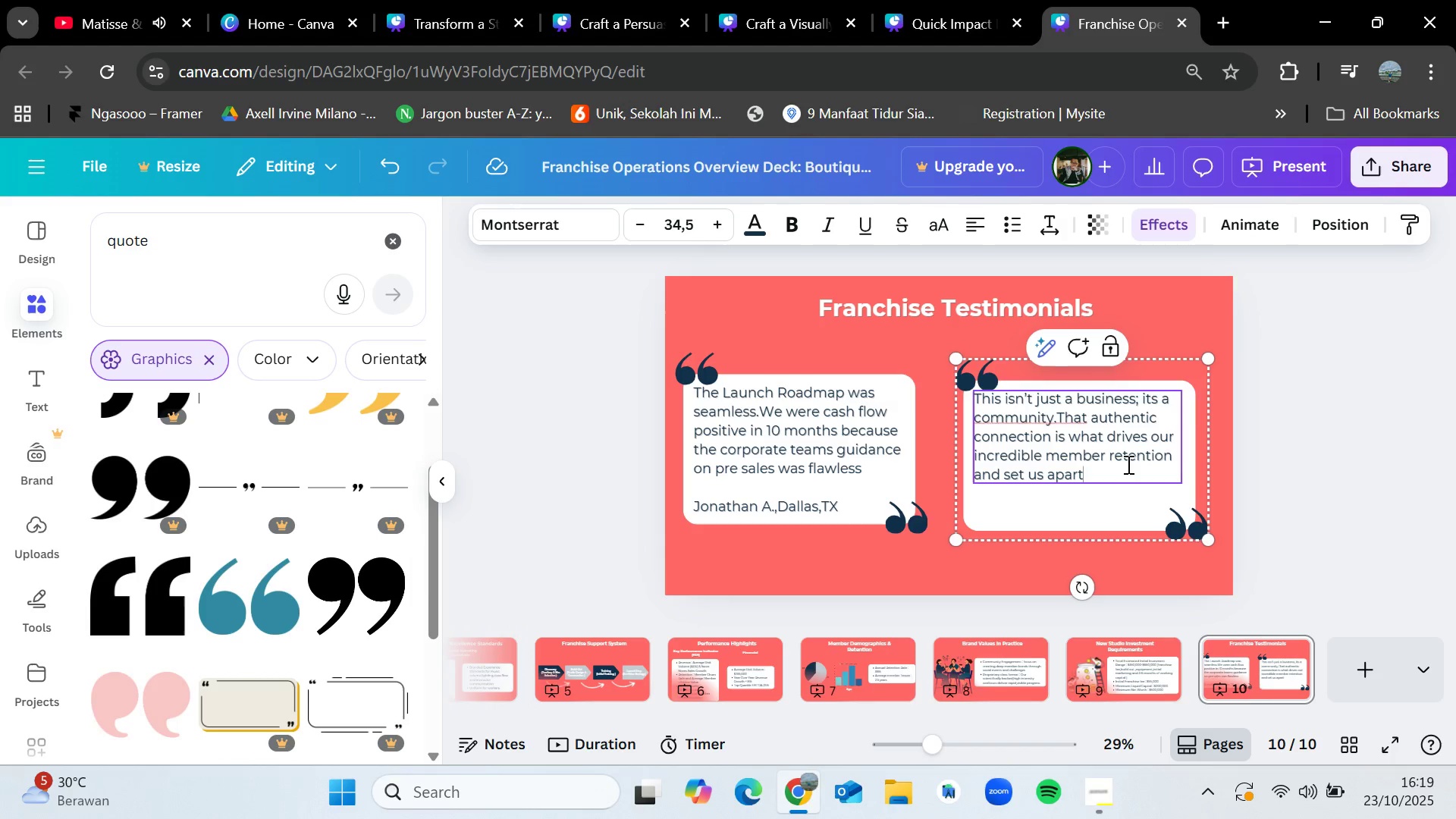 
key(Enter)
 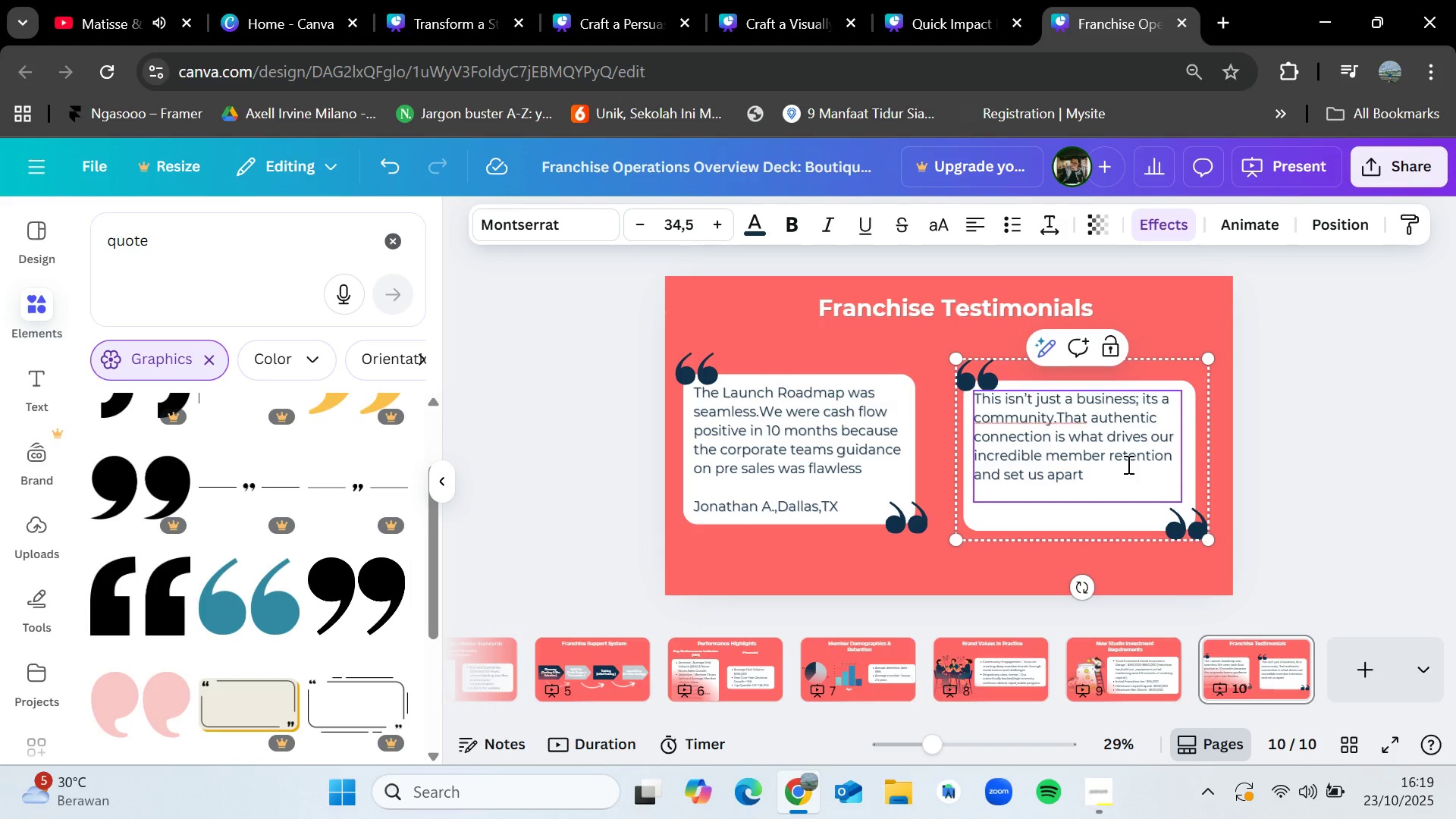 
key(Enter)
 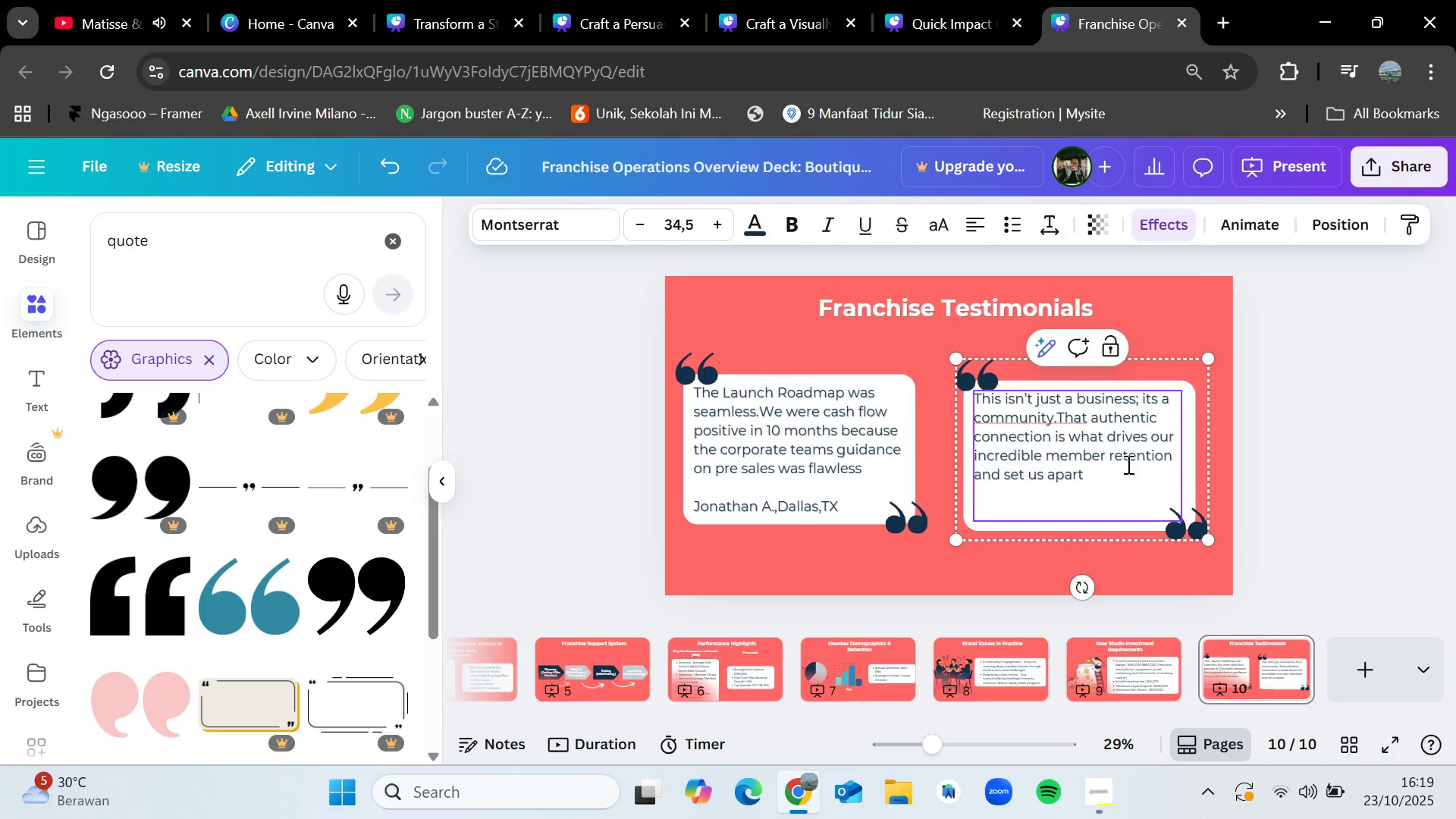 
type(Emily Romah)
key(Backspace)
type(gna)
 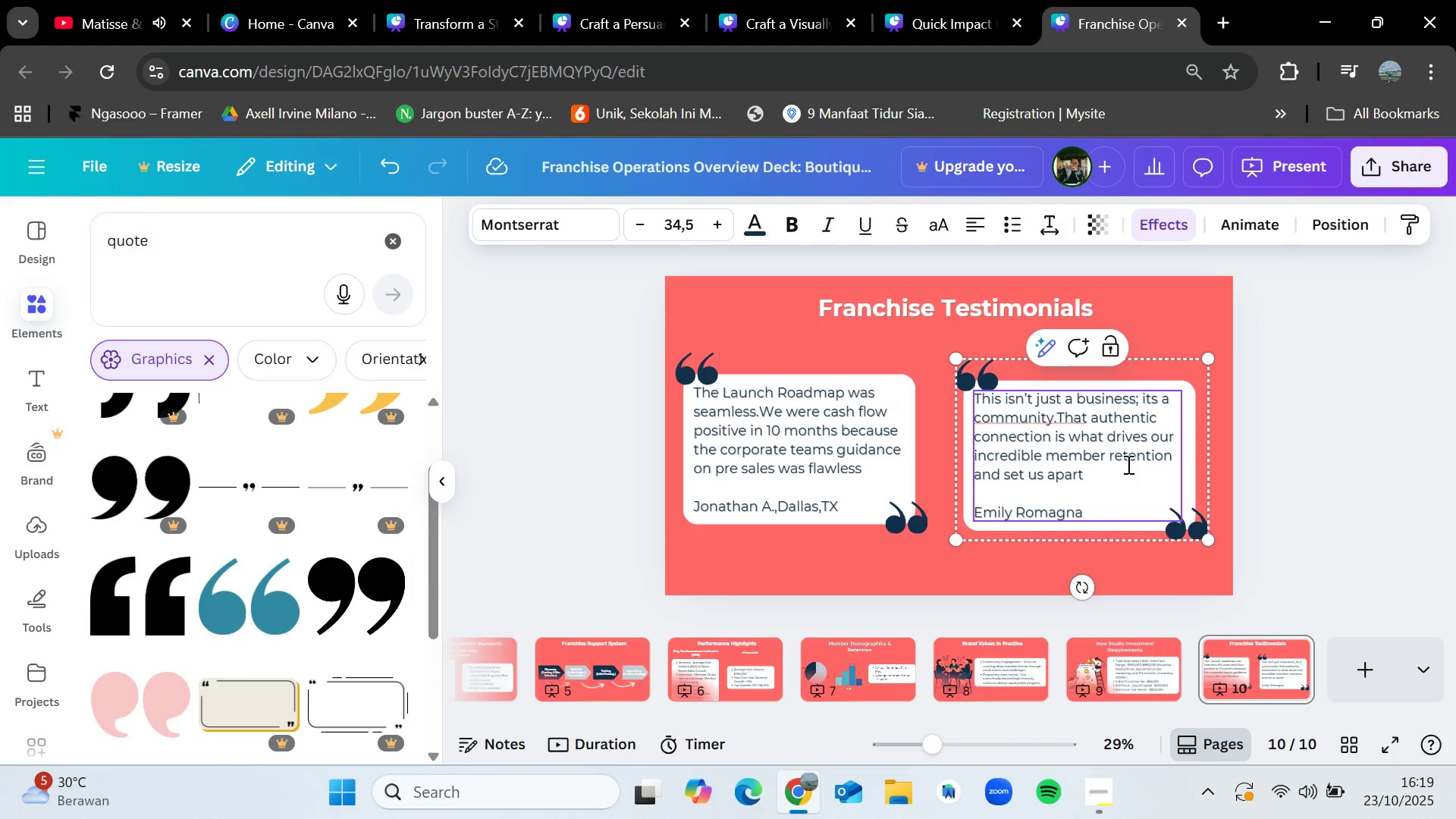 
wait(5.04)
 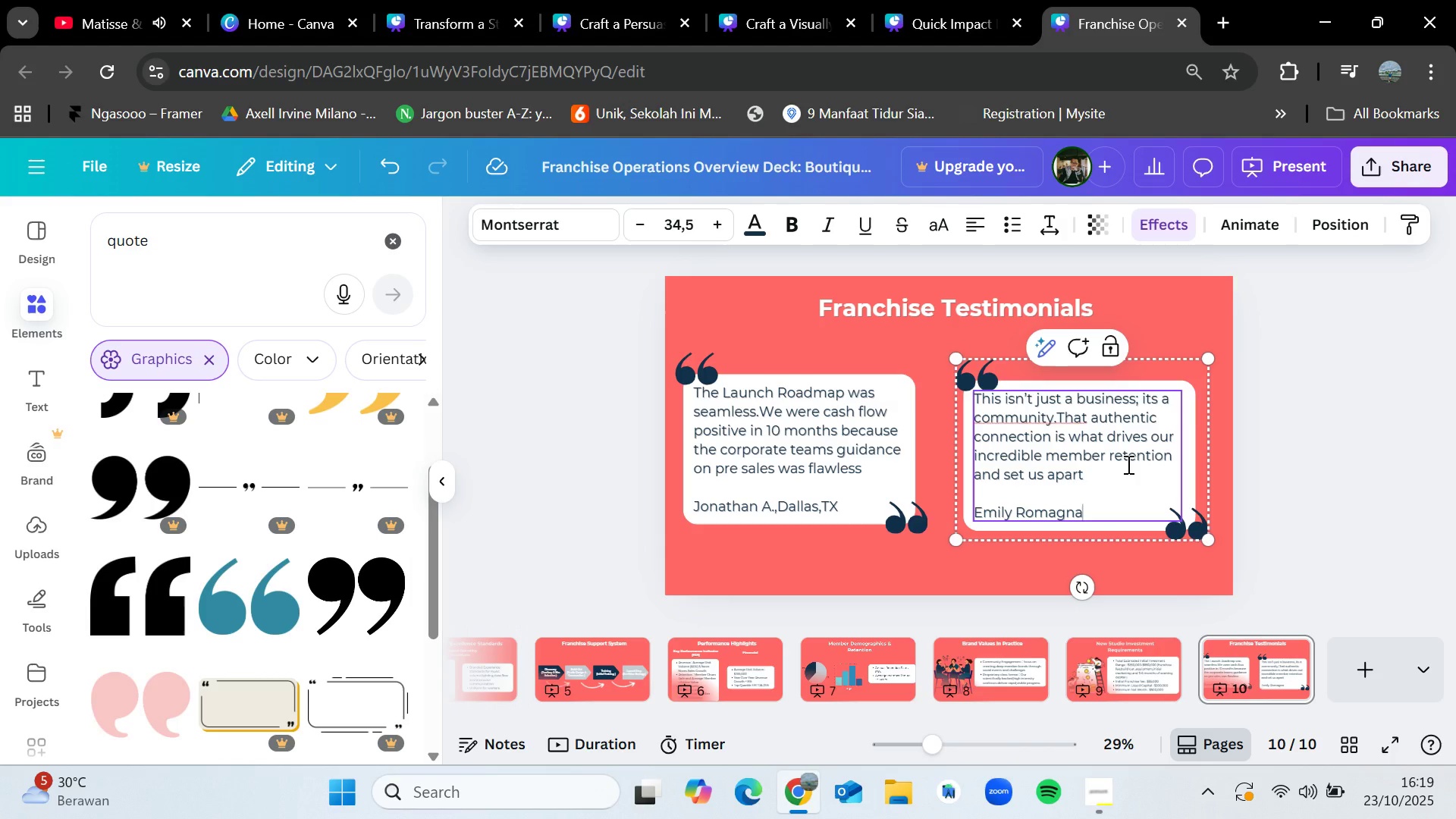 
key(Period)
 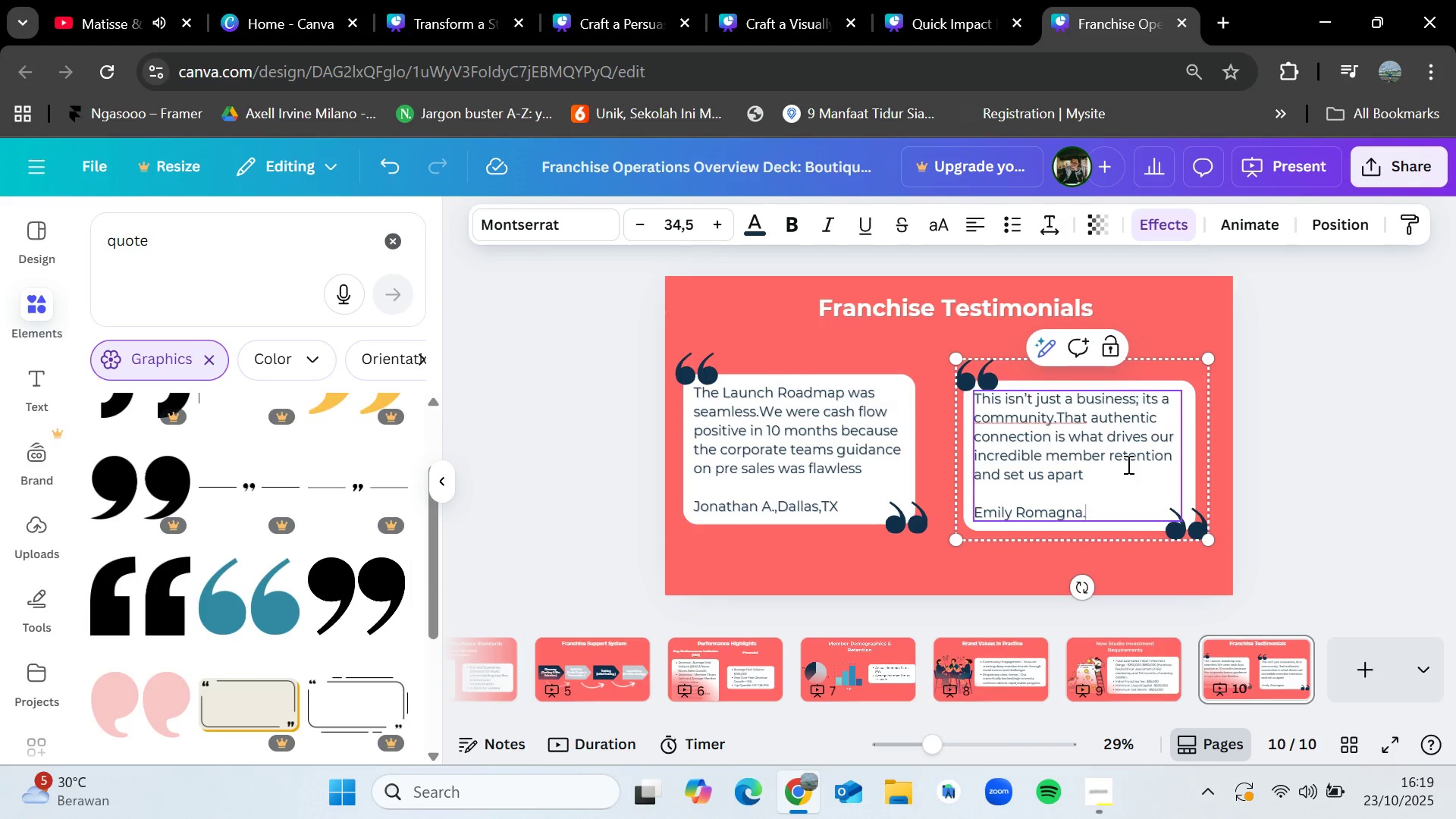 
key(Comma)
 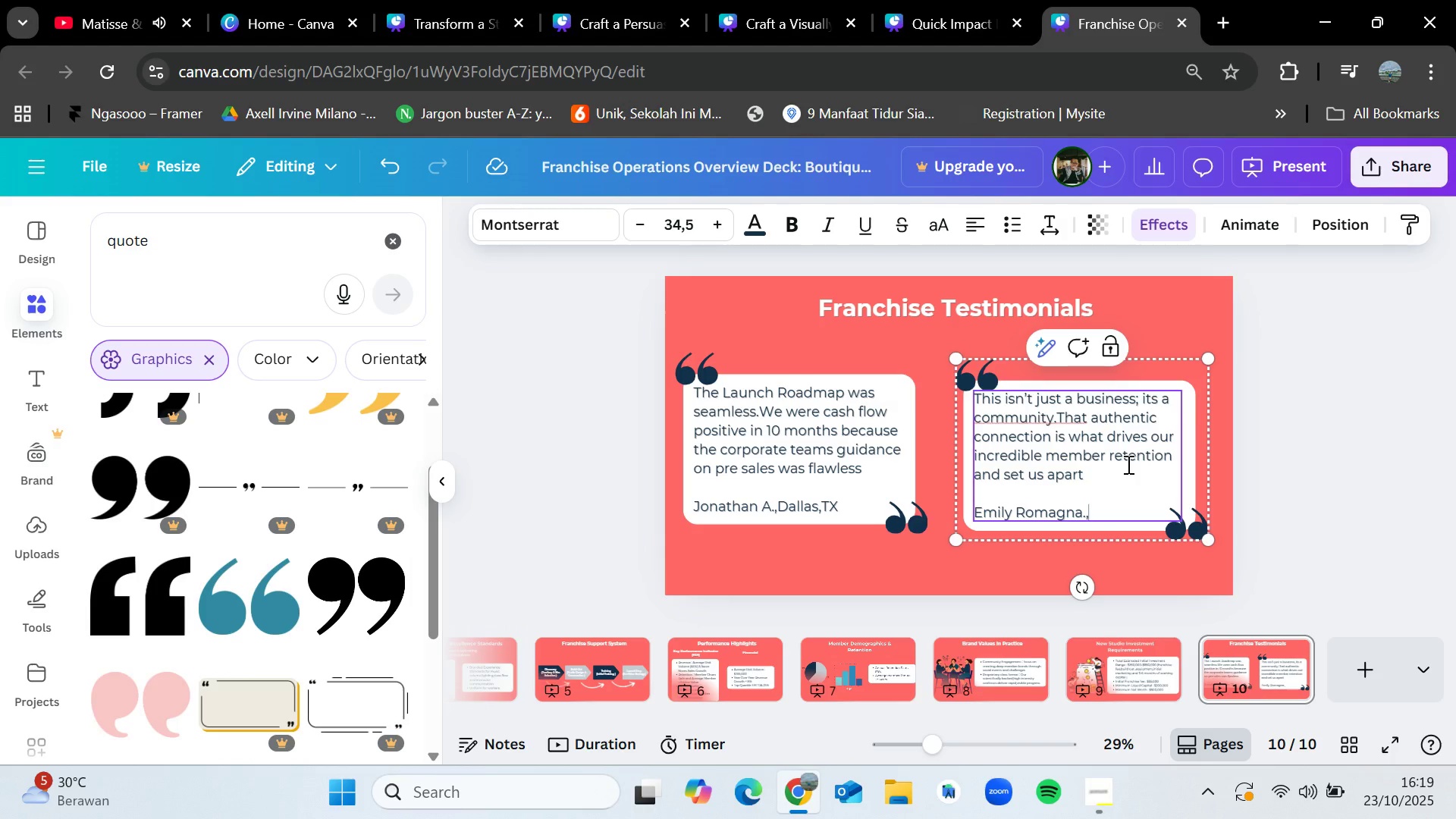 
hold_key(key=ShiftLeft, duration=0.88)
 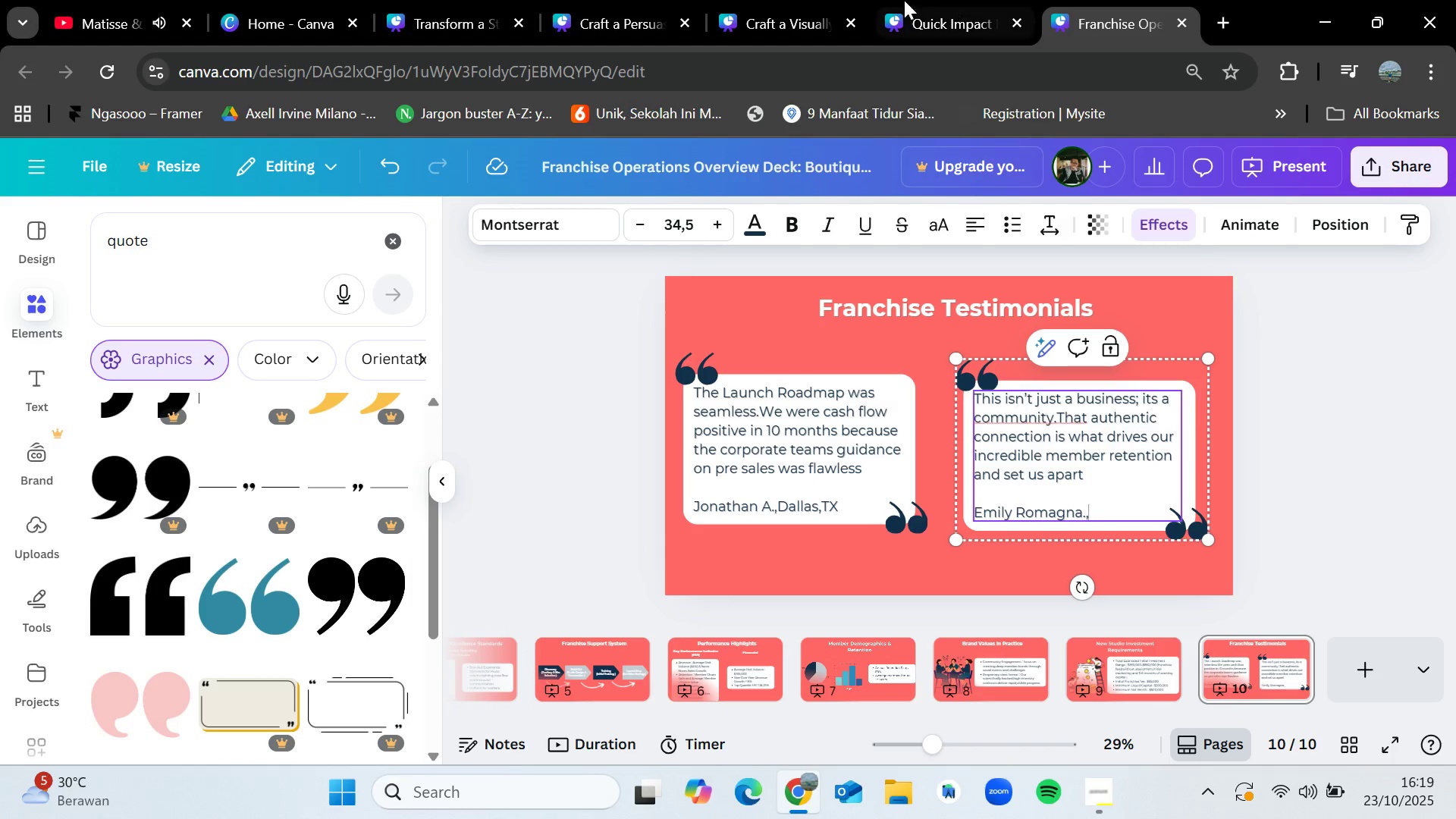 
left_click([962, 0])
 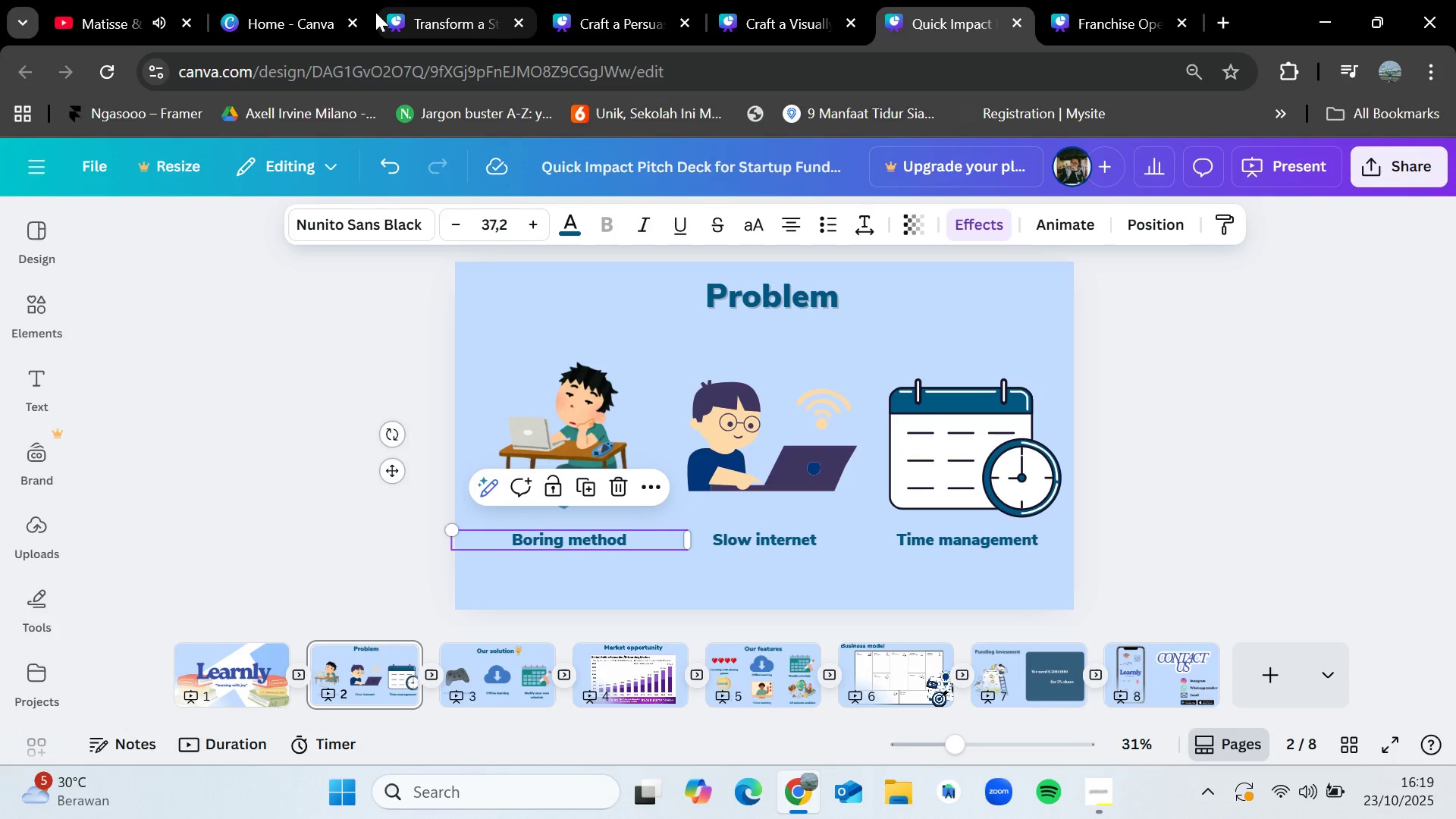 
left_click([425, 0])
 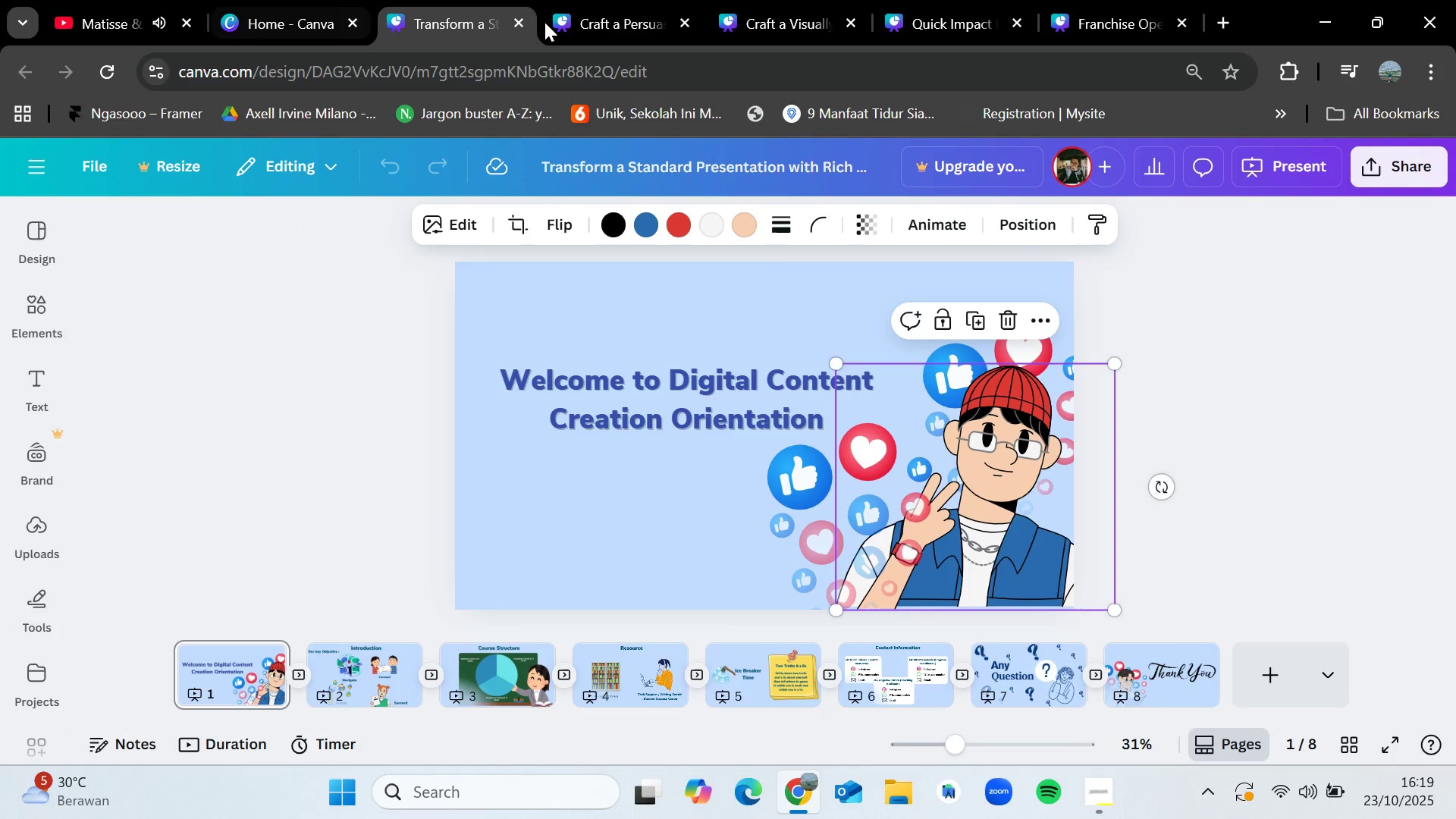 
left_click([522, 20])
 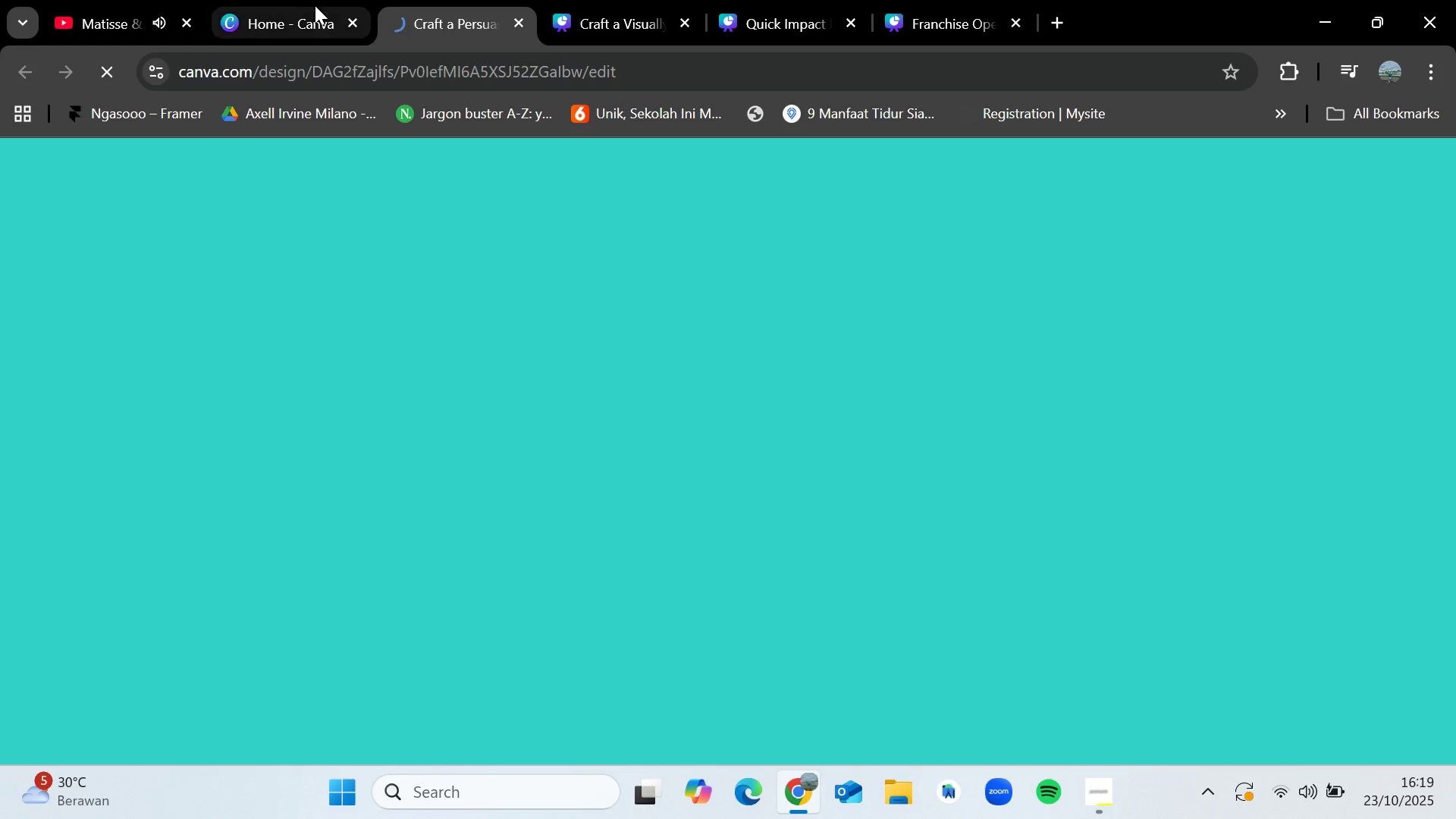 
left_click([313, 3])
 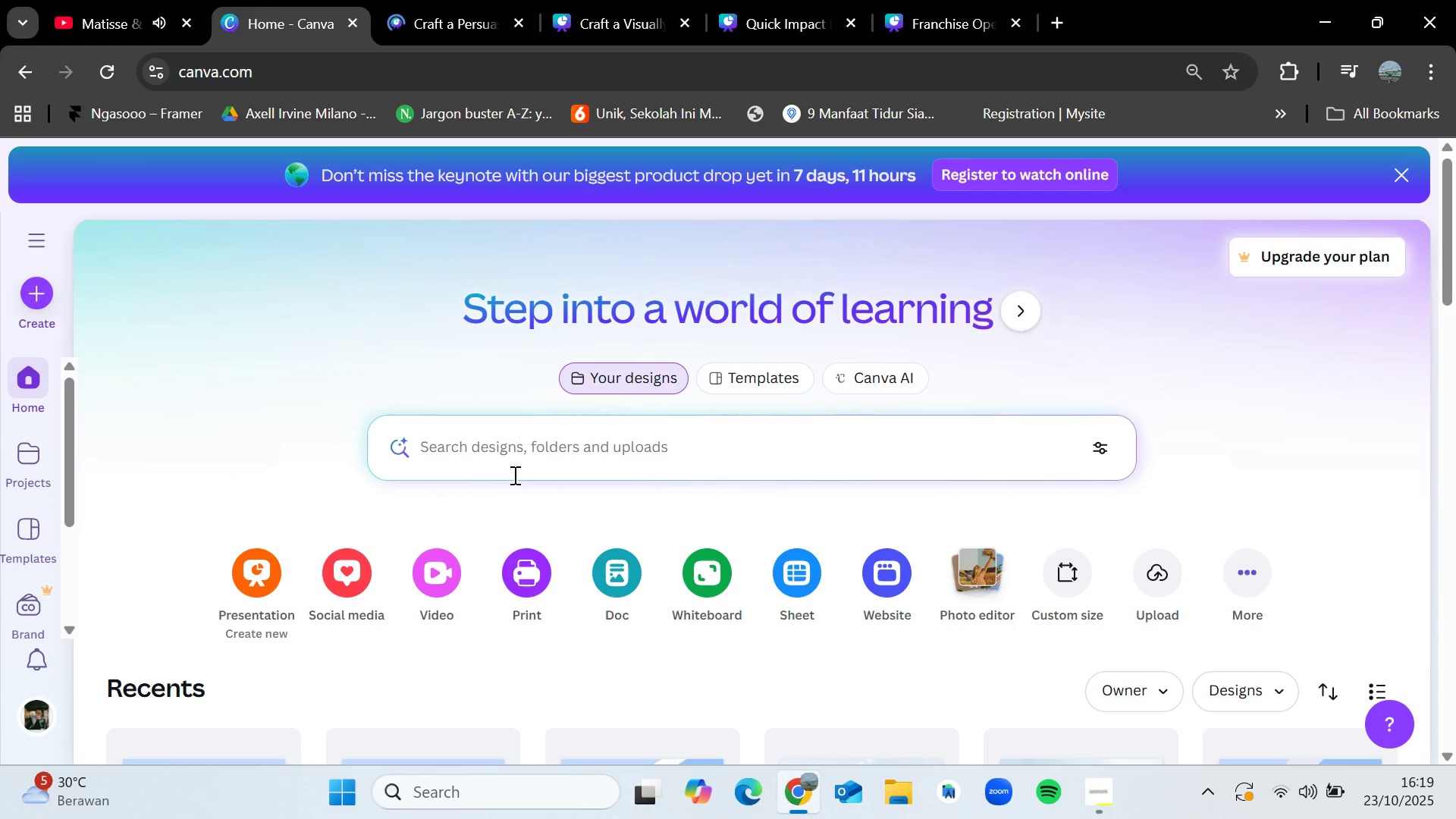 
scroll: coordinate [522, 502], scroll_direction: down, amount: 2.0
 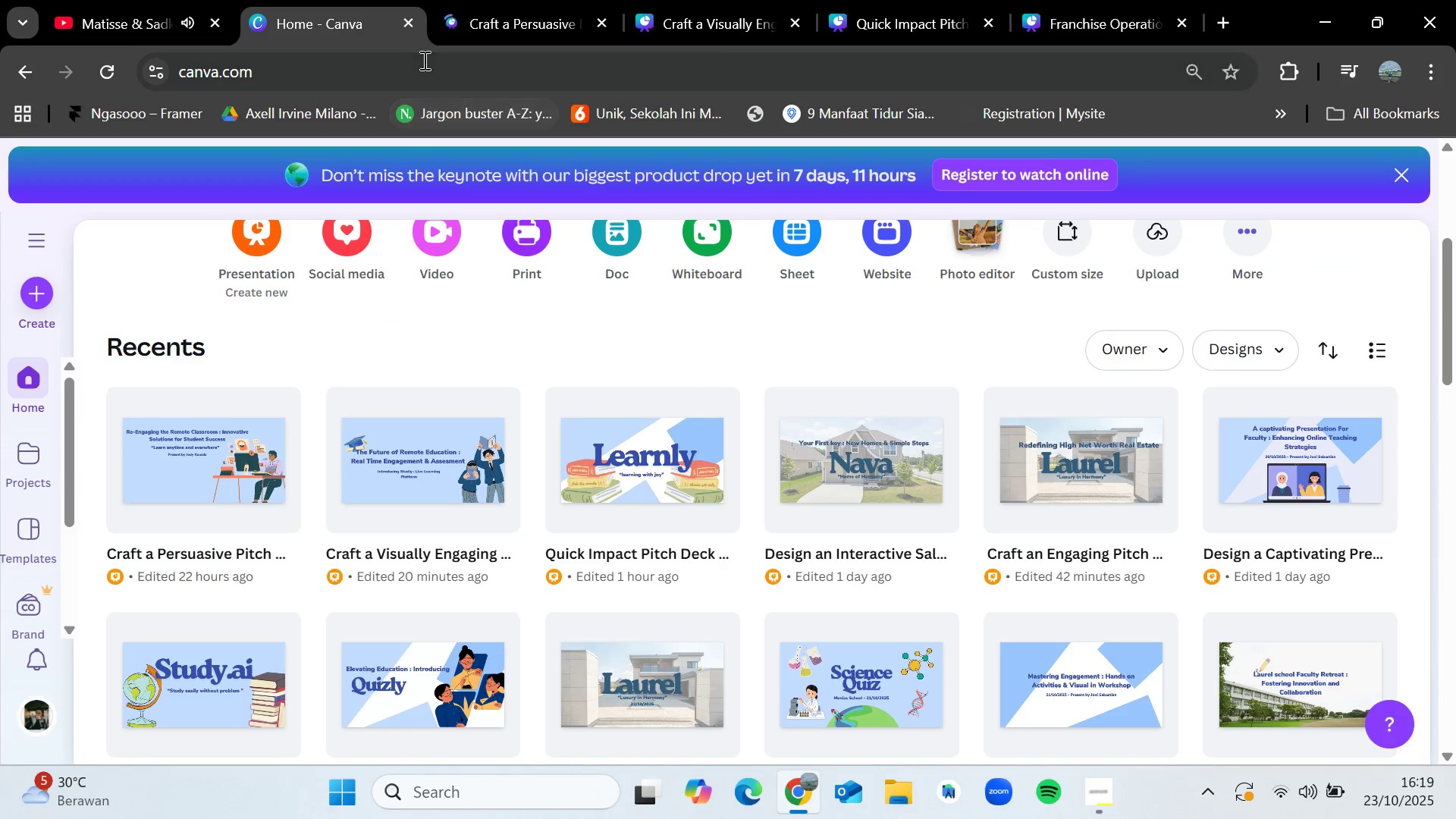 
left_click([423, 60])
 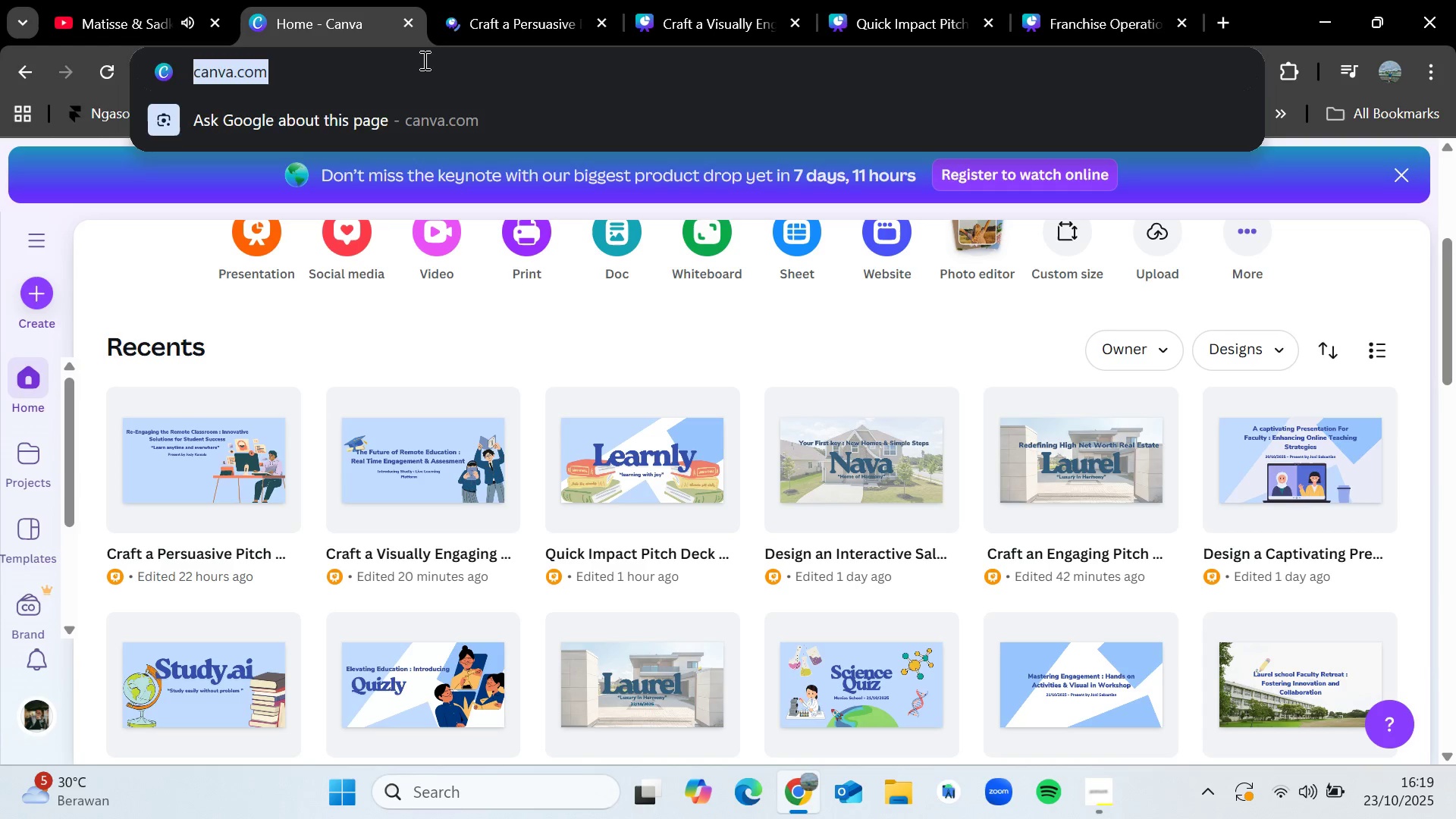 
key(Enter)
 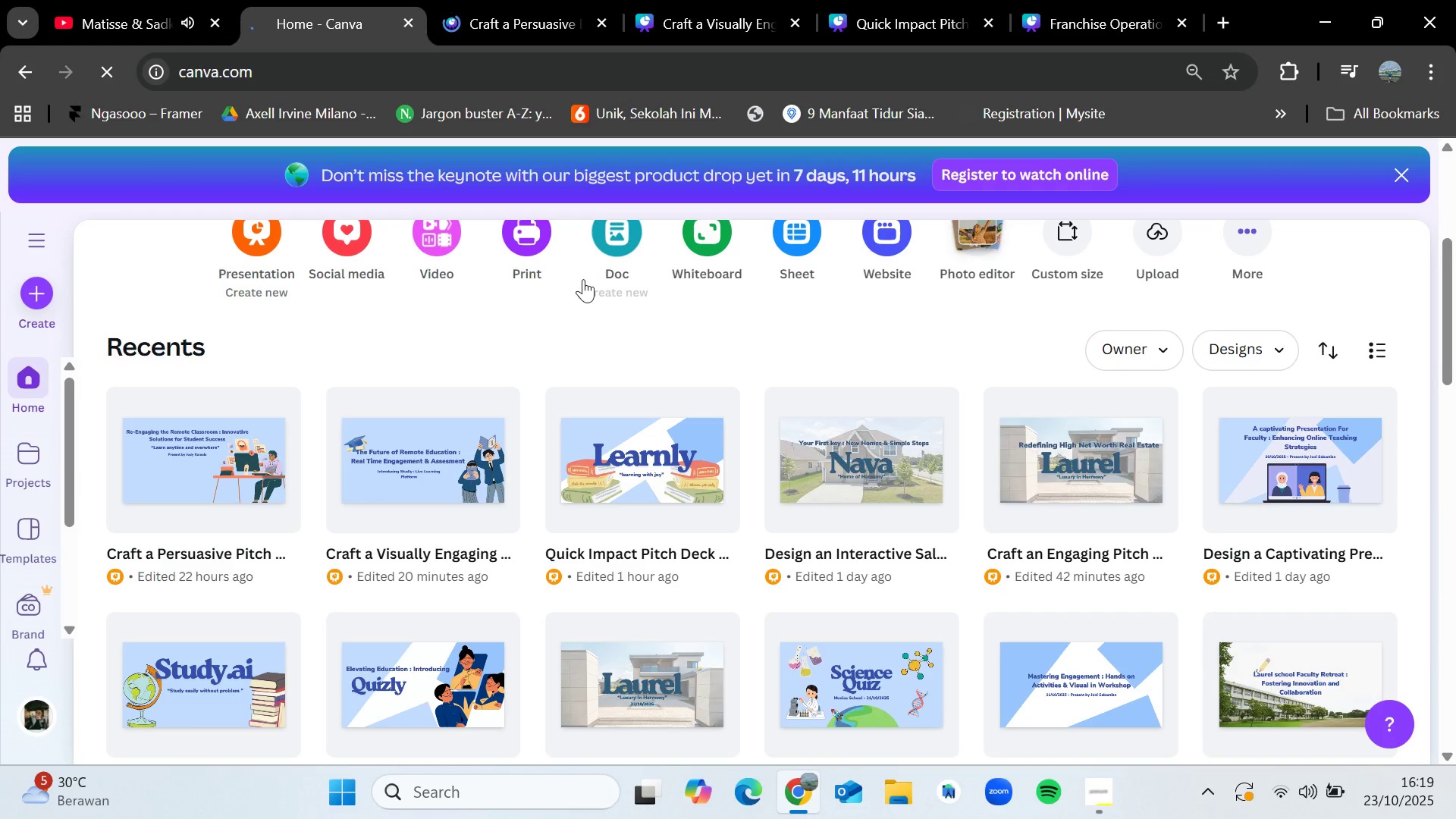 
left_click([548, 0])
 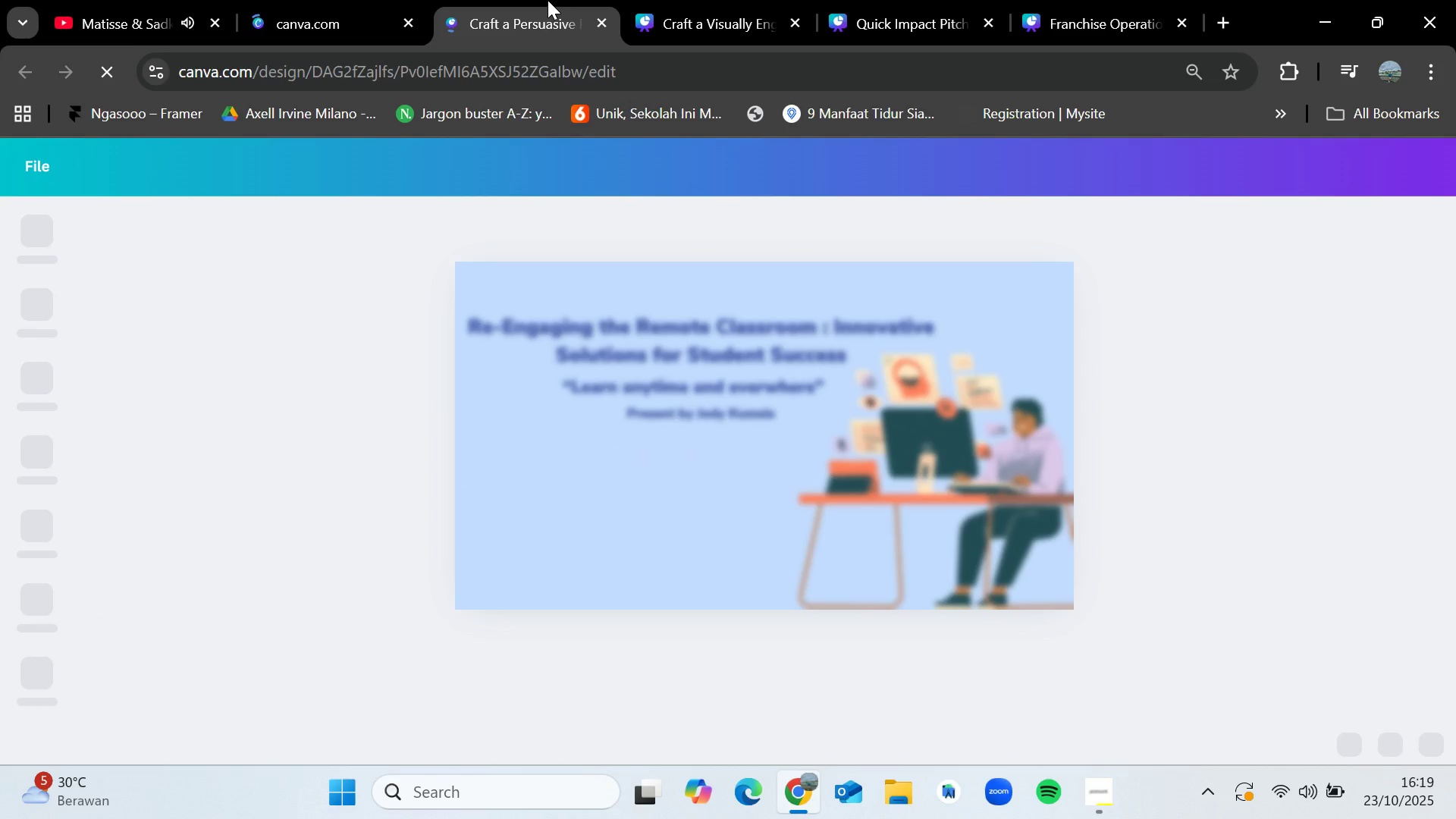 
left_click([600, 24])
 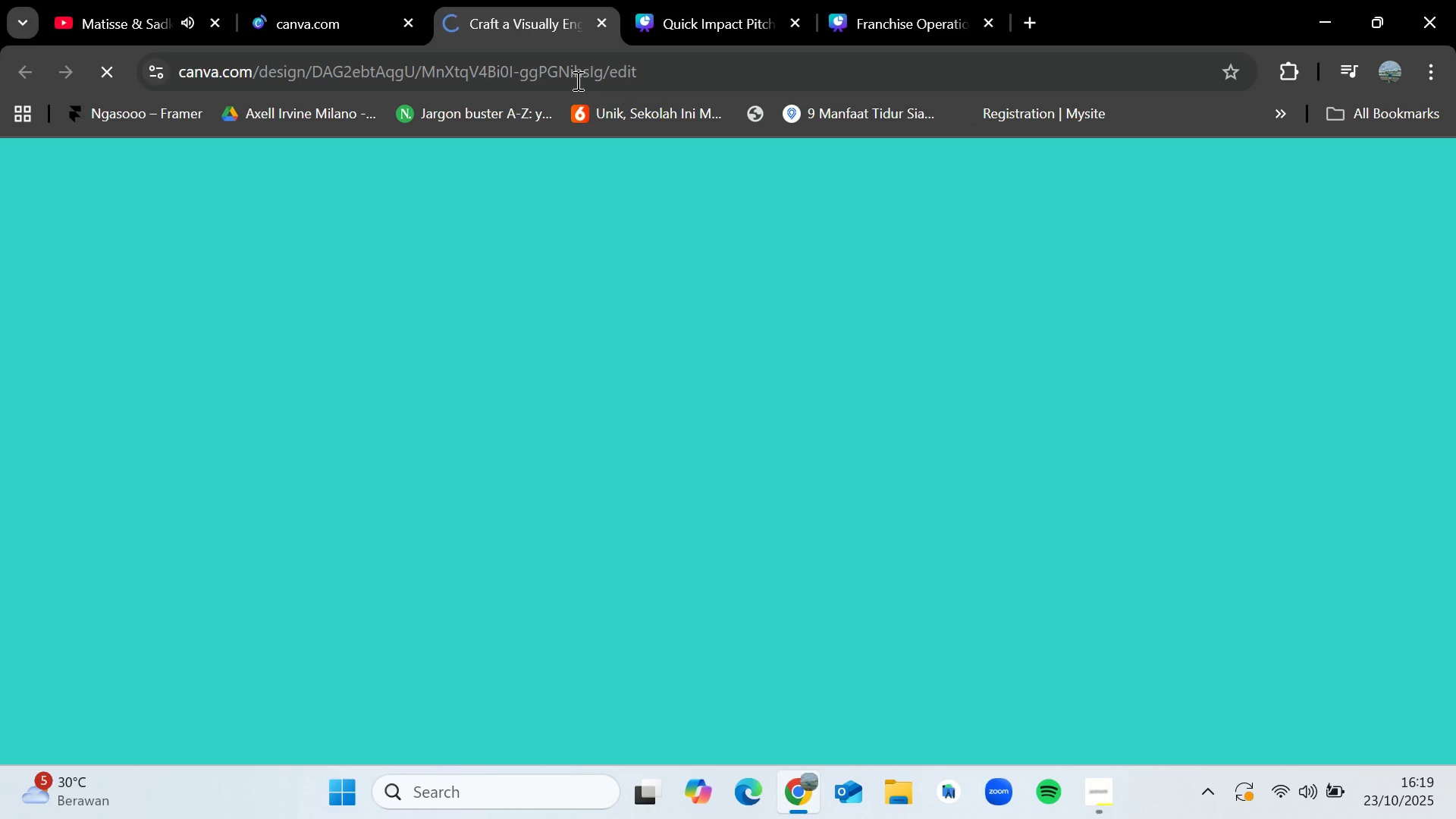 
left_click([314, 2])
 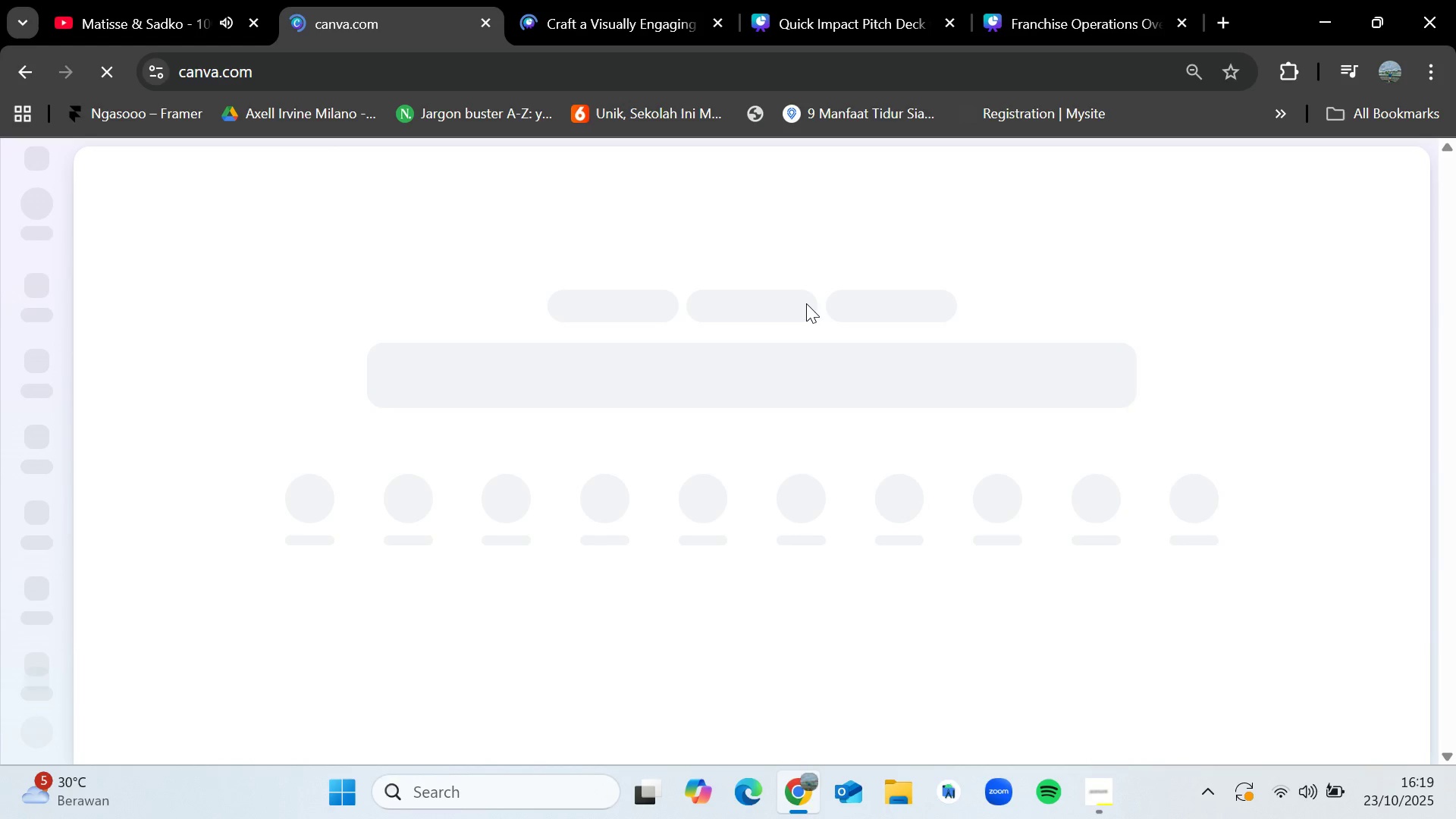 
wait(5.99)
 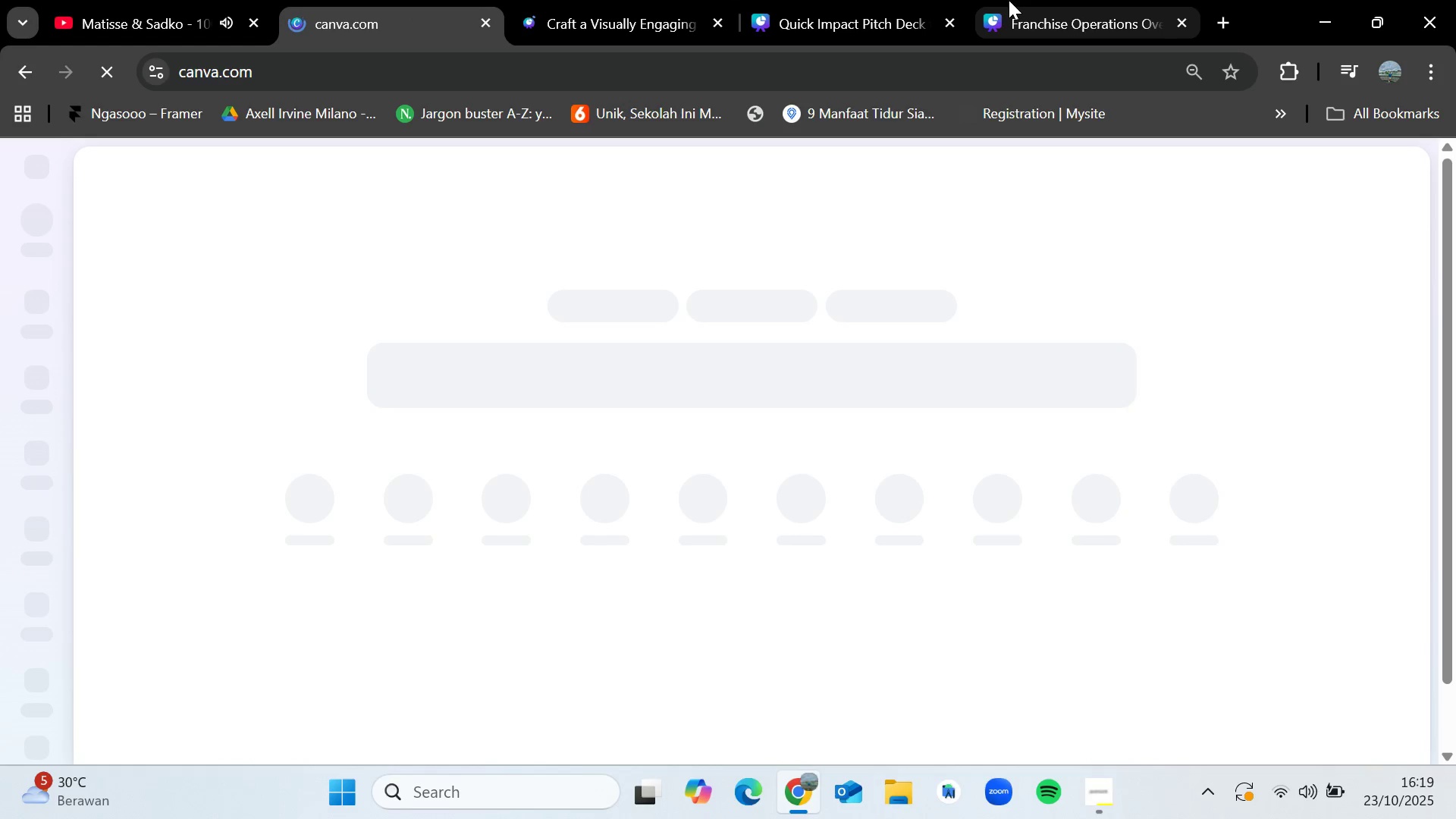 
scroll: coordinate [769, 458], scroll_direction: down, amount: 3.0
 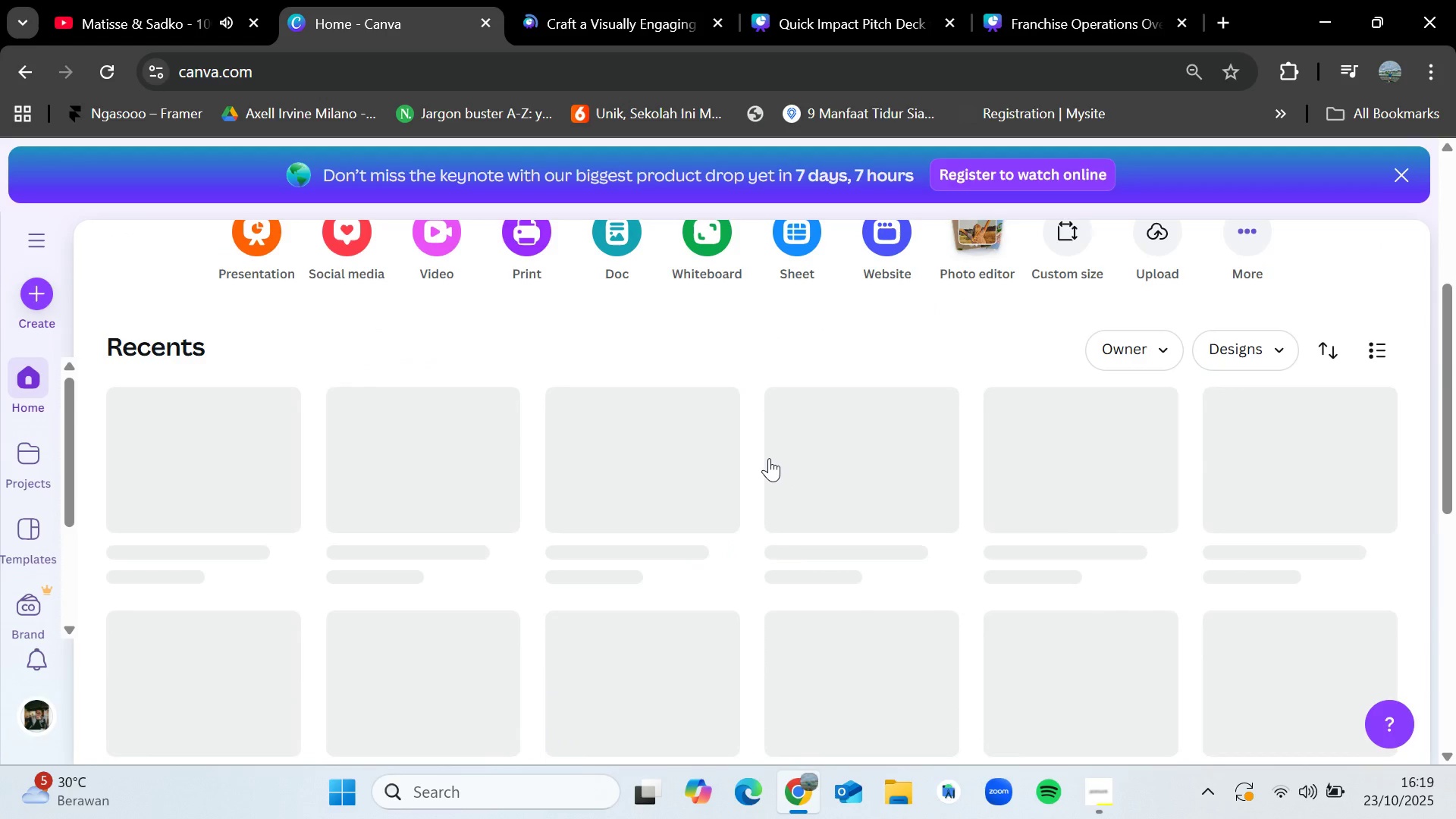 
mouse_move([629, 512])
 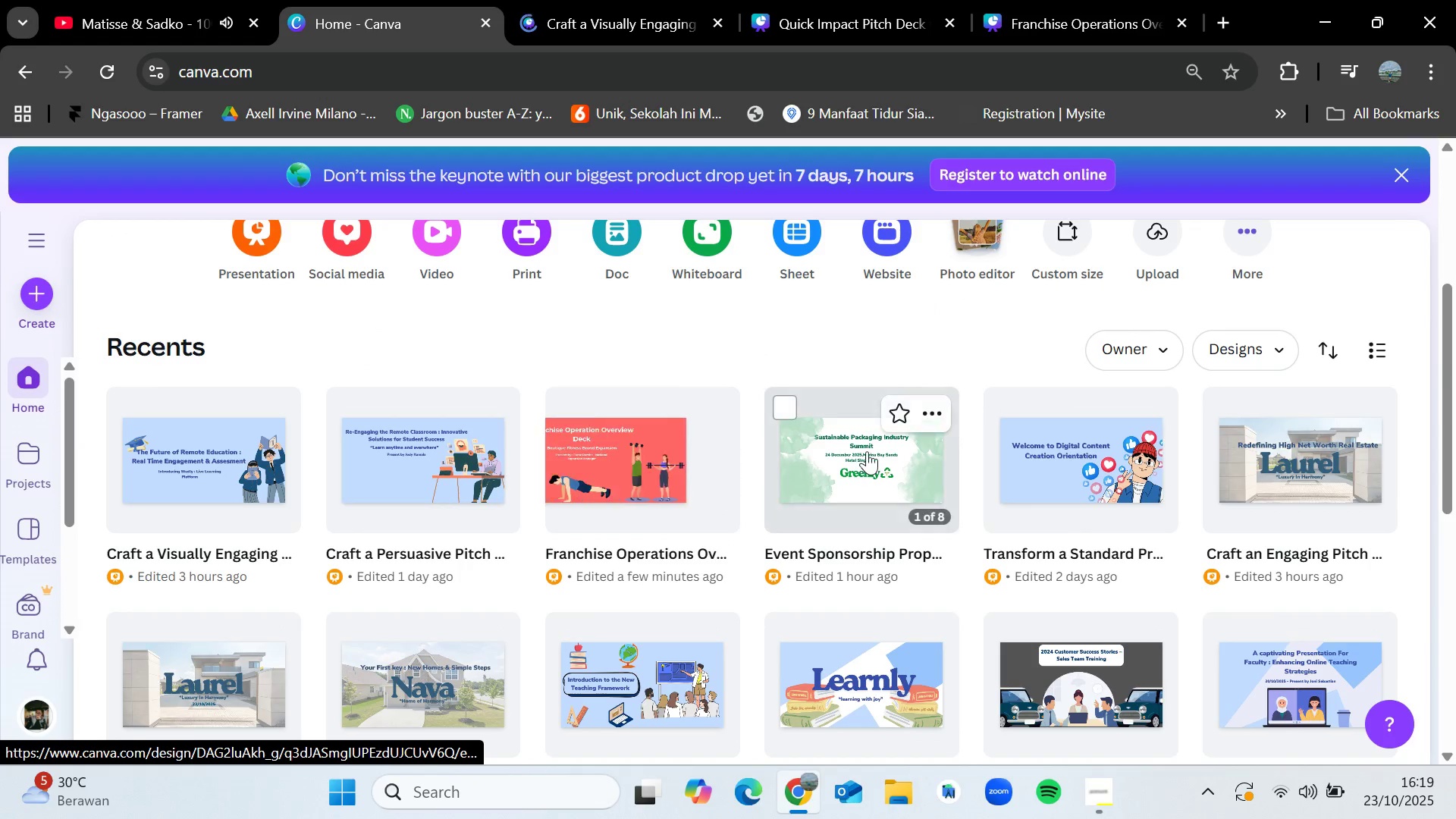 
left_click([867, 450])
 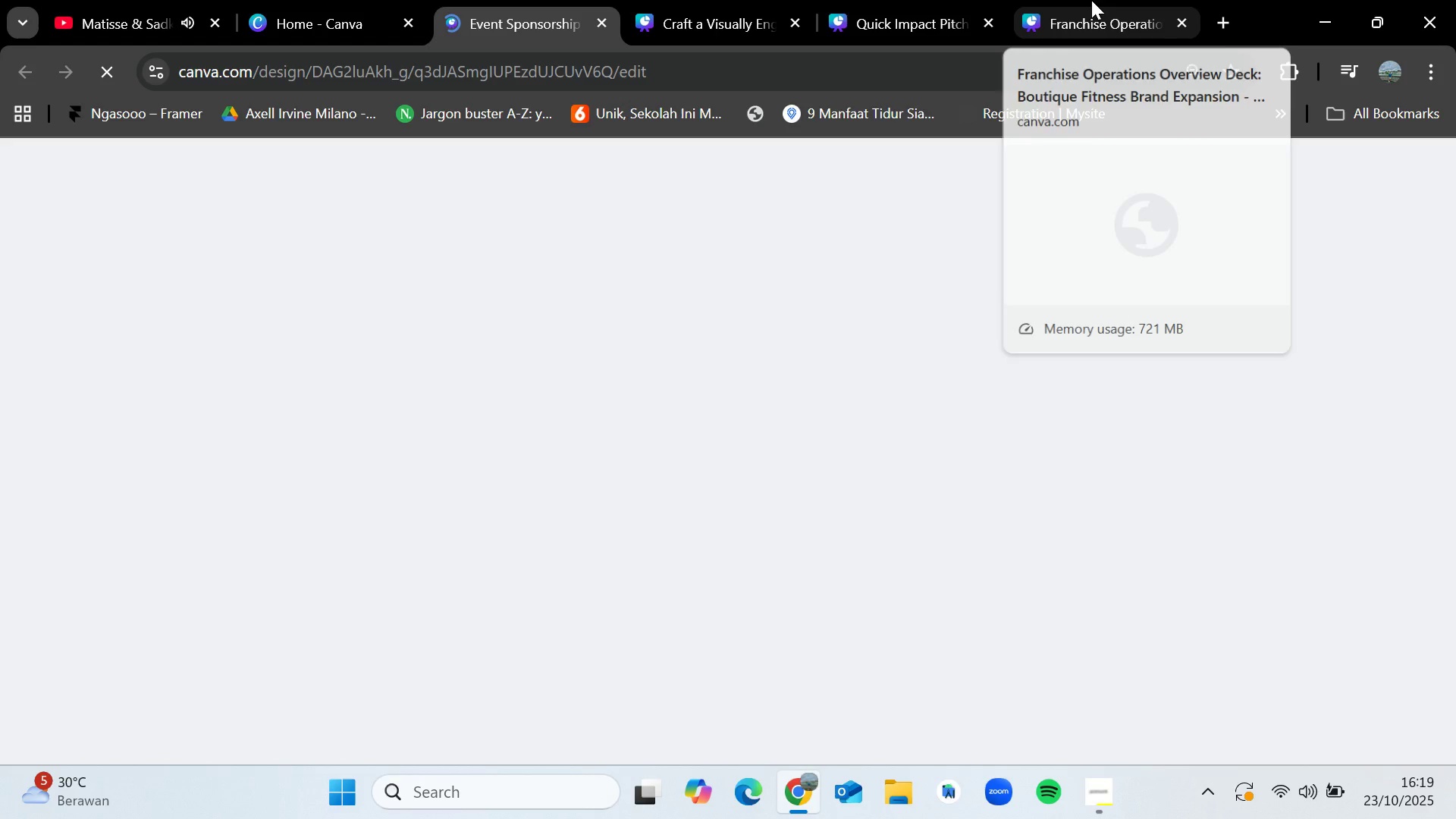 
left_click([1091, 0])
 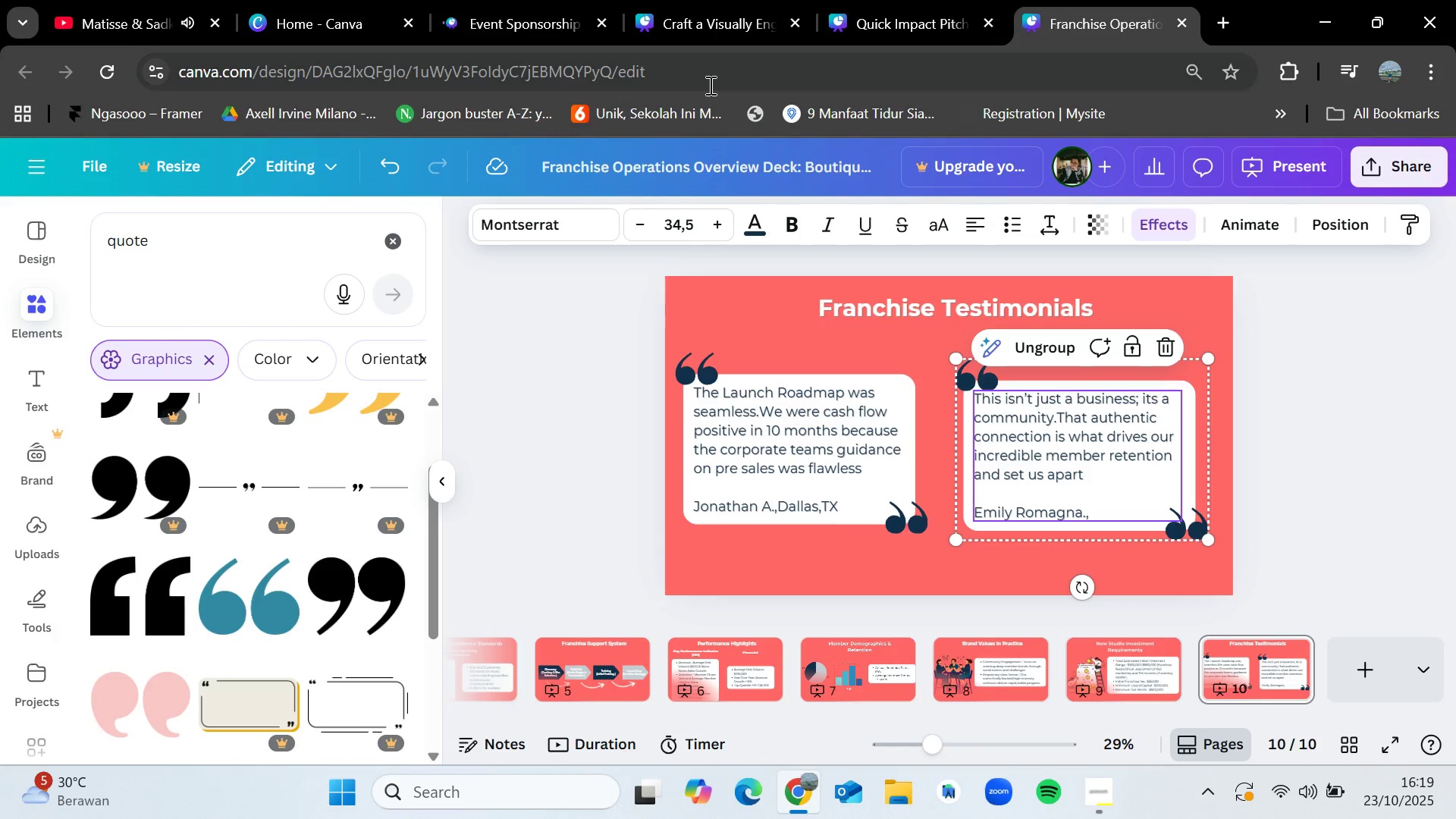 
left_click([468, 0])
 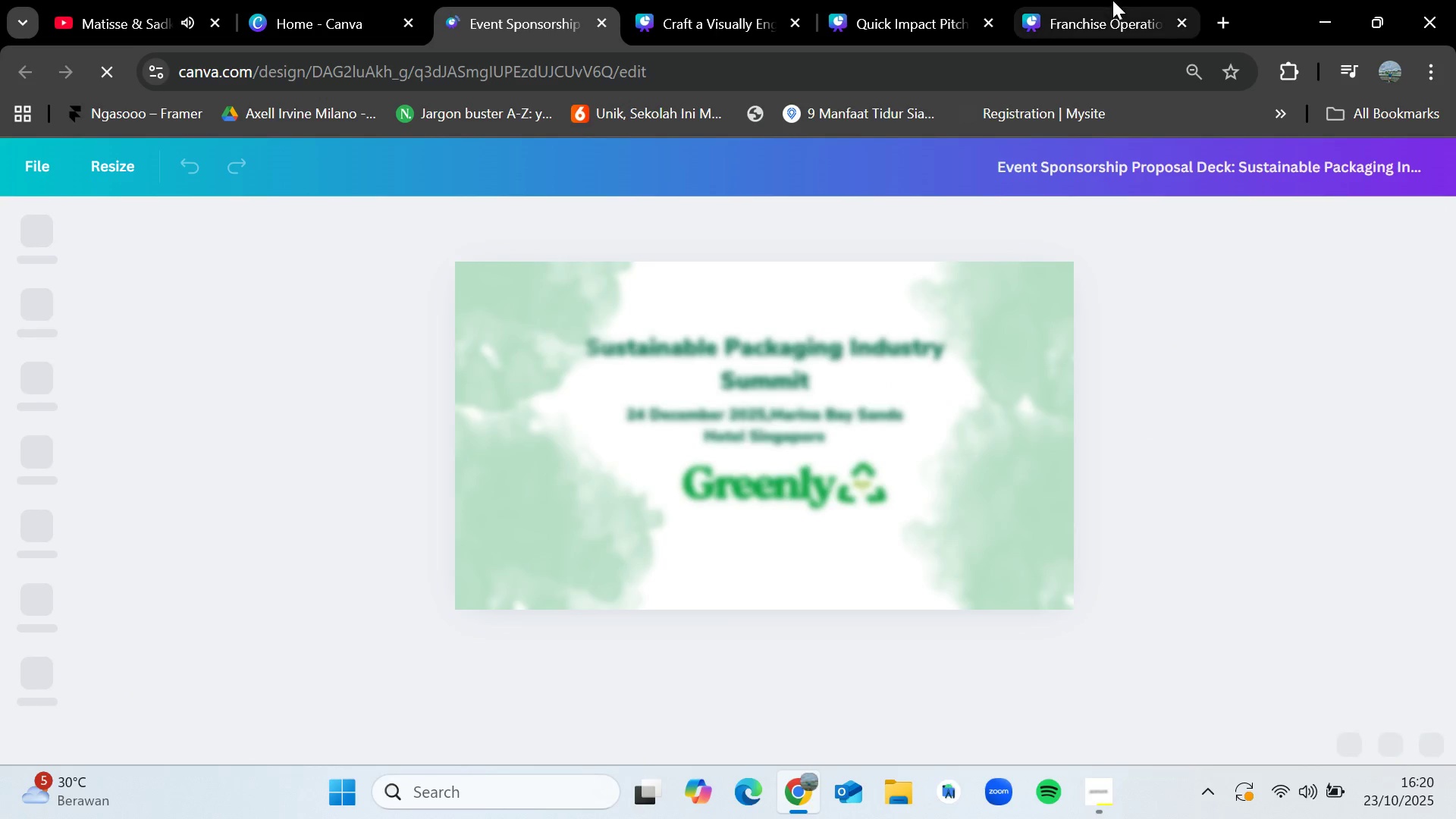 
left_click([1112, 0])
 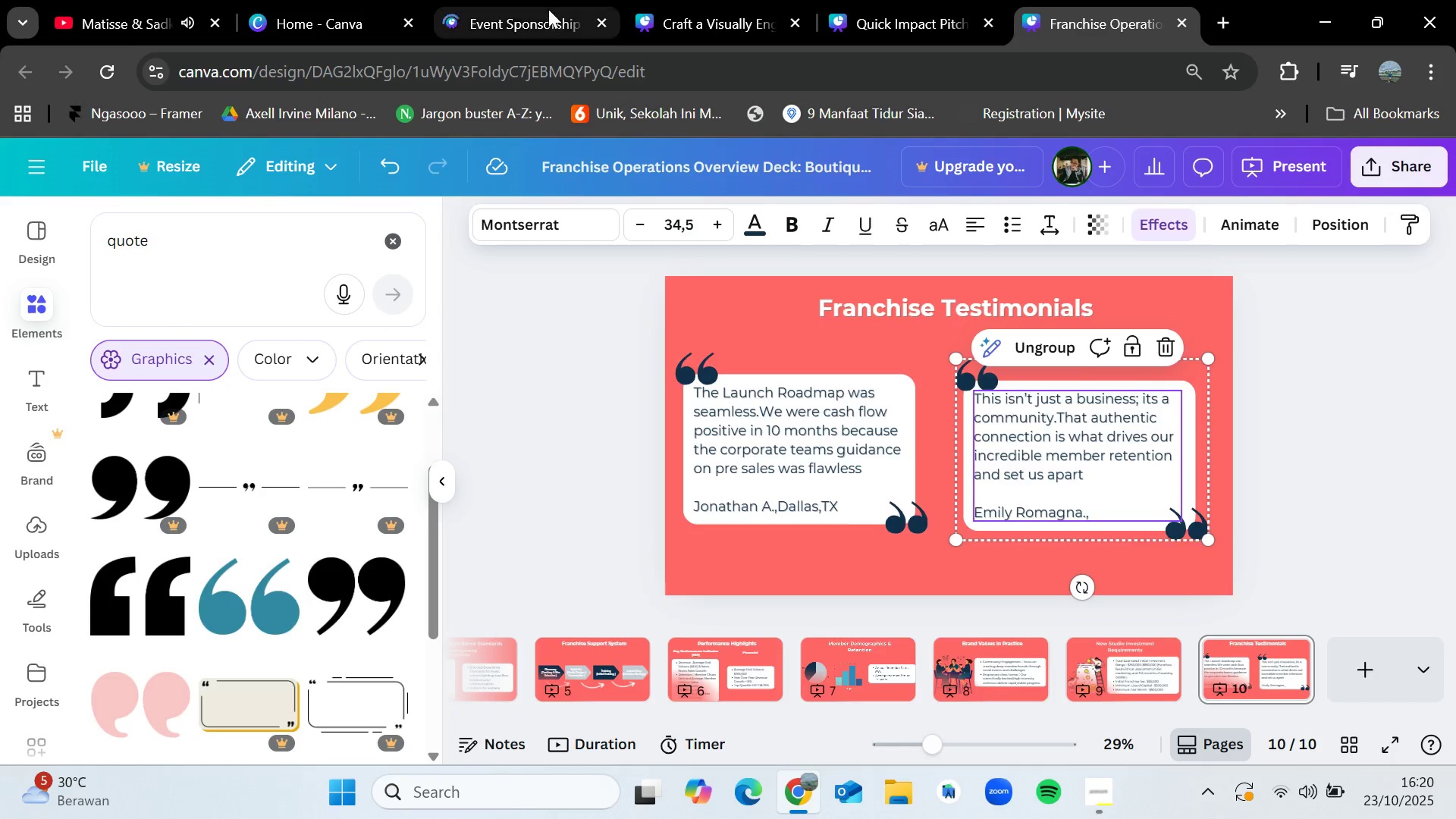 
left_click([548, 9])
 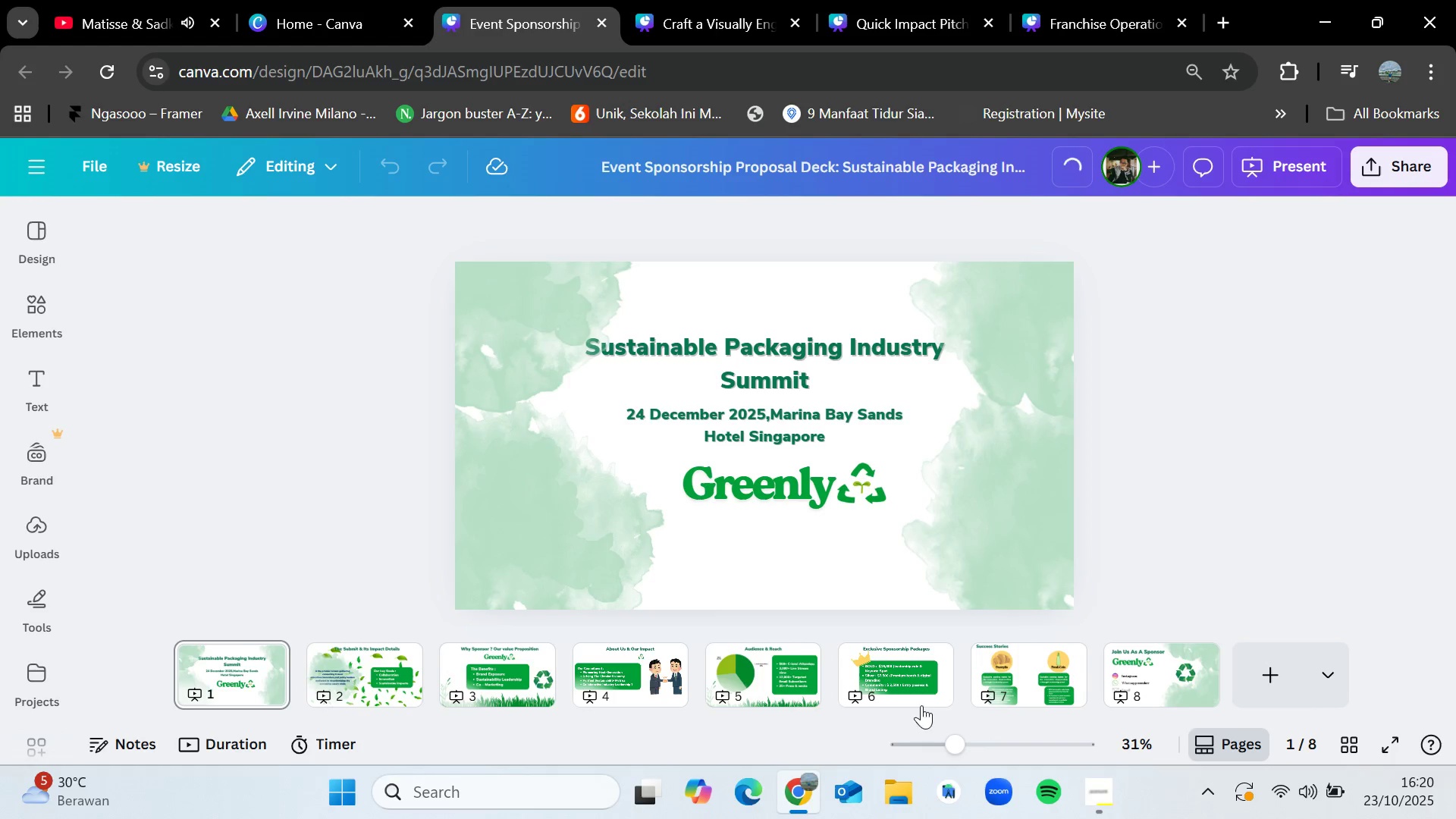 
wait(5.96)
 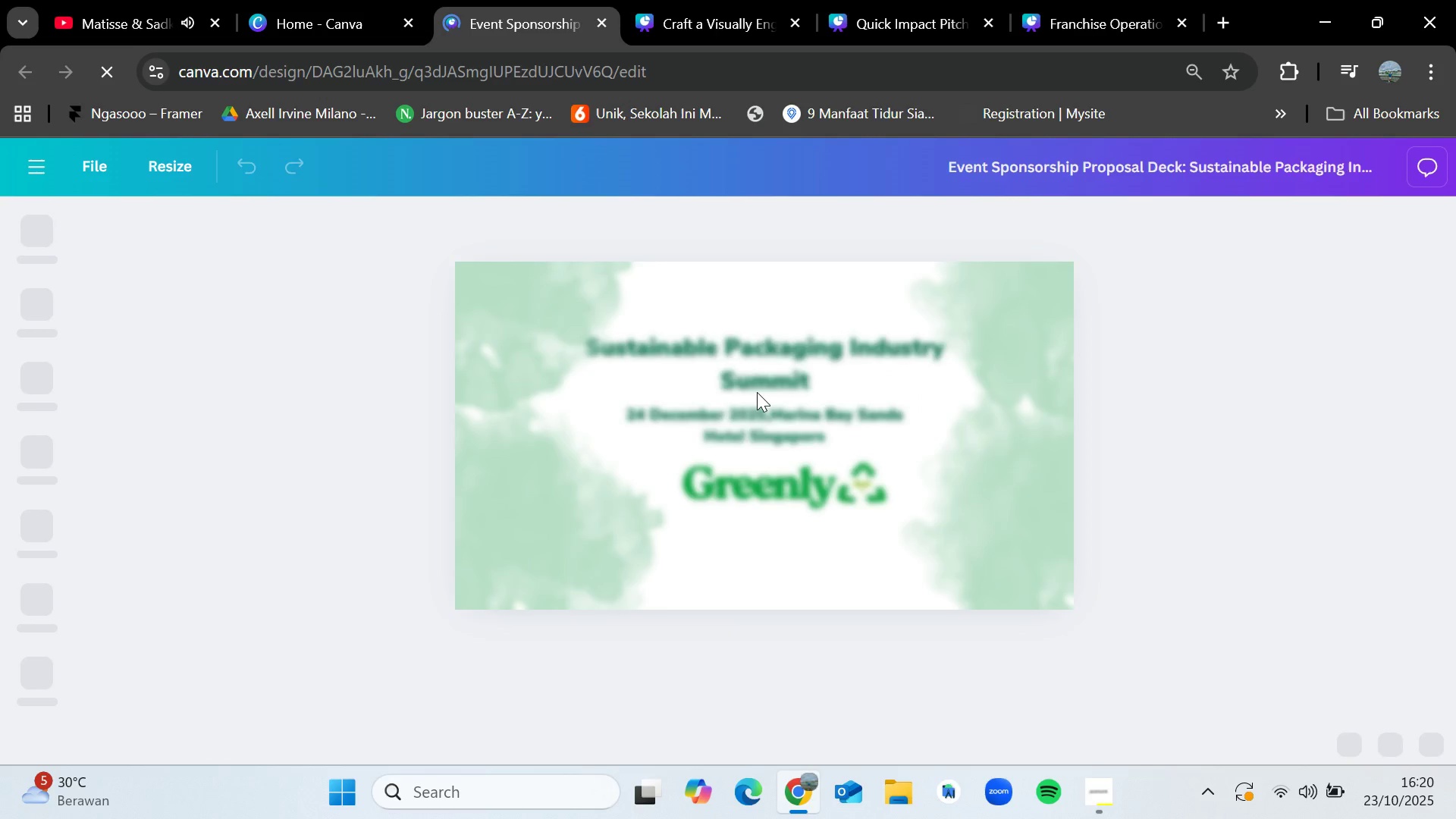 
left_click([1031, 678])
 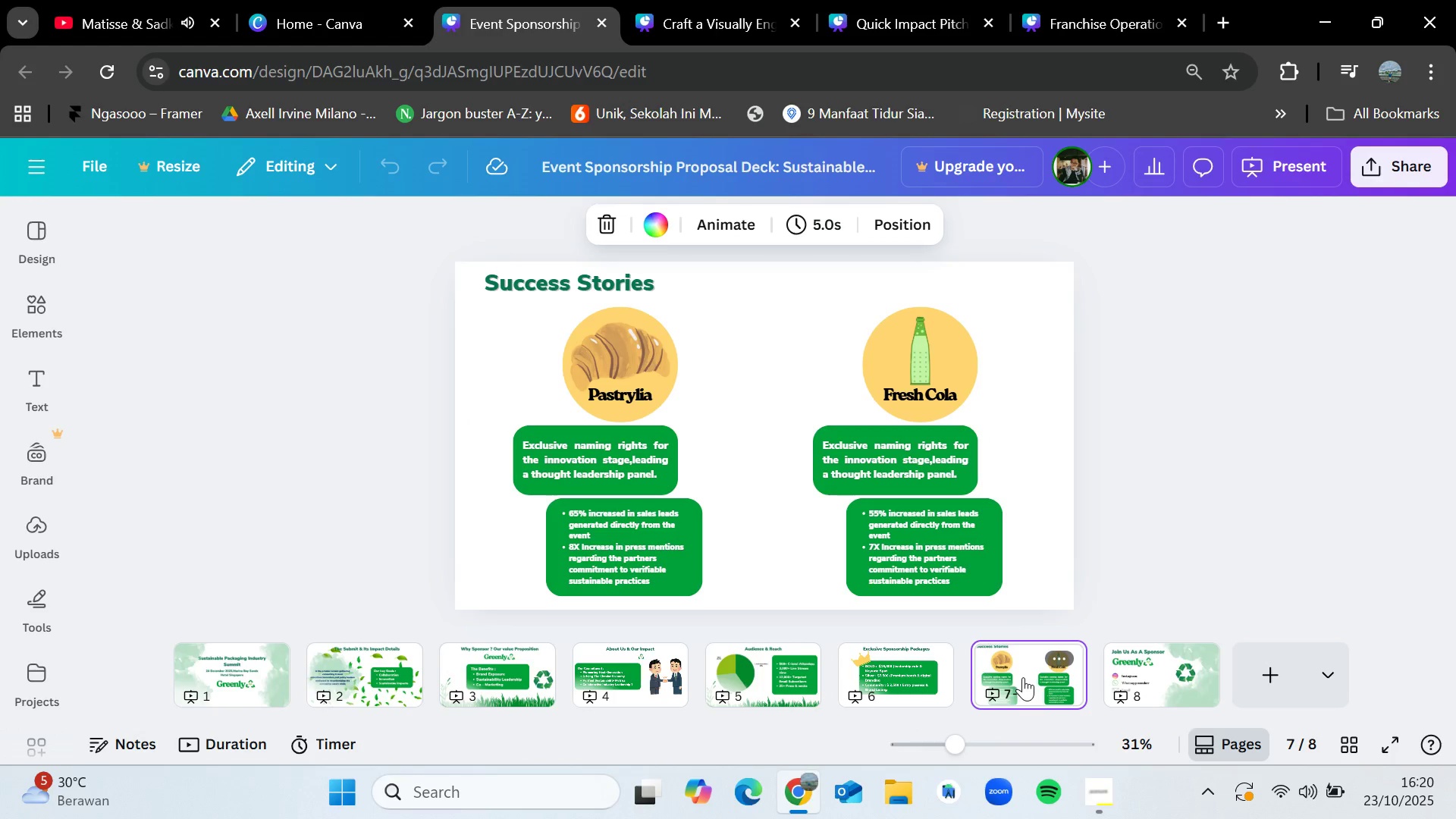 
left_click([902, 666])
 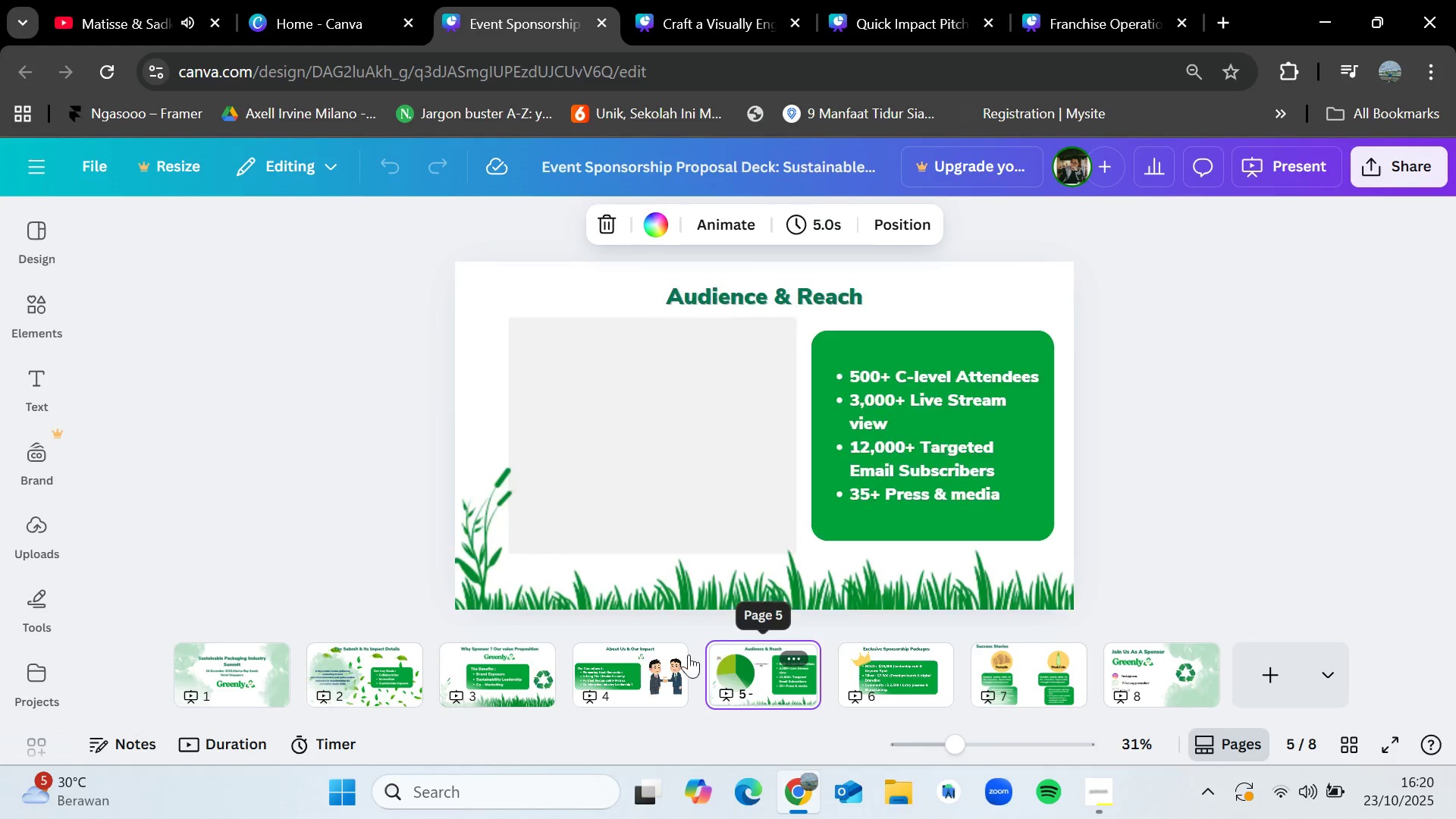 
double_click([626, 654])
 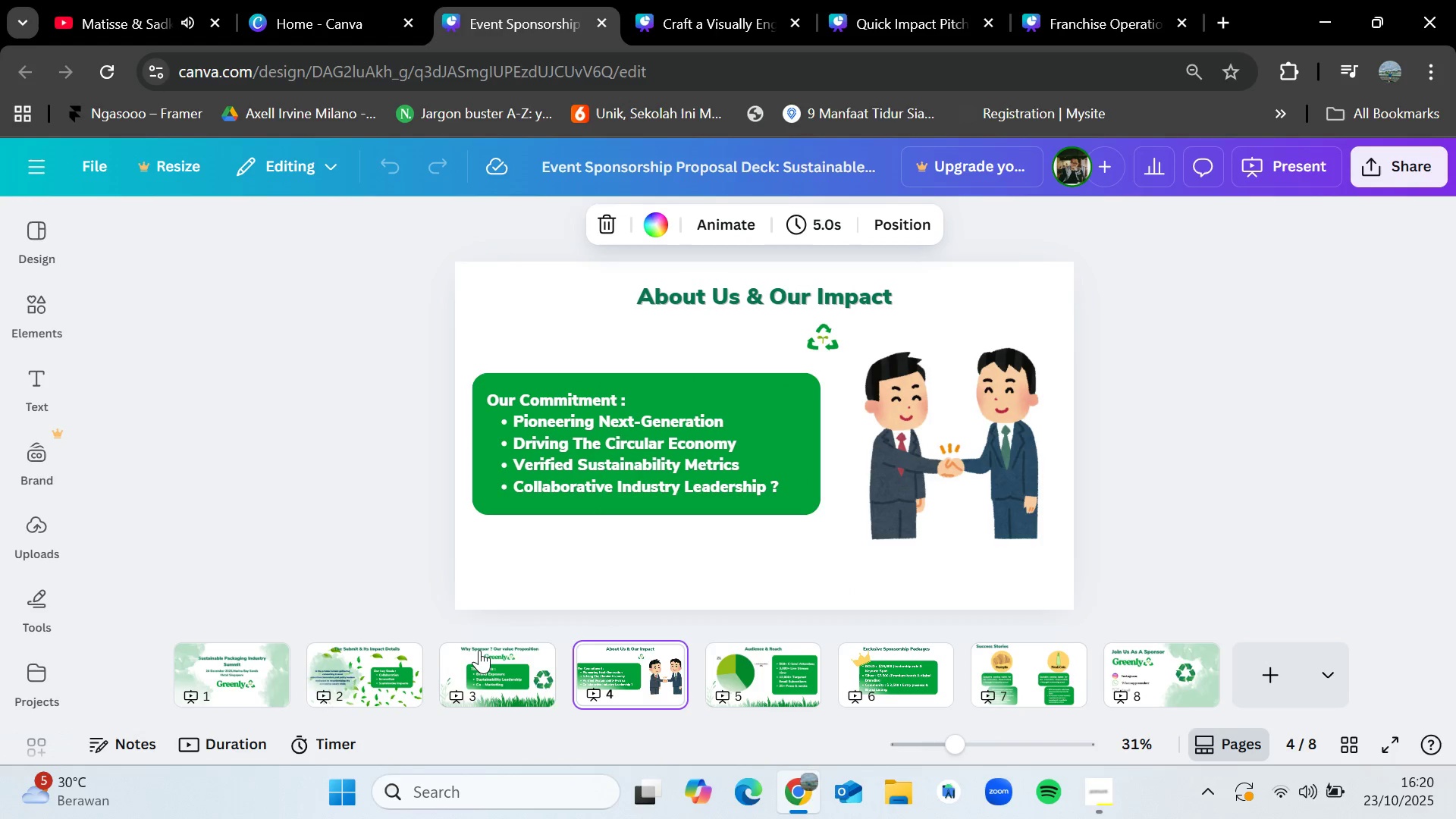 
left_click([479, 650])
 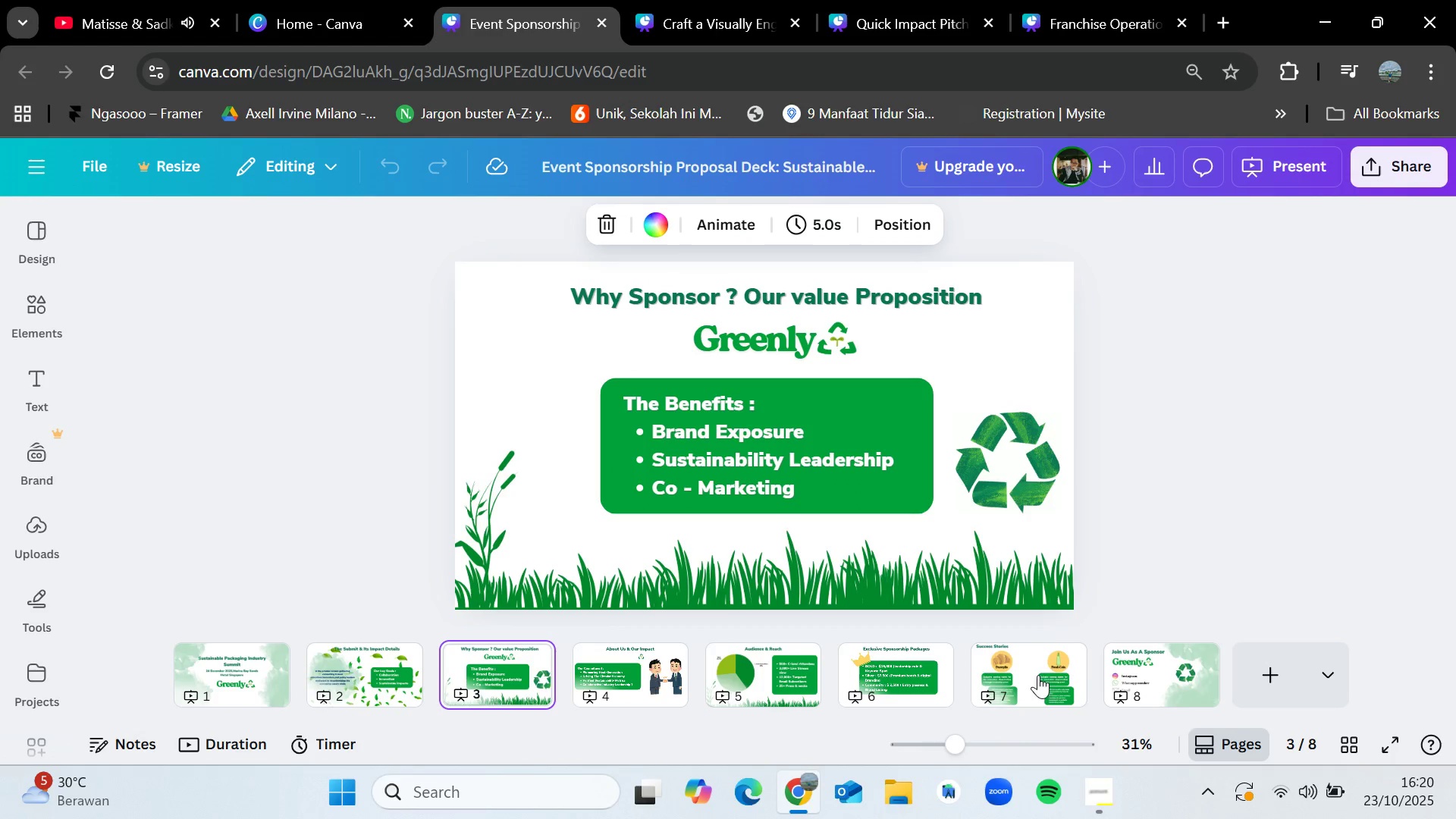 
left_click([1053, 676])
 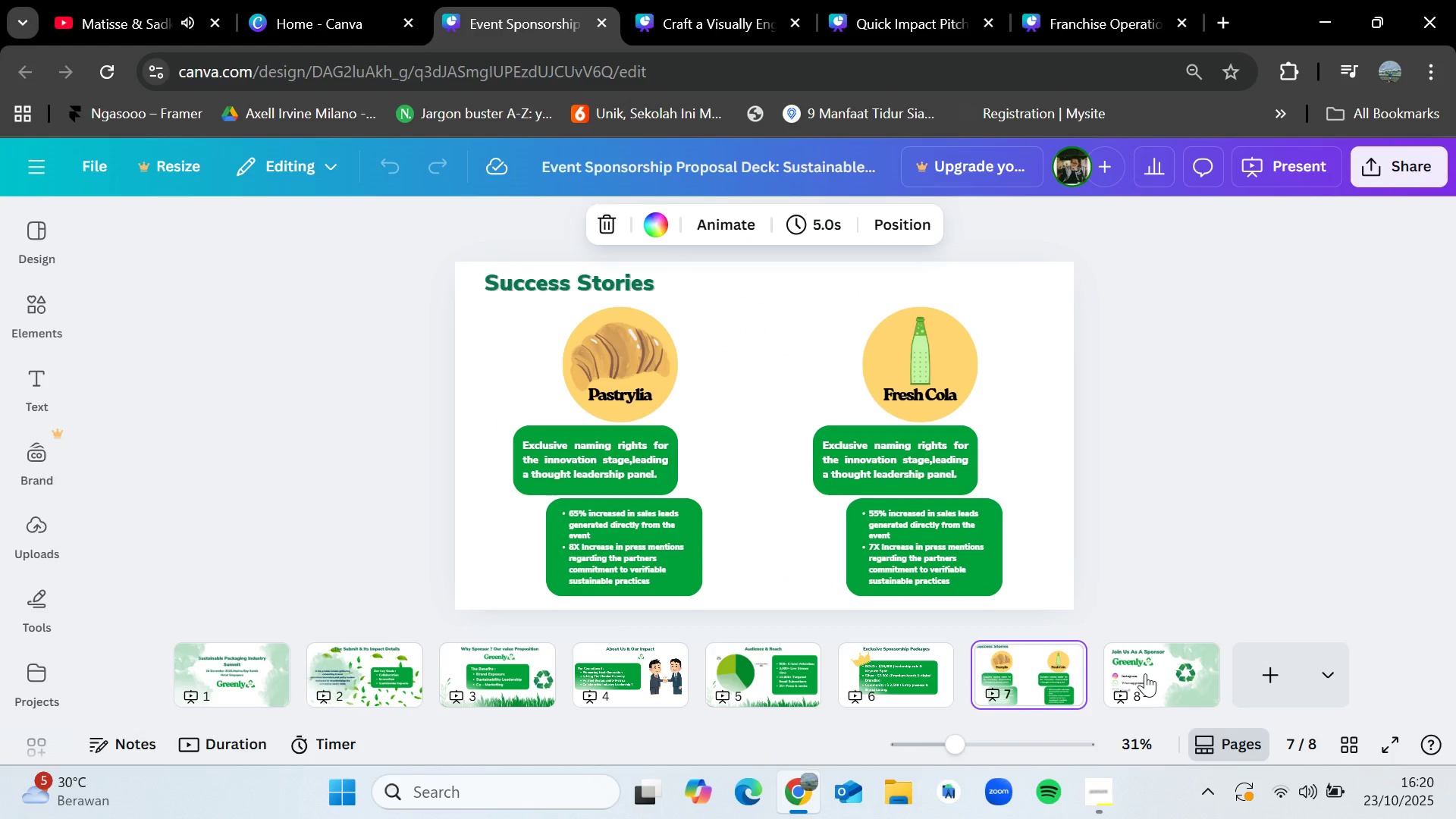 
double_click([1145, 673])
 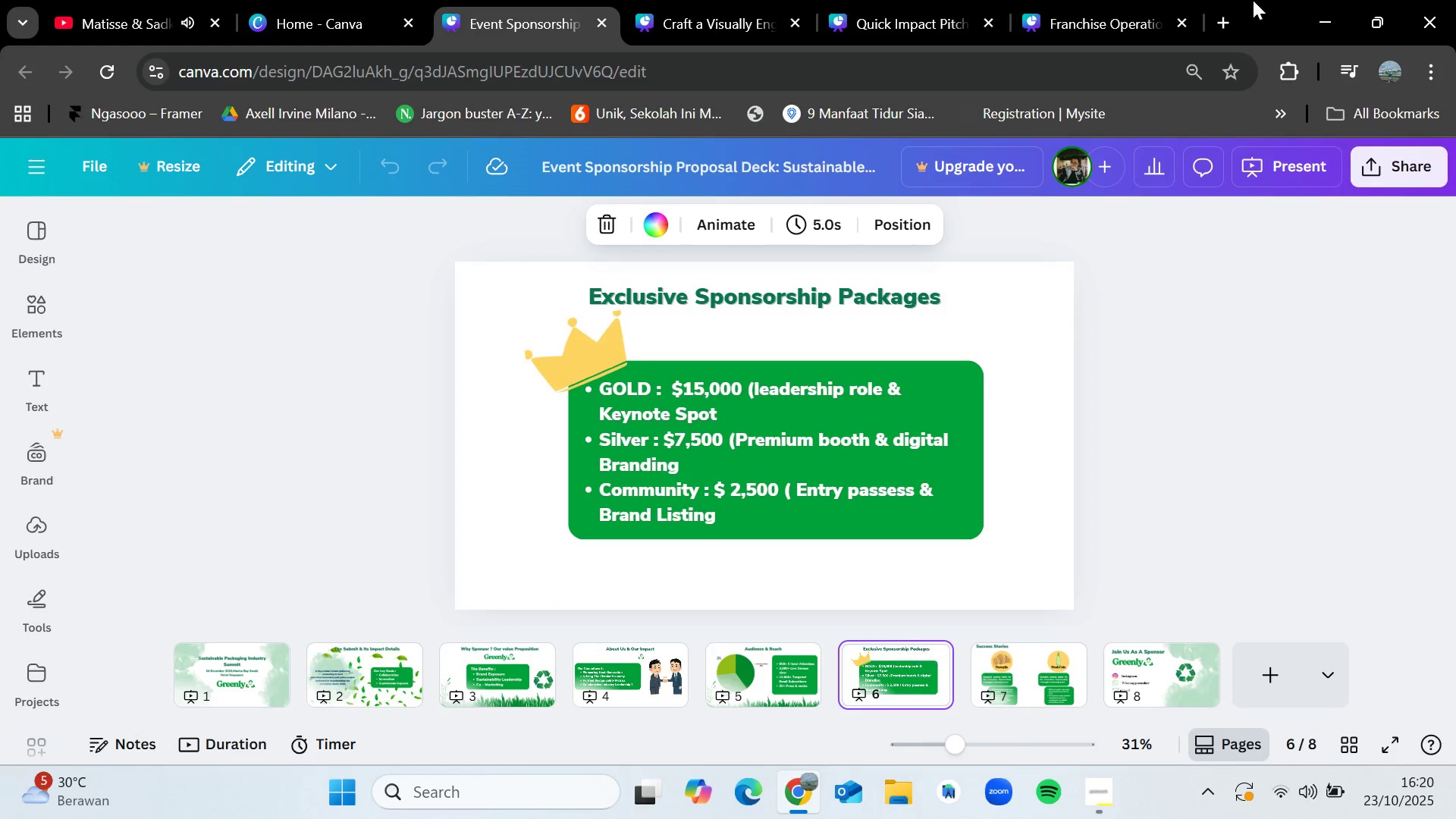 
left_click([1155, 0])
 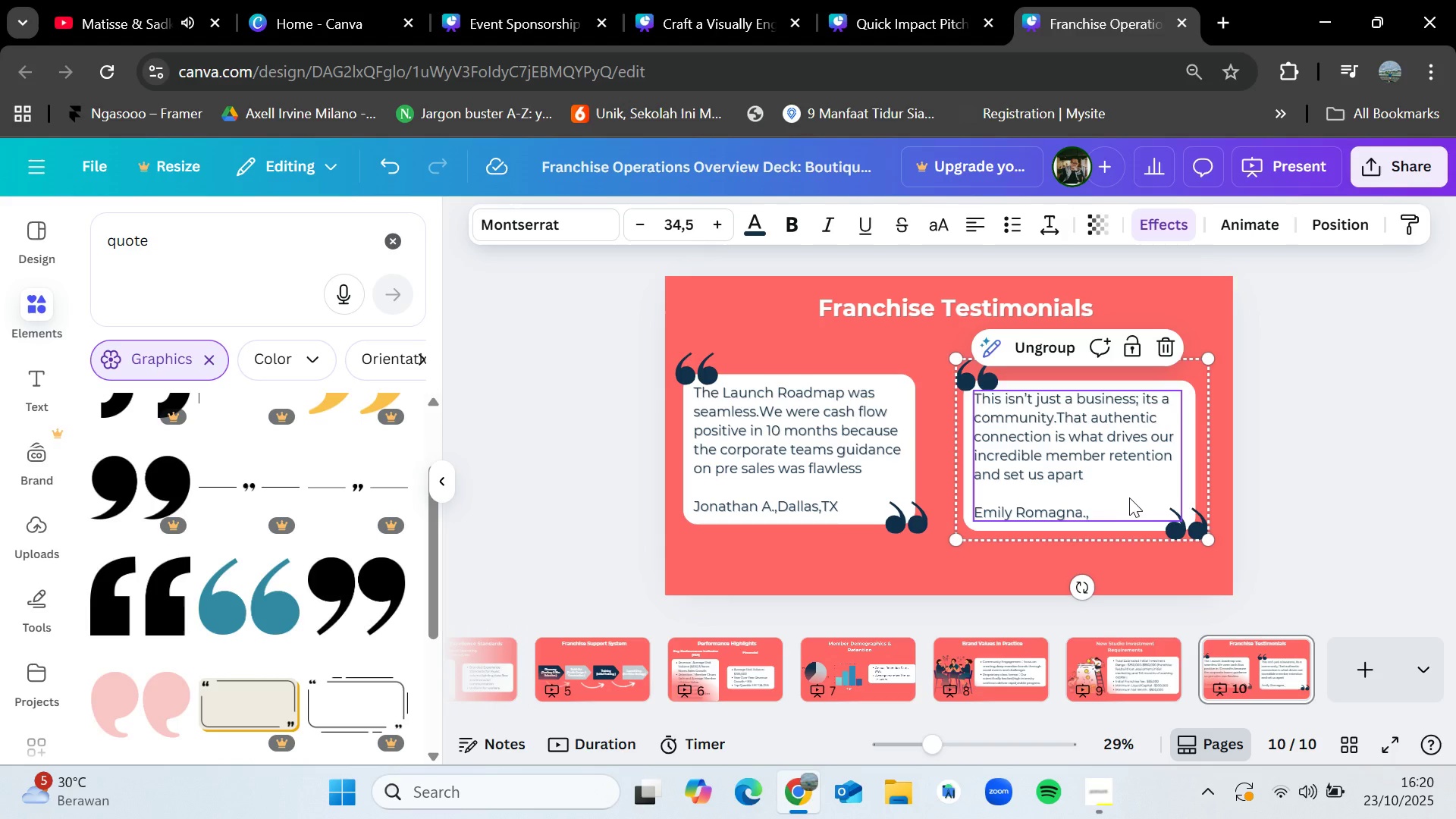 
double_click([1108, 513])
 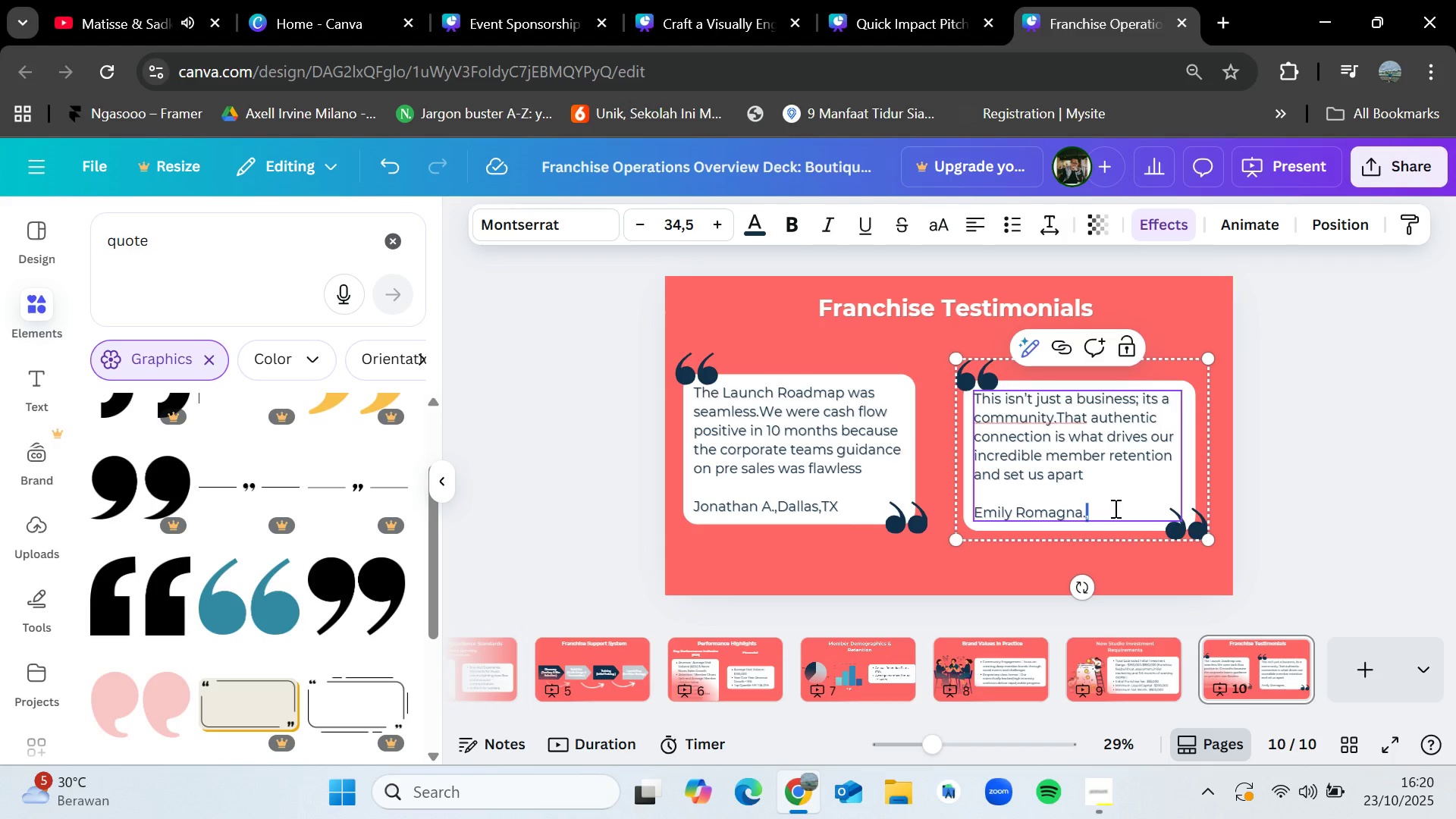 
left_click([1114, 508])
 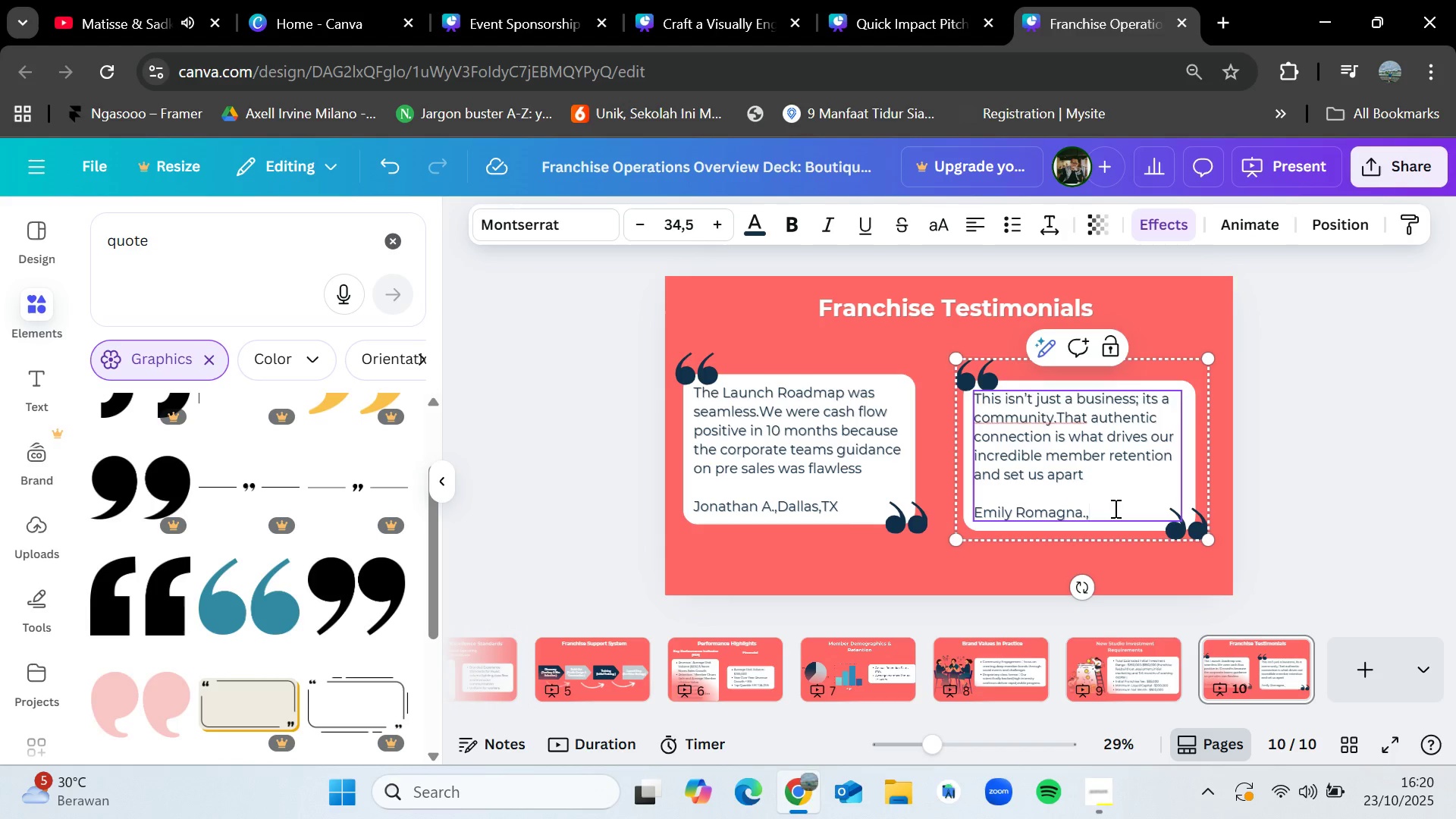 
type(Miami,FL)
 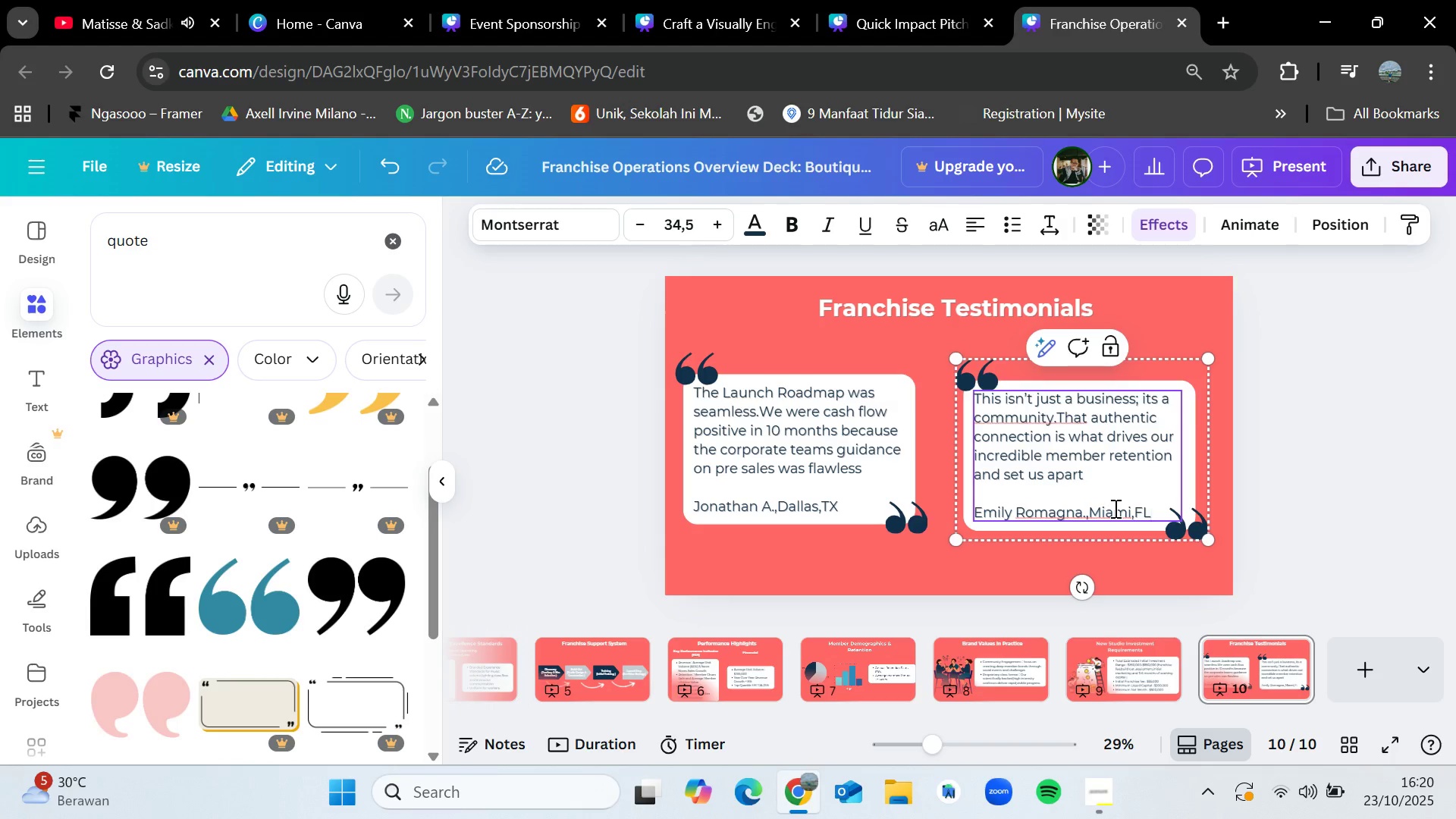 
left_click([1289, 464])
 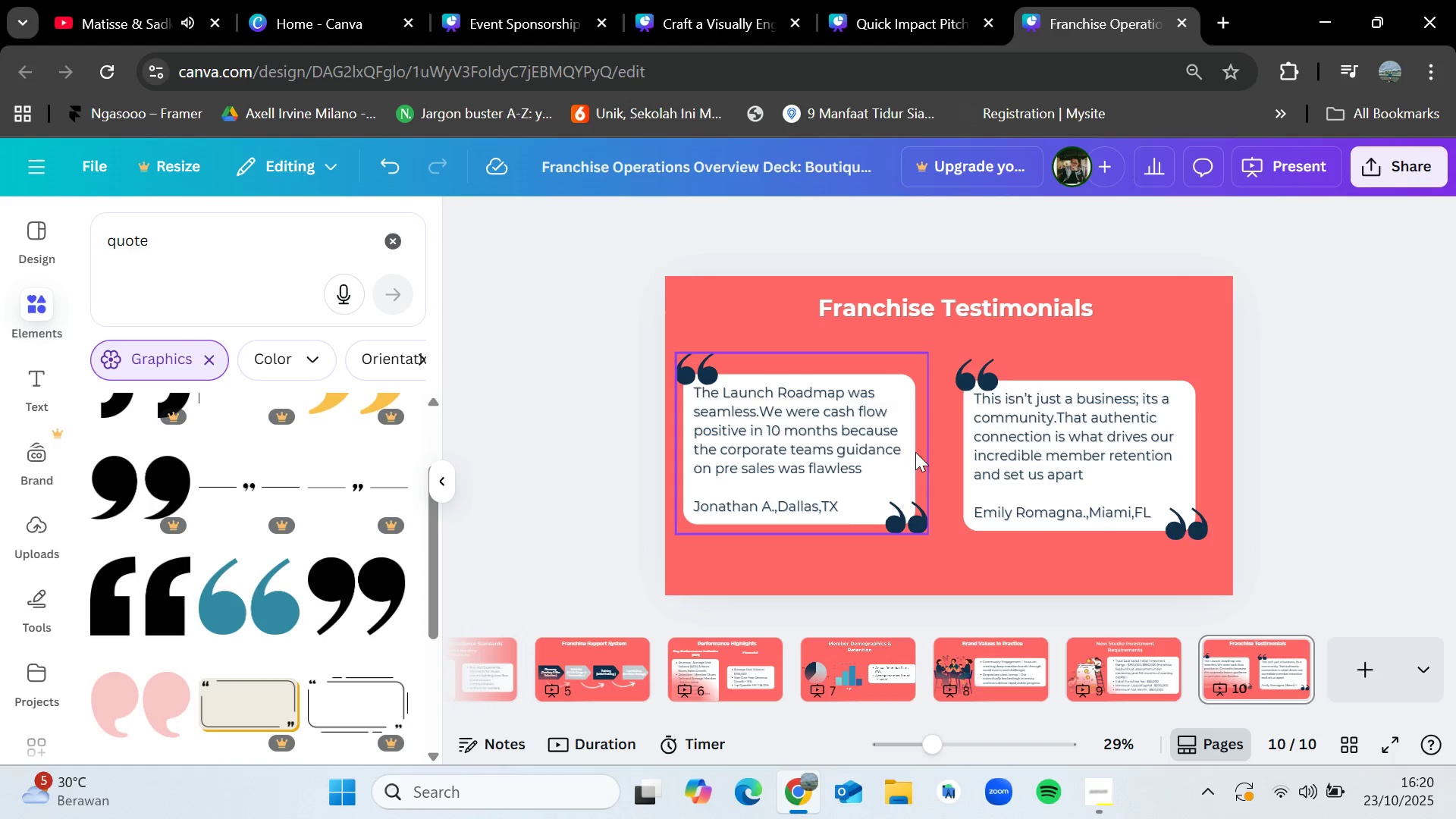 
left_click_drag(start_coordinate=[896, 443], to_coordinate=[897, 424])
 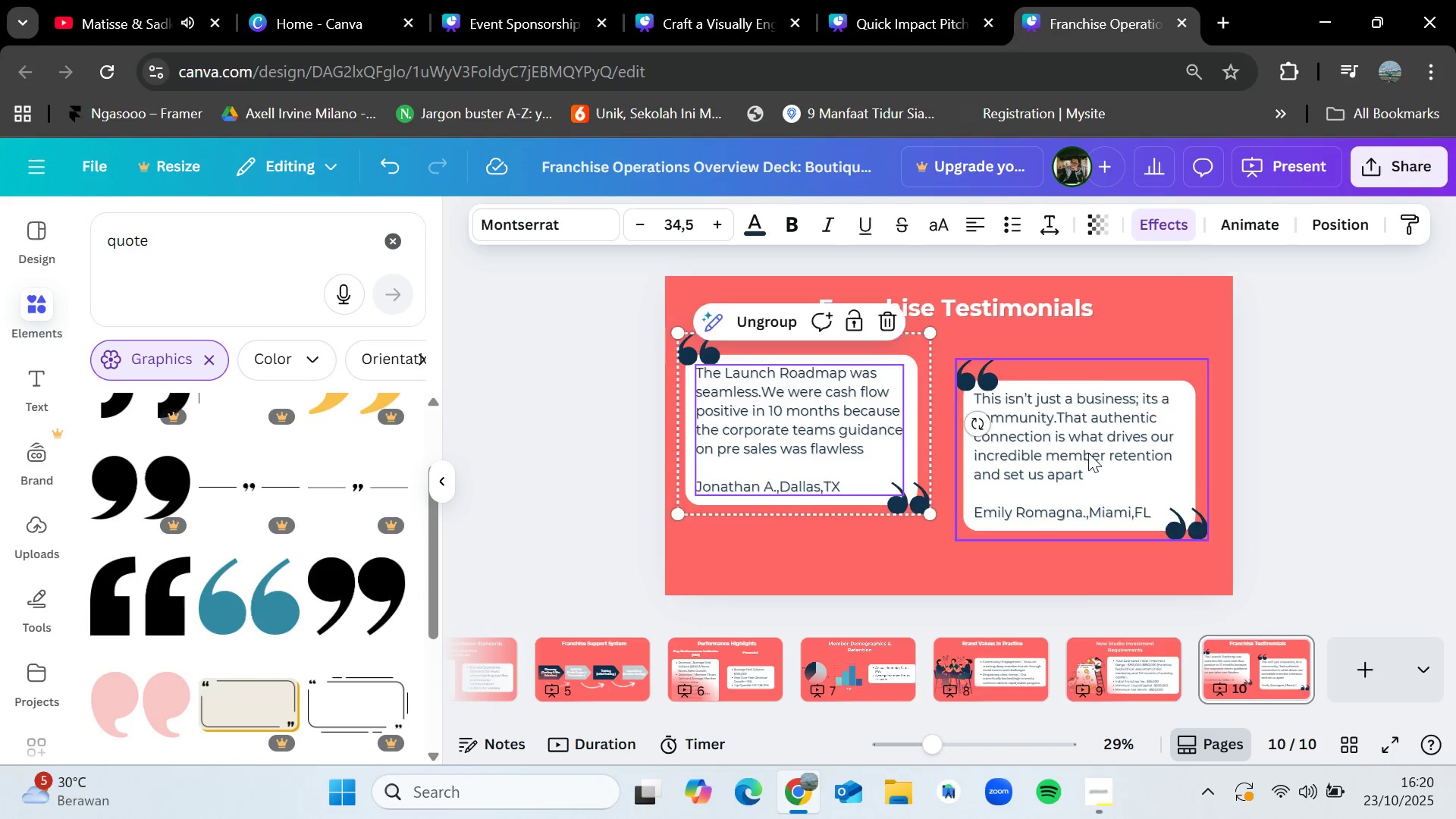 
left_click_drag(start_coordinate=[1088, 453], to_coordinate=[1090, 482])
 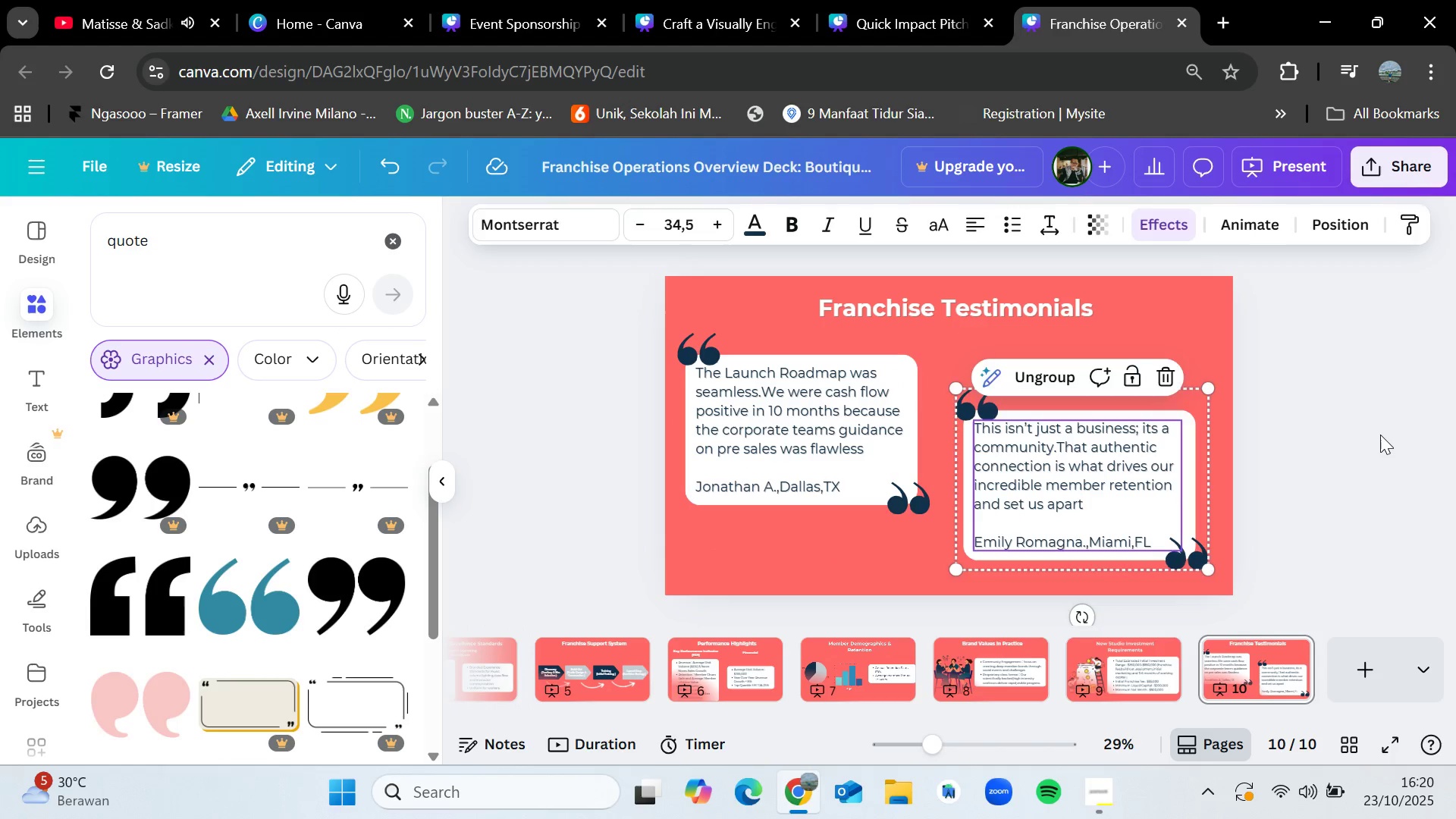 
left_click([1380, 435])
 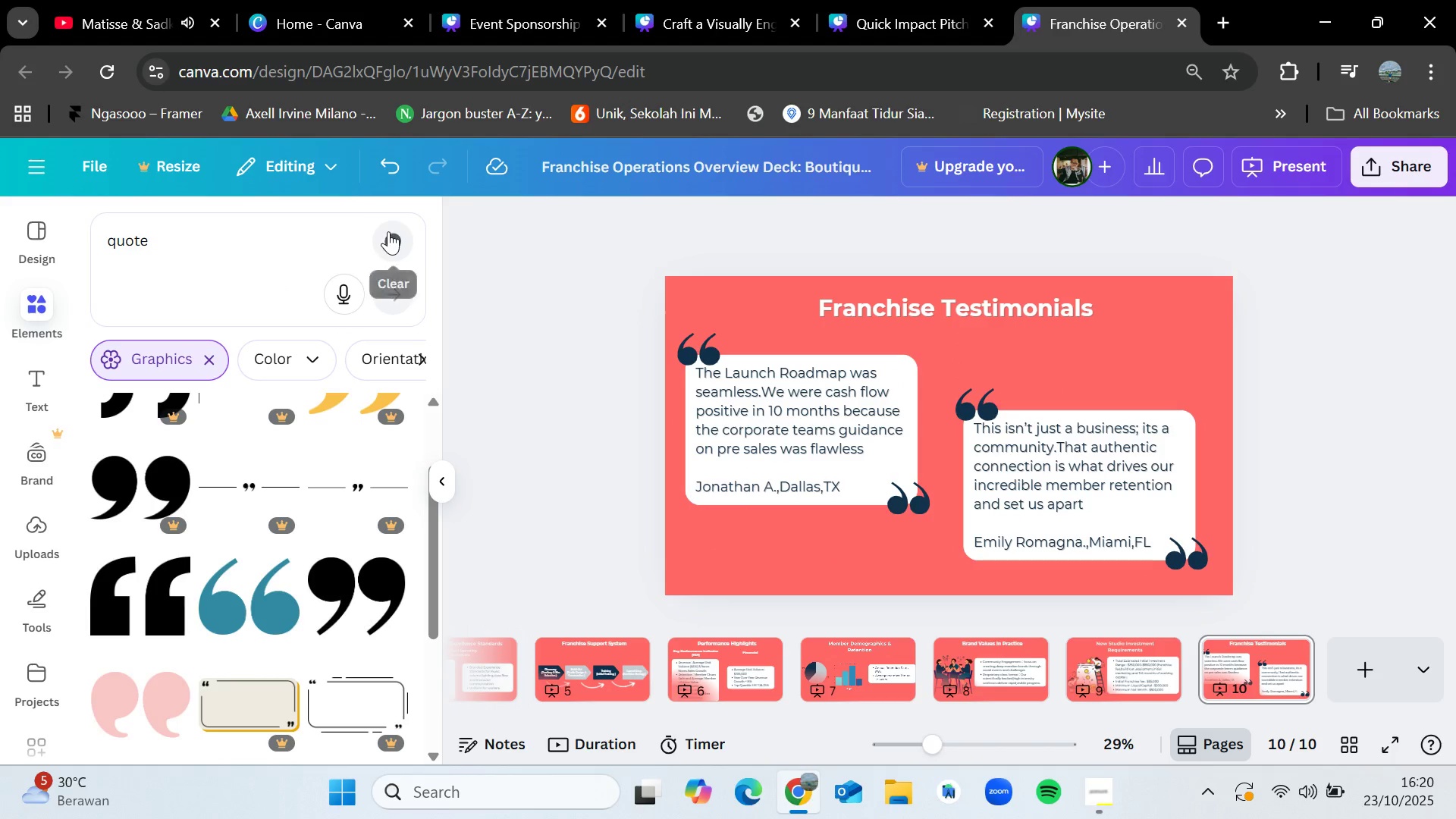 
double_click([247, 254])
 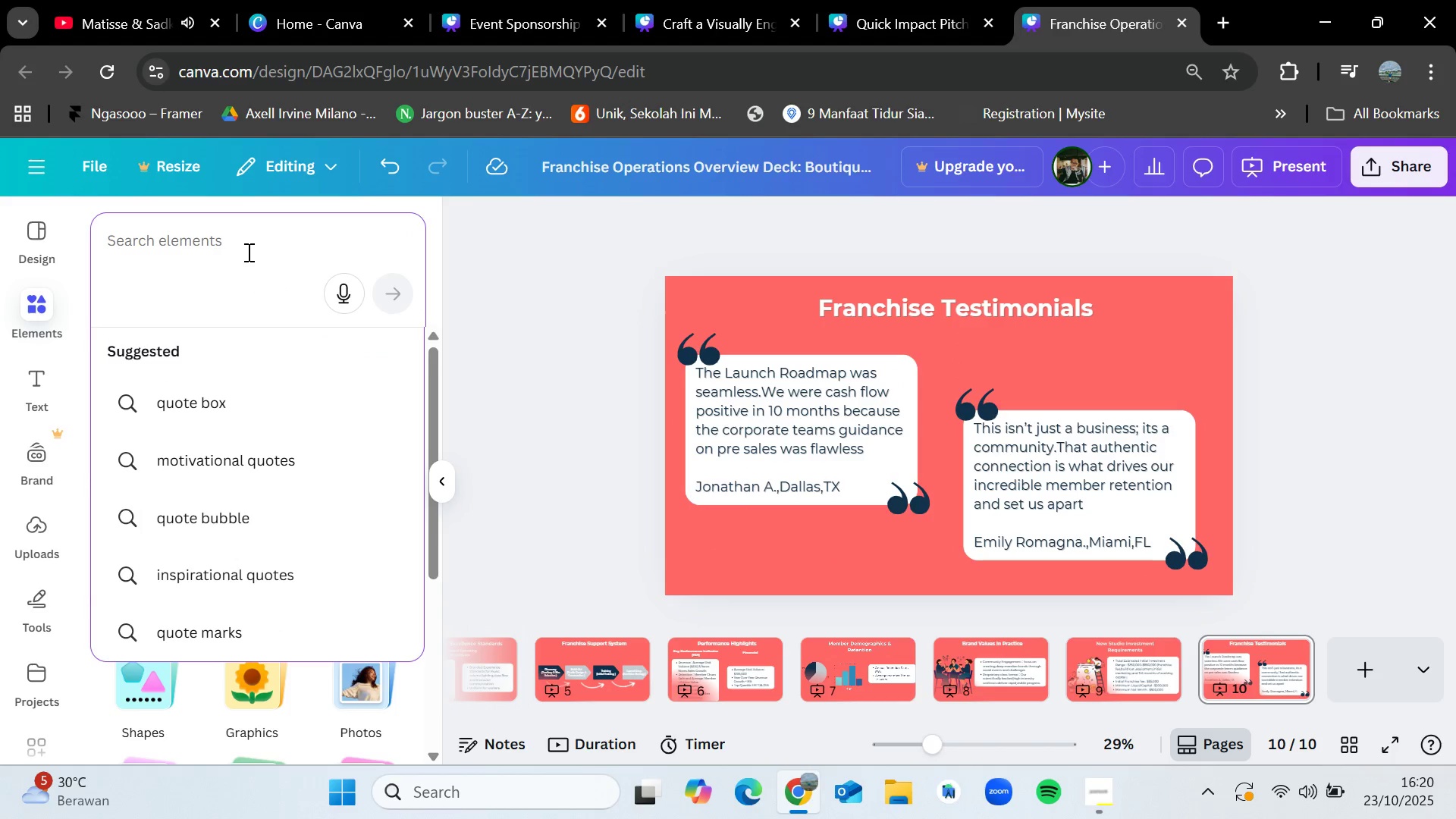 
type(testimonials)
 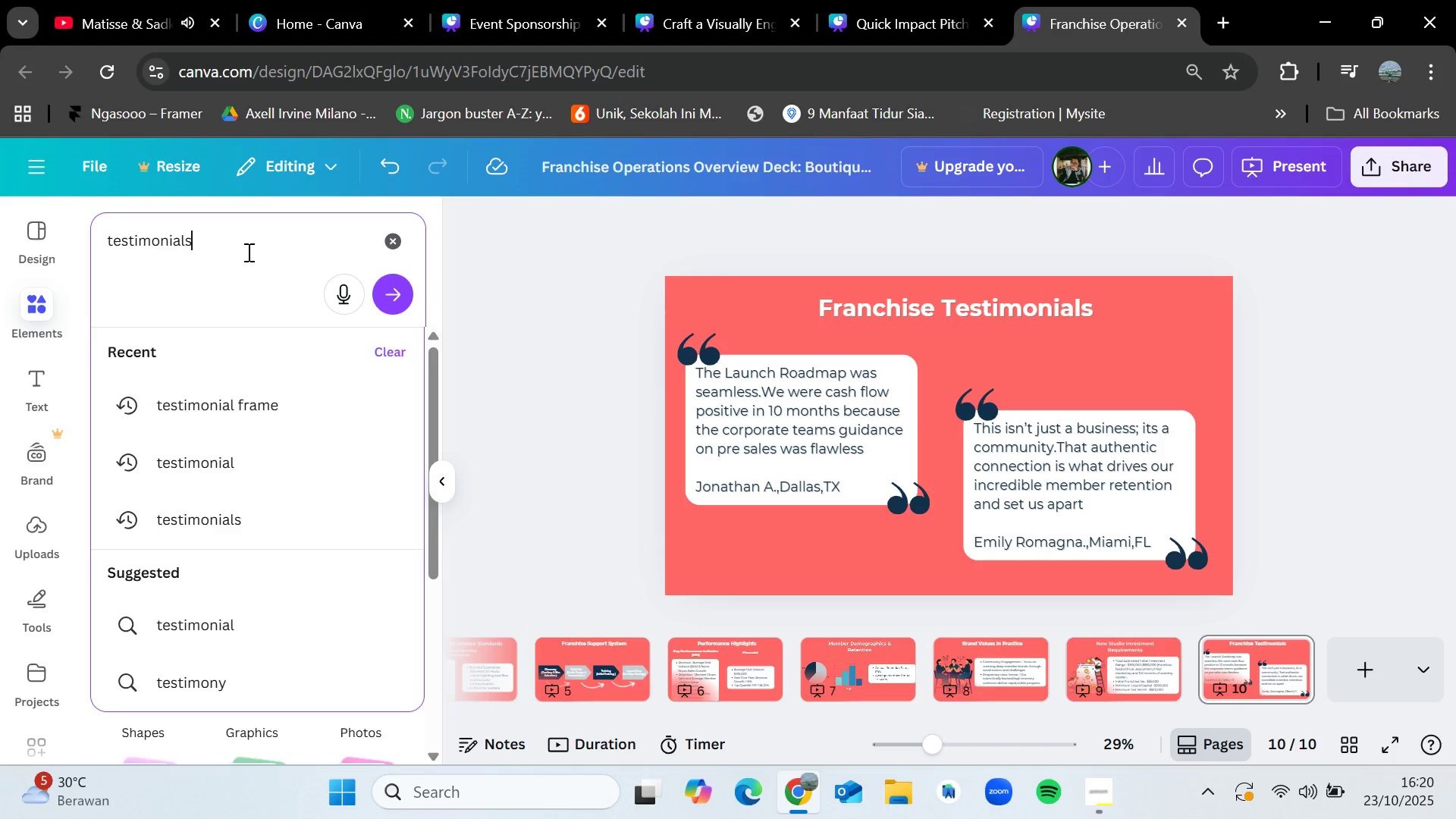 
key(Enter)
 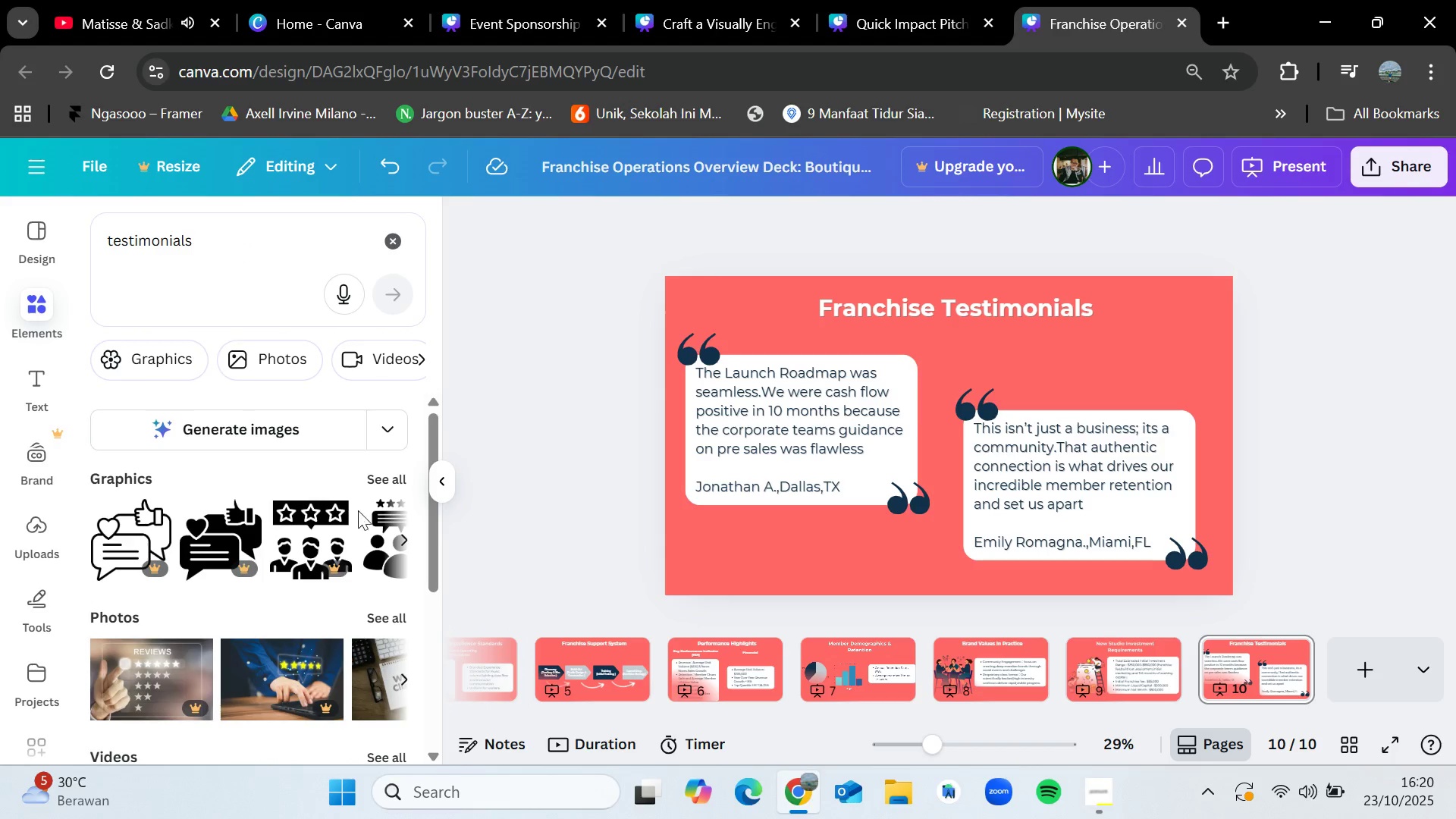 
left_click([380, 482])
 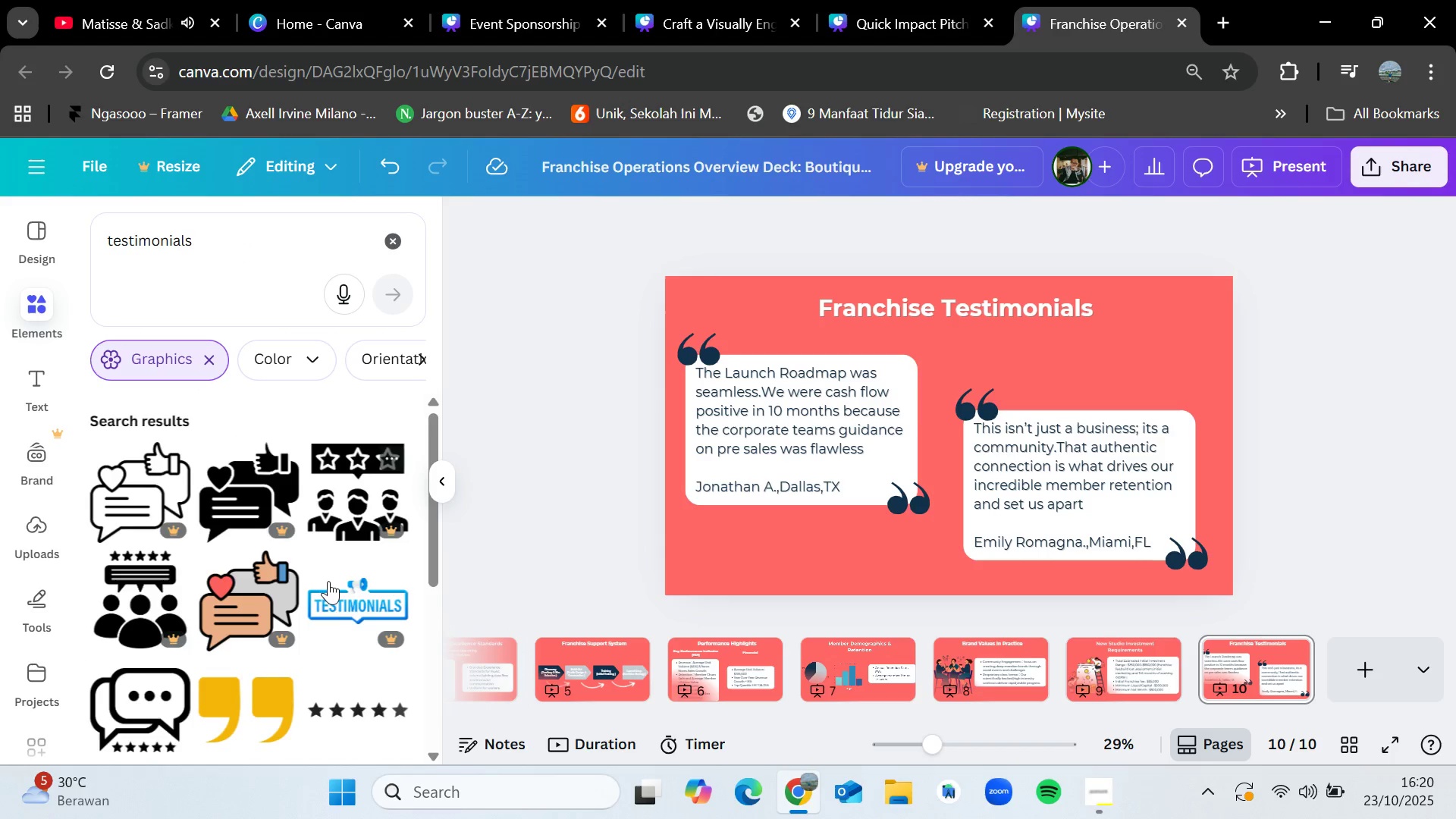 
scroll: coordinate [327, 620], scroll_direction: down, amount: 3.0
 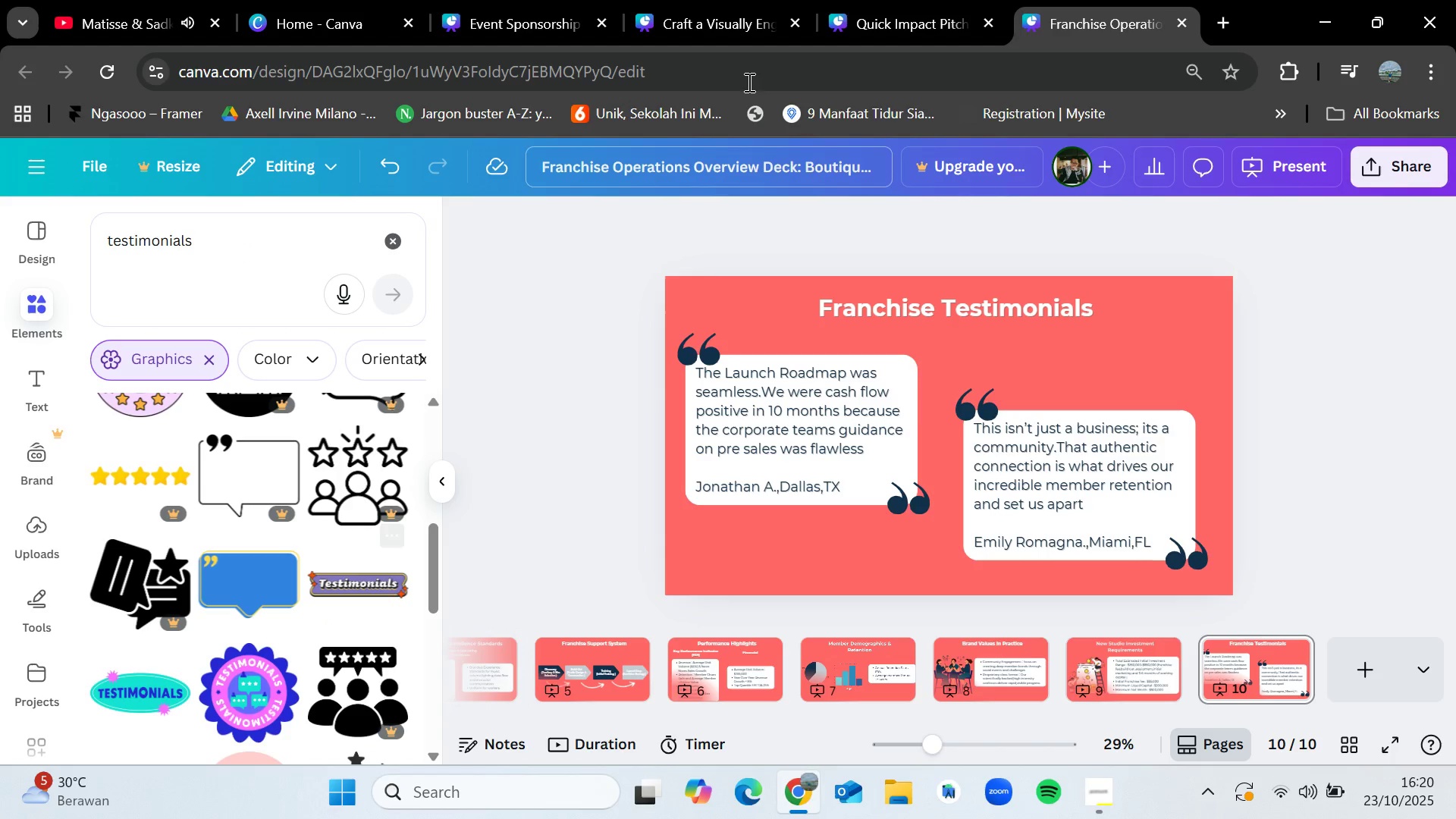 
left_click([743, 0])
 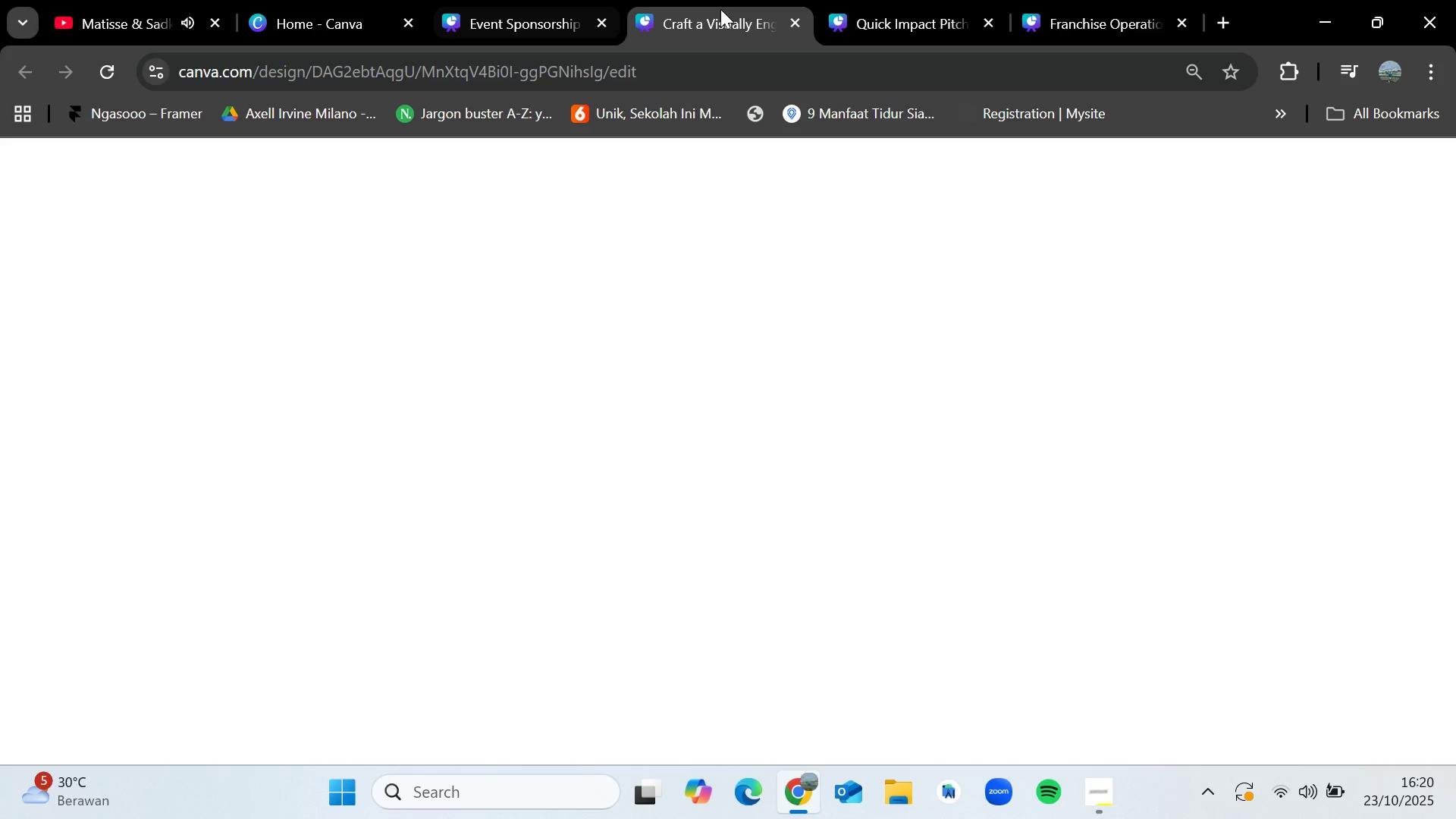 
left_click([879, 0])
 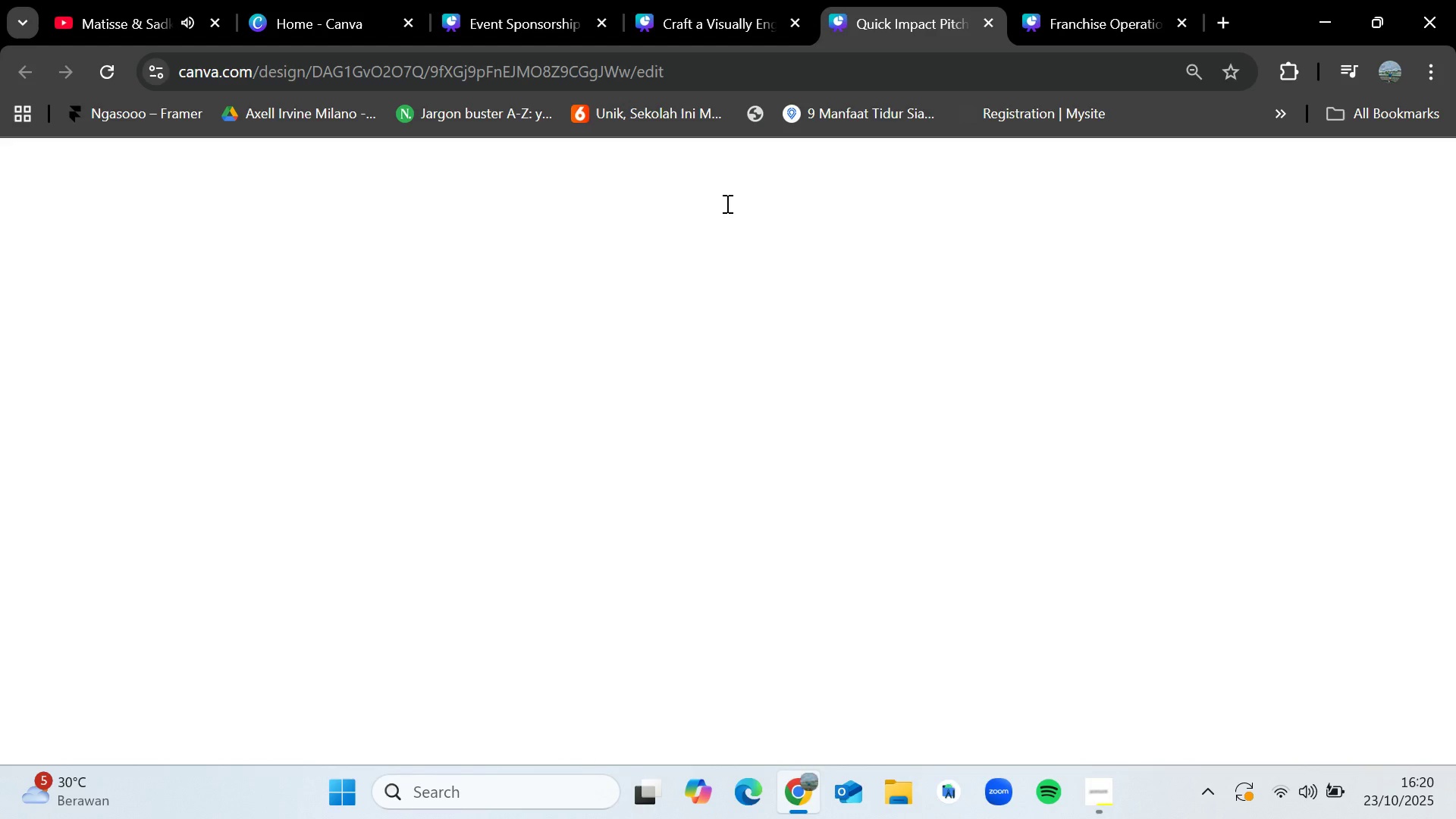 
left_click([397, 0])
 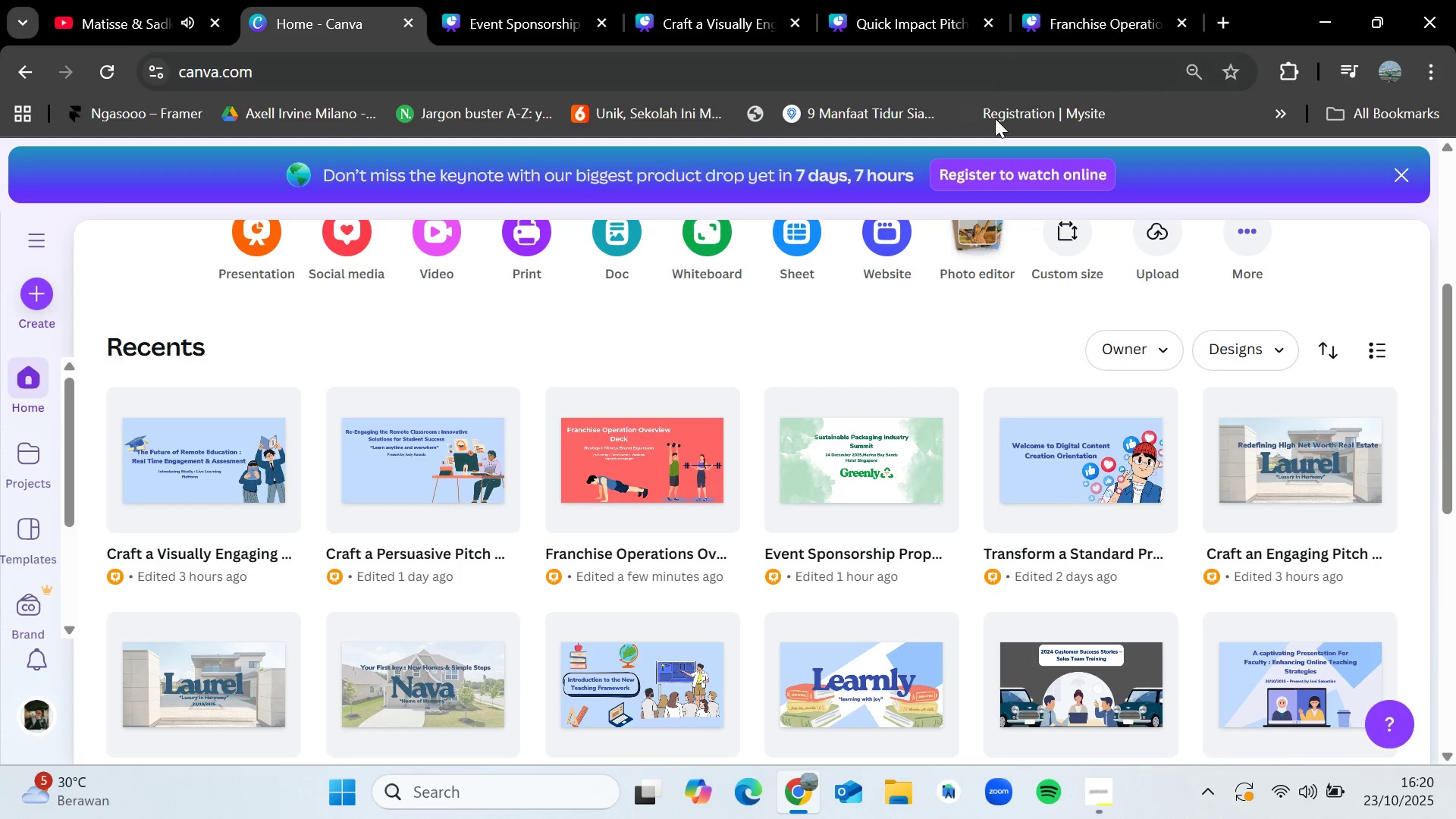 
left_click([846, 441])
 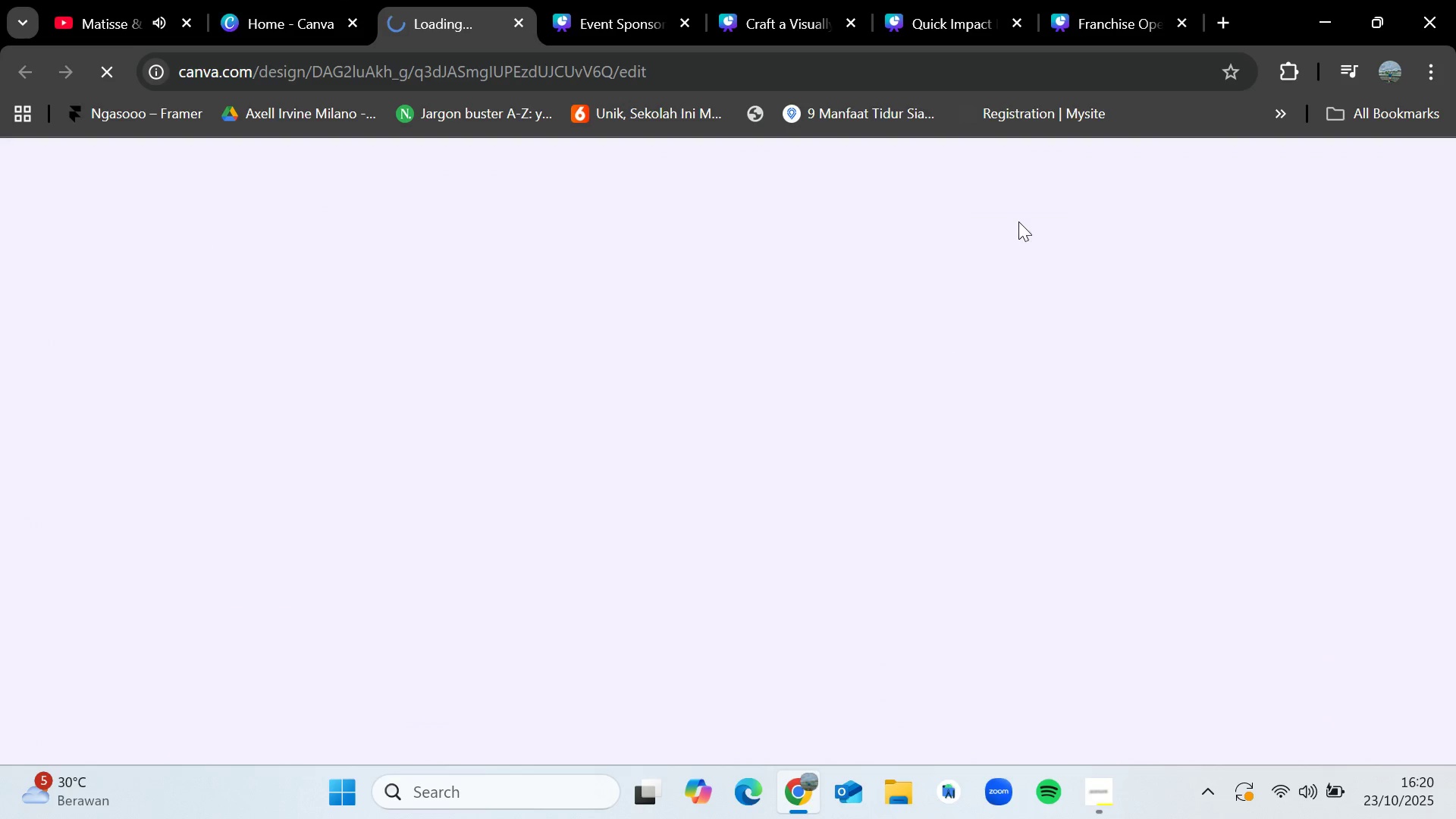 
mouse_move([1051, 25])
 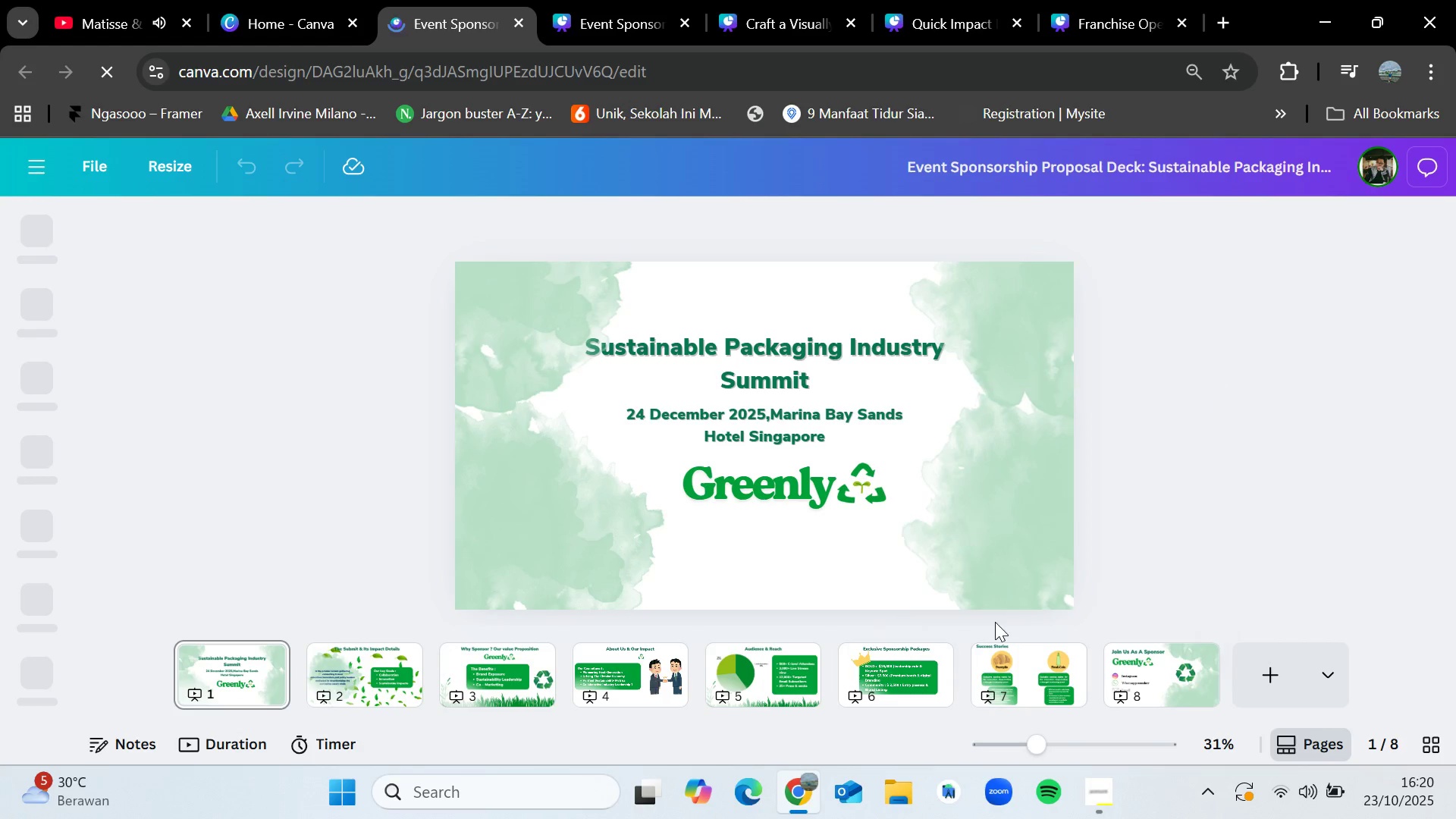 
left_click([996, 676])
 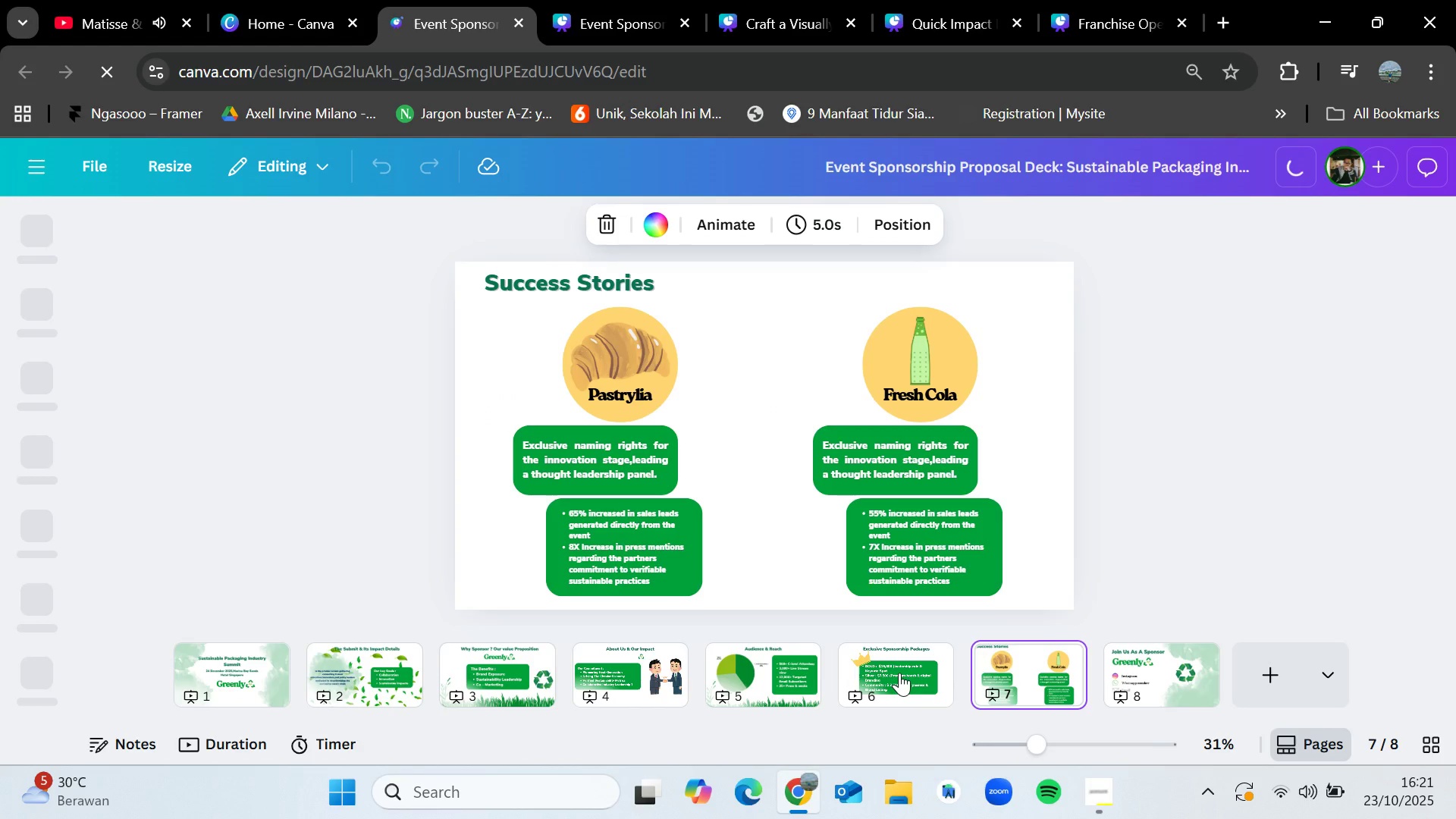 
left_click([899, 673])
 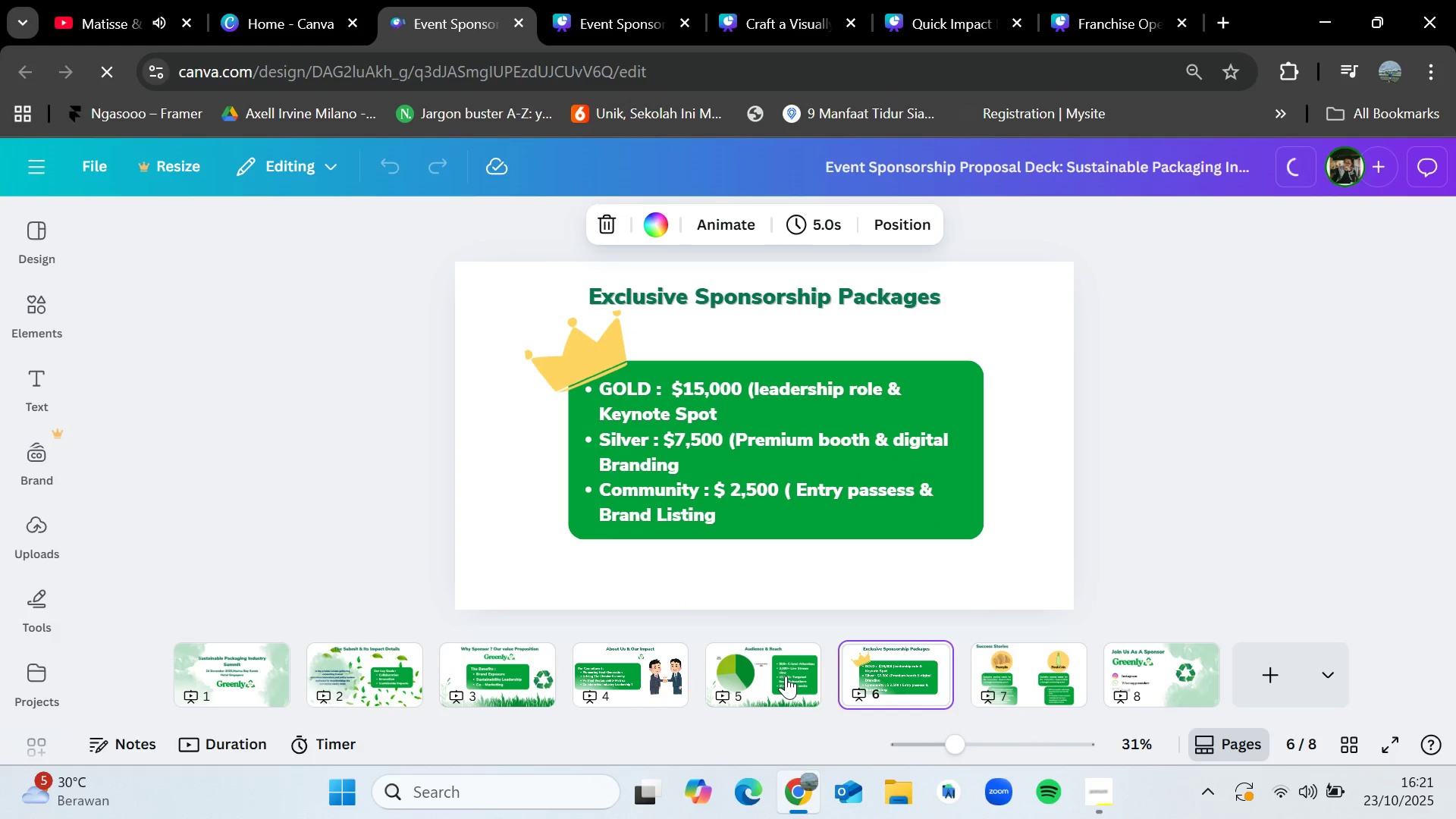 
left_click([786, 676])
 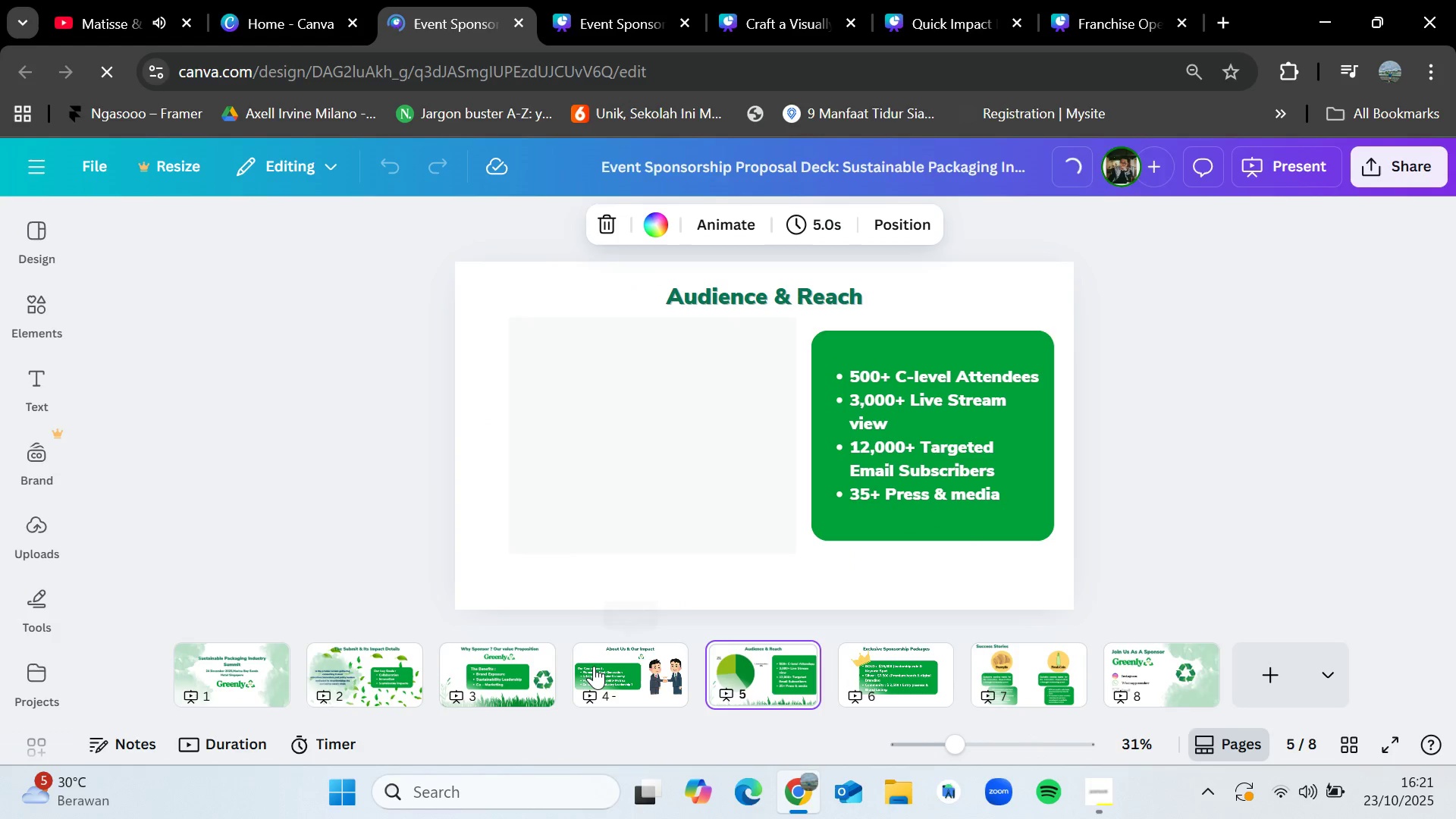 
left_click([594, 666])
 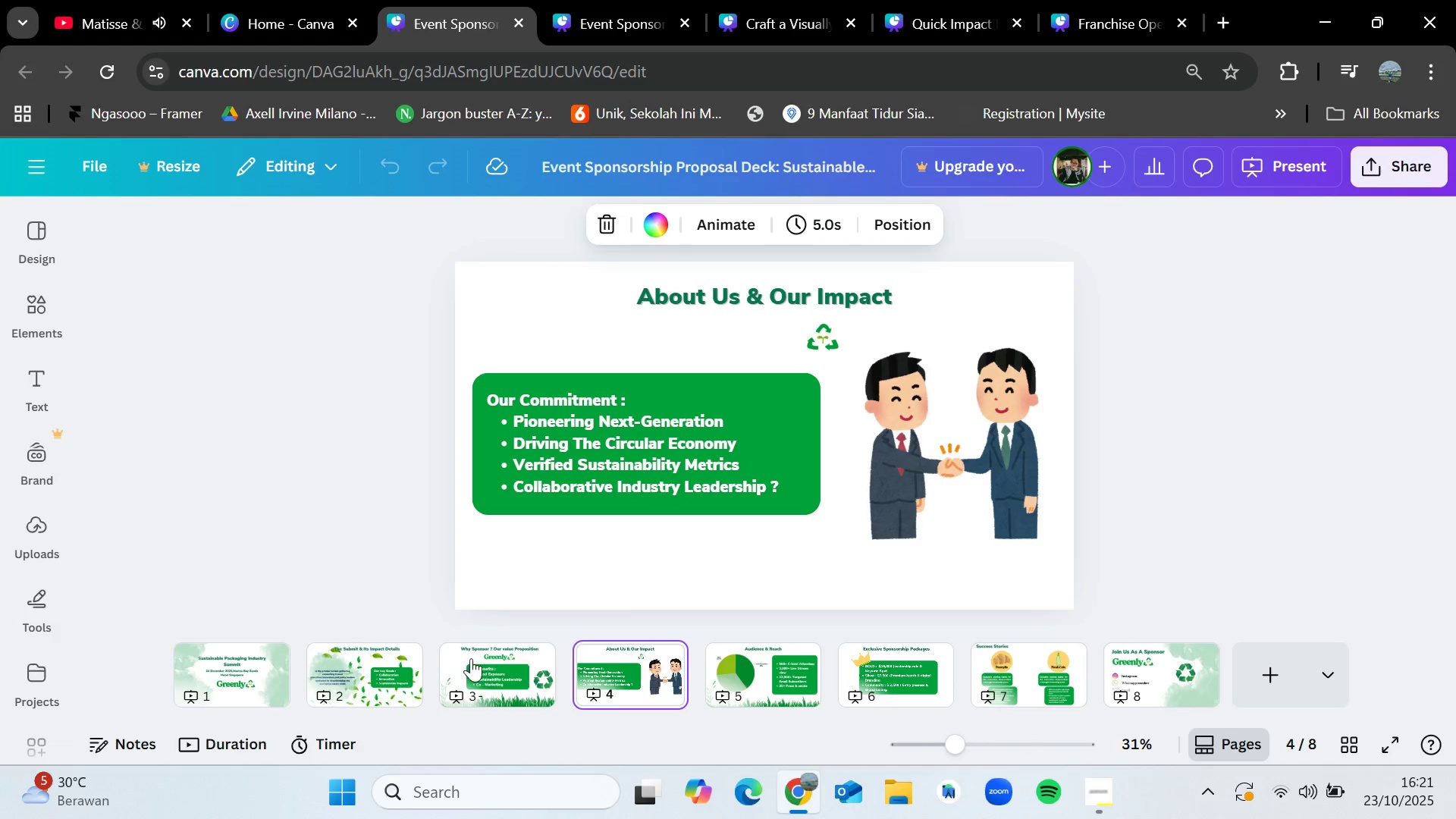 
left_click([470, 658])
 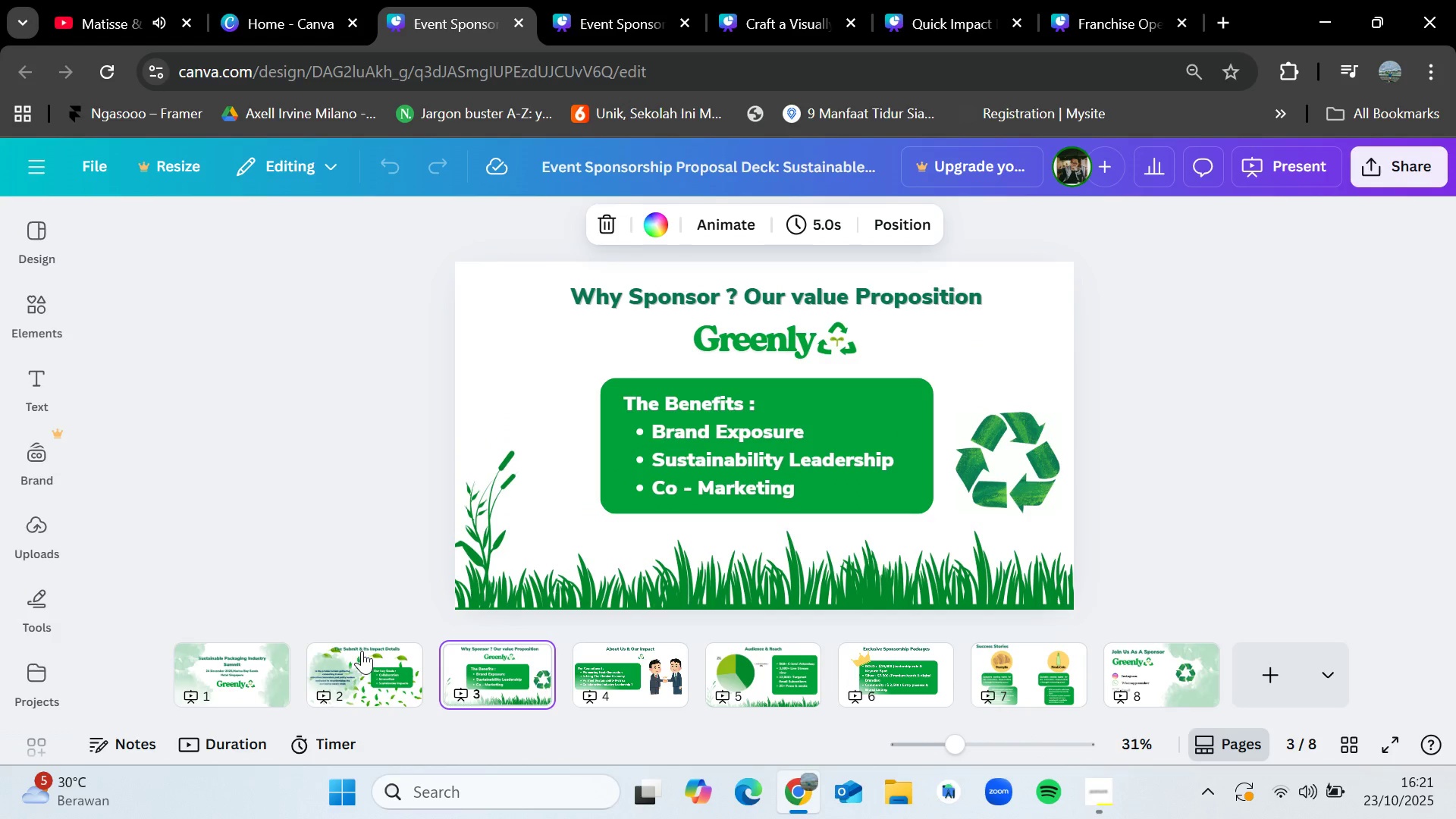 
left_click([362, 651])
 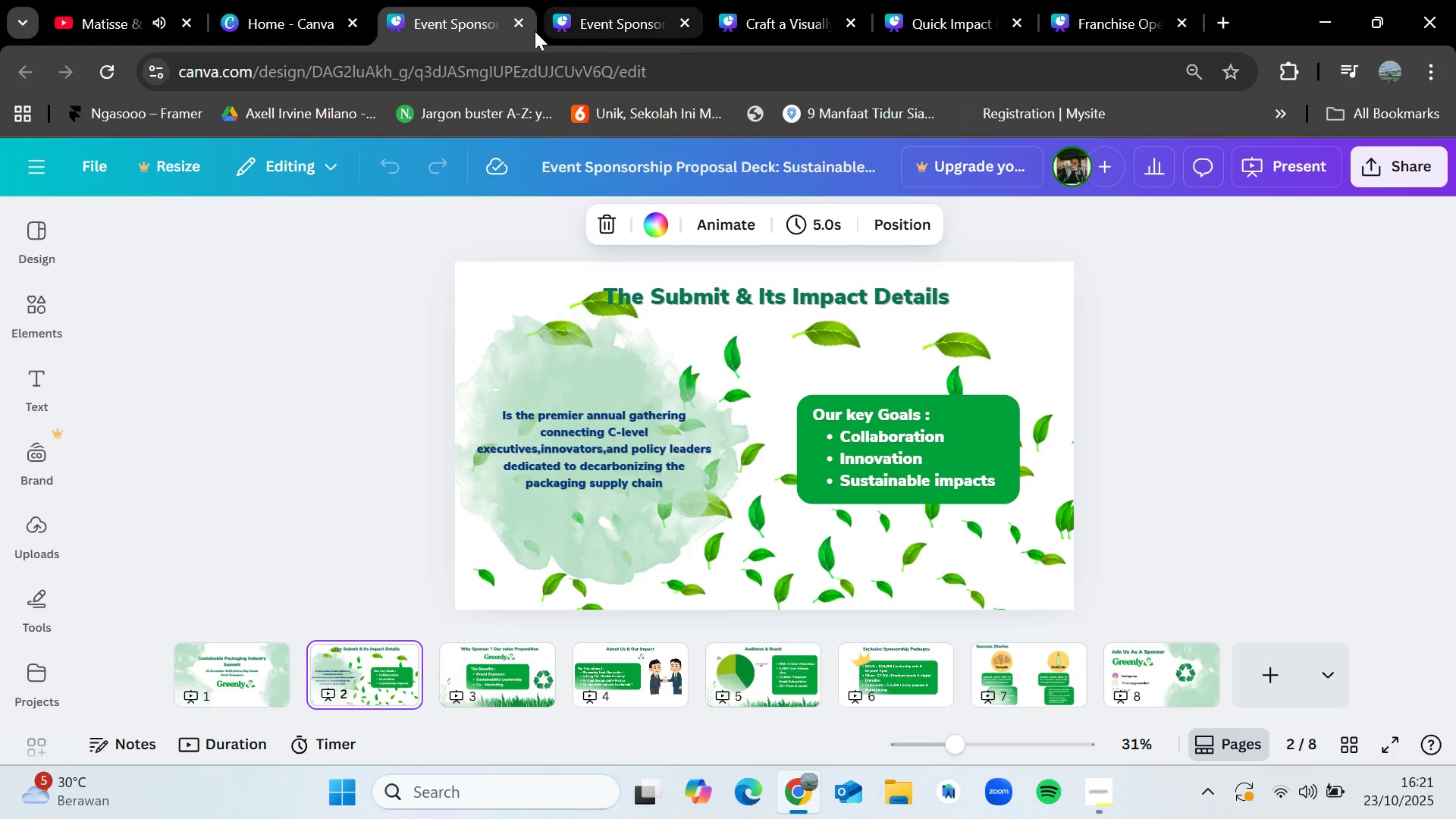 
left_click([513, 20])
 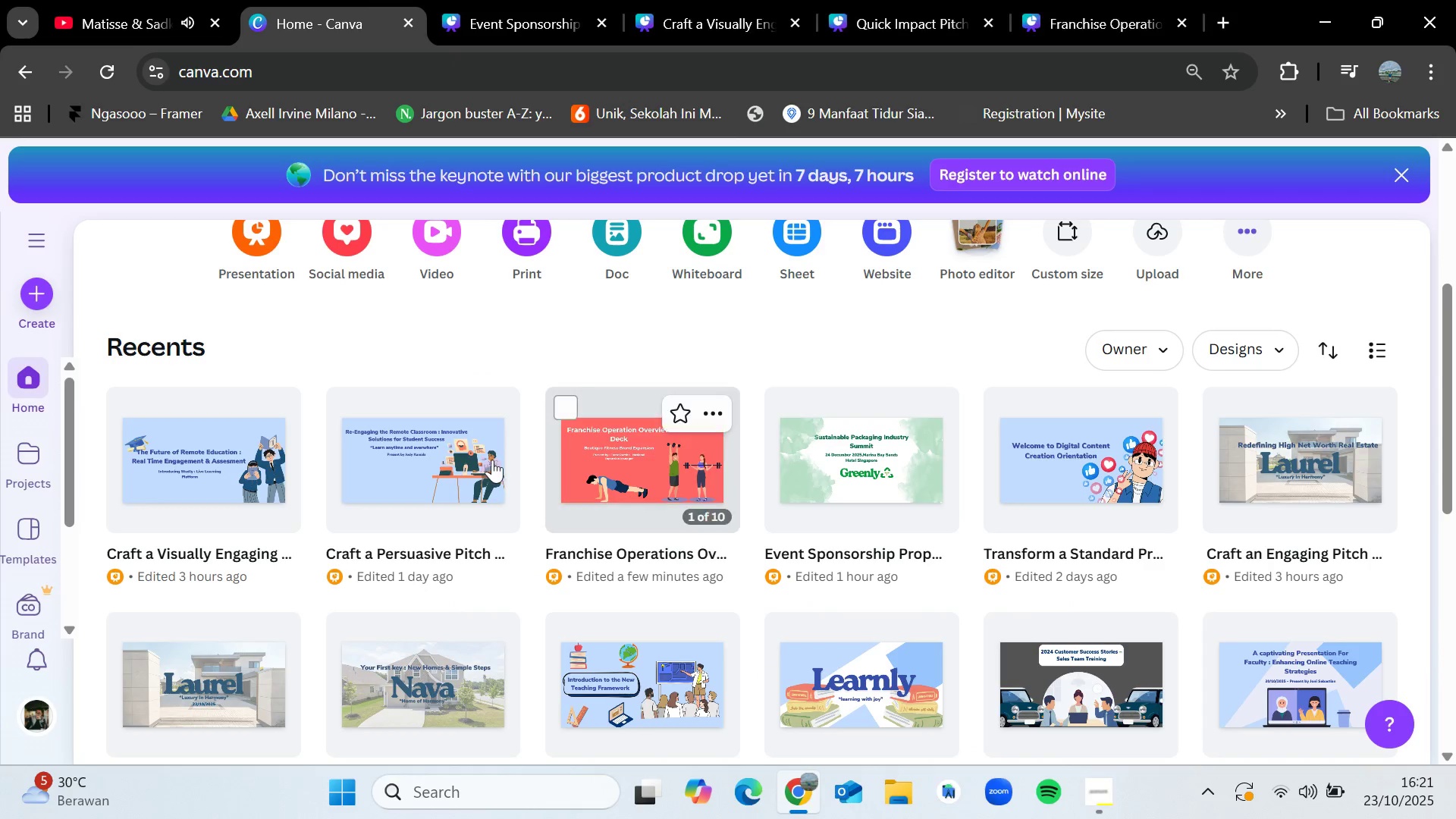 
mouse_move([227, 455])
 